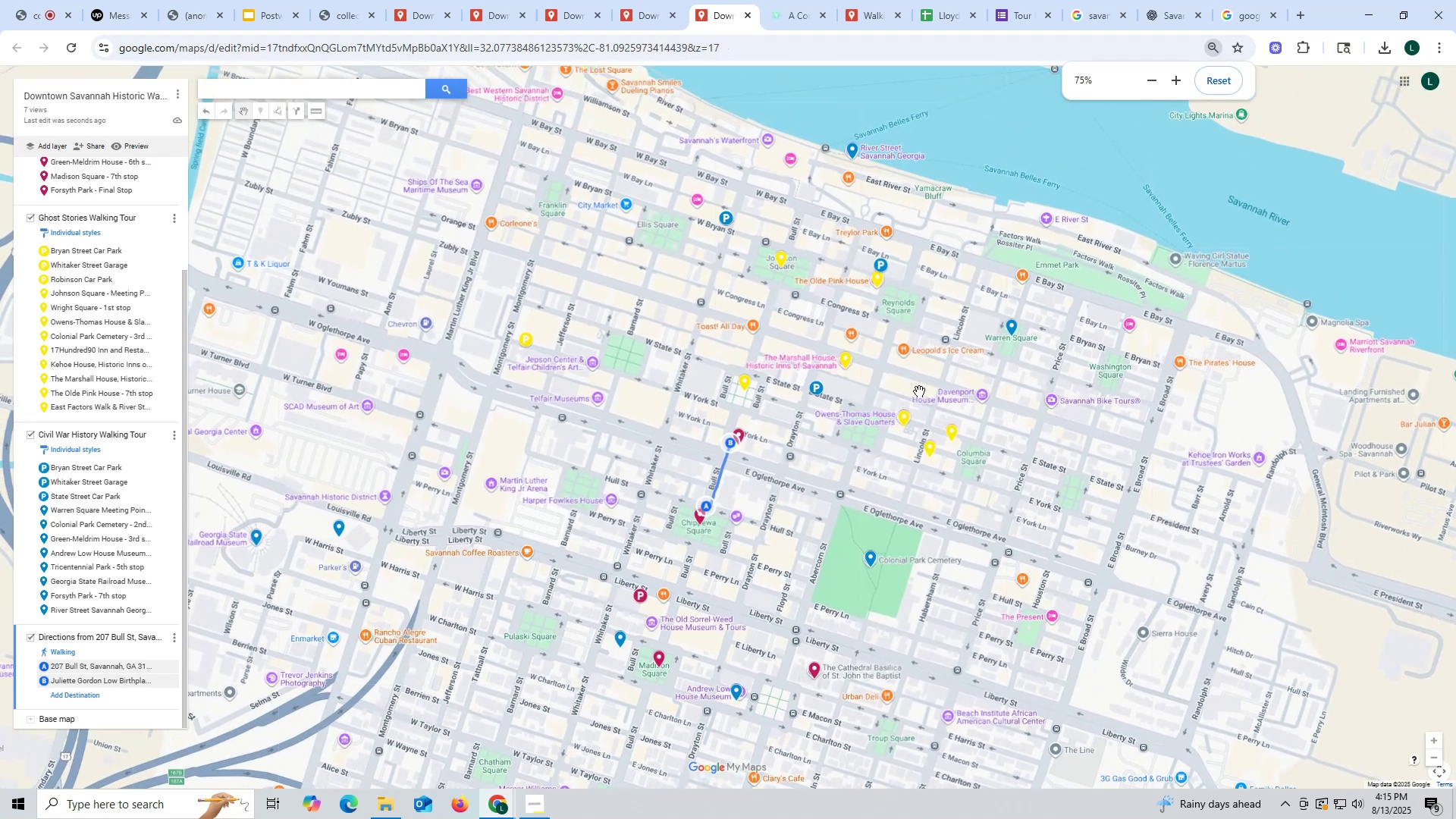 
scroll: coordinate [92, 447], scroll_direction: down, amount: 8.0
 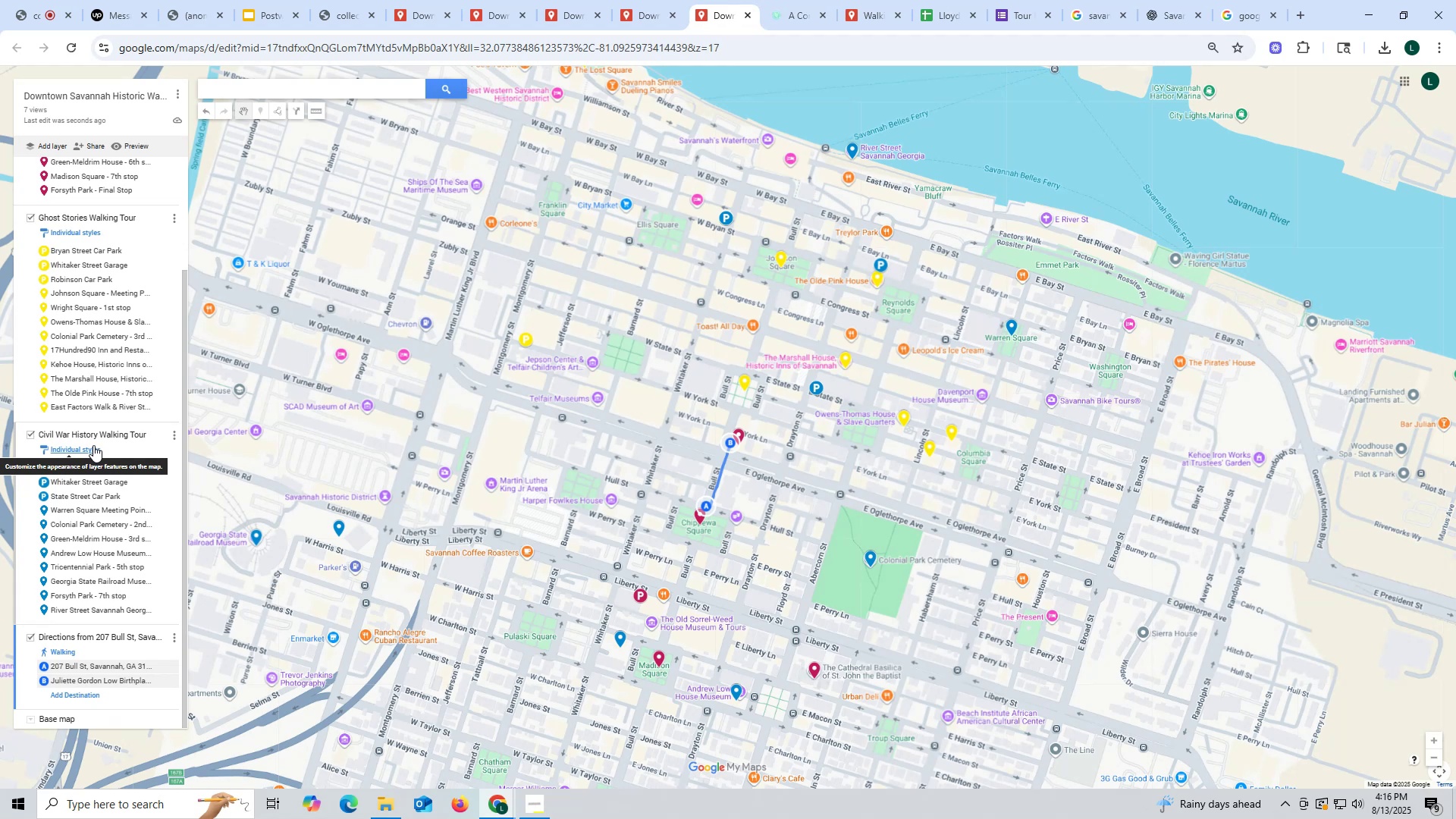 
scroll: coordinate [96, 450], scroll_direction: up, amount: 5.0
 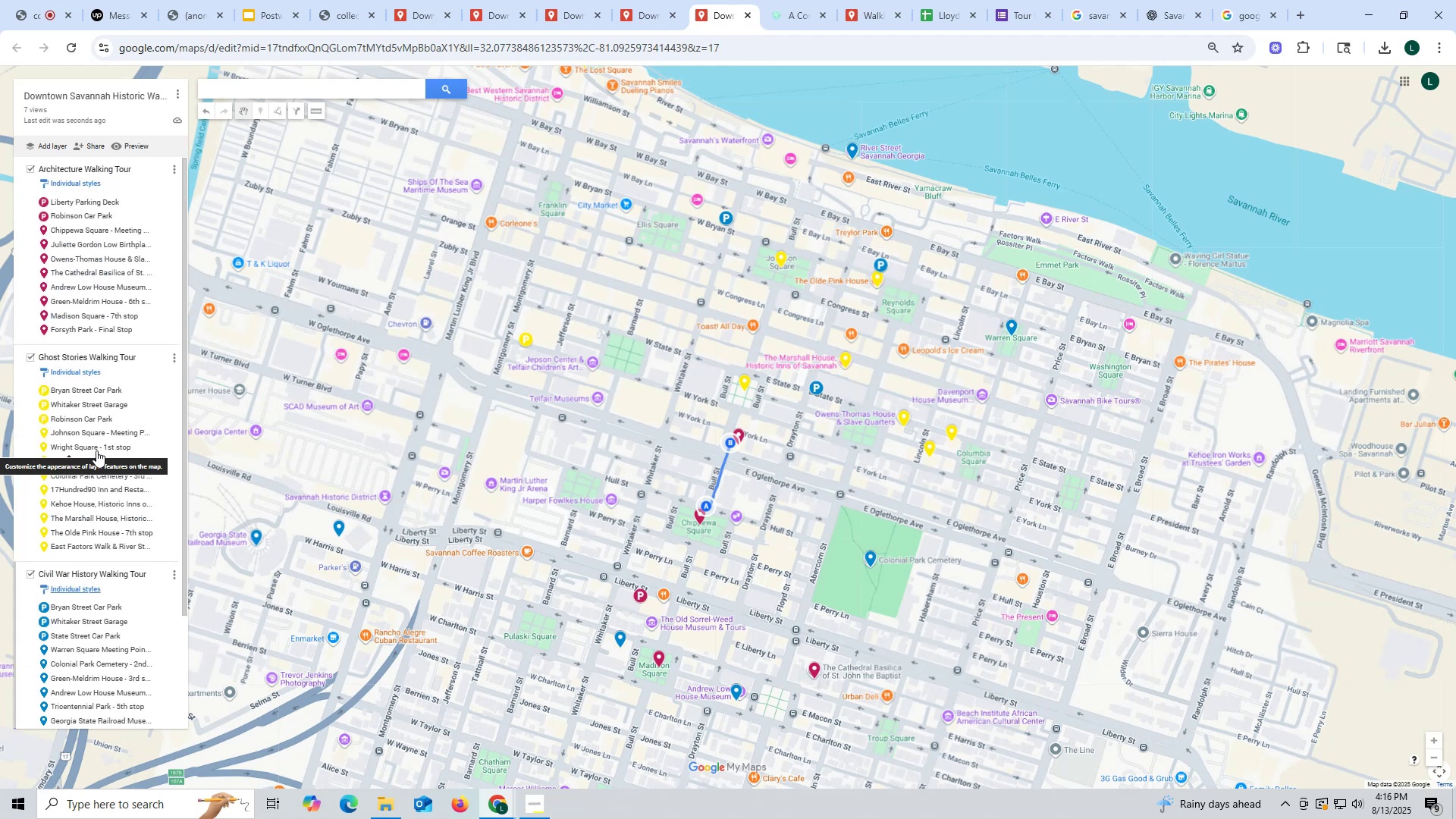 
scroll: coordinate [96, 450], scroll_direction: down, amount: 7.0
 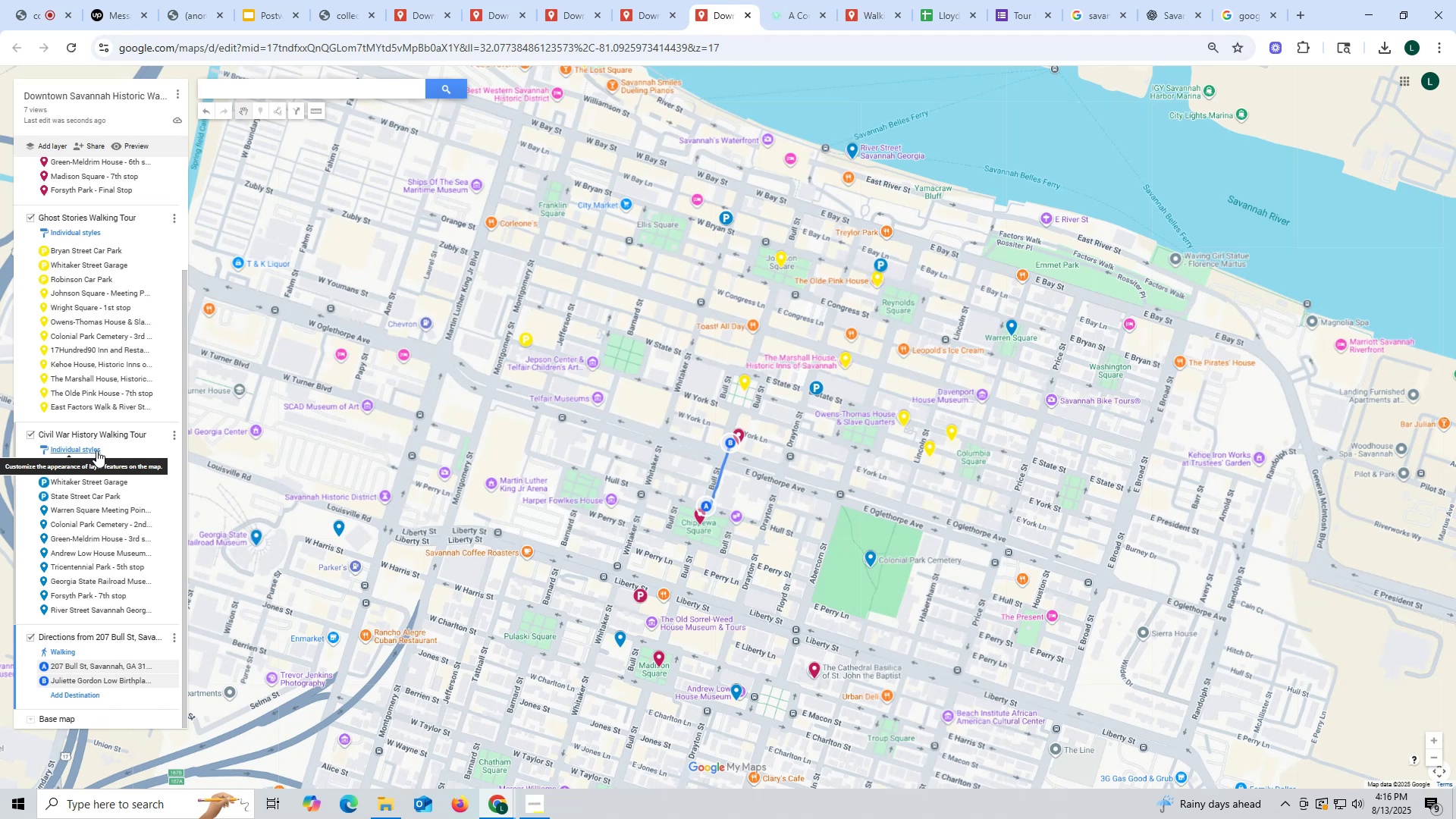 
wait(13.45)
 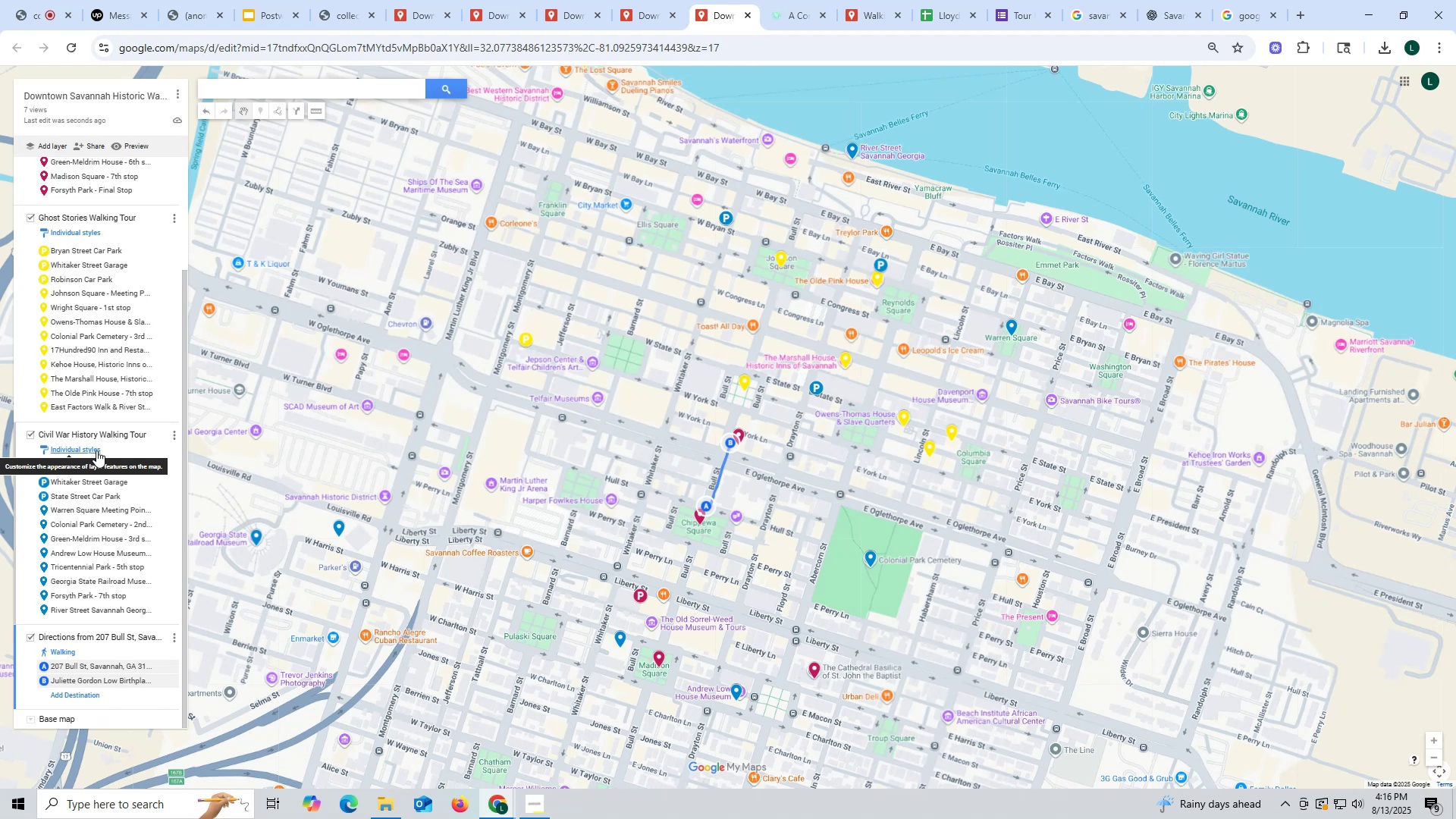 
left_click([722, 476])
 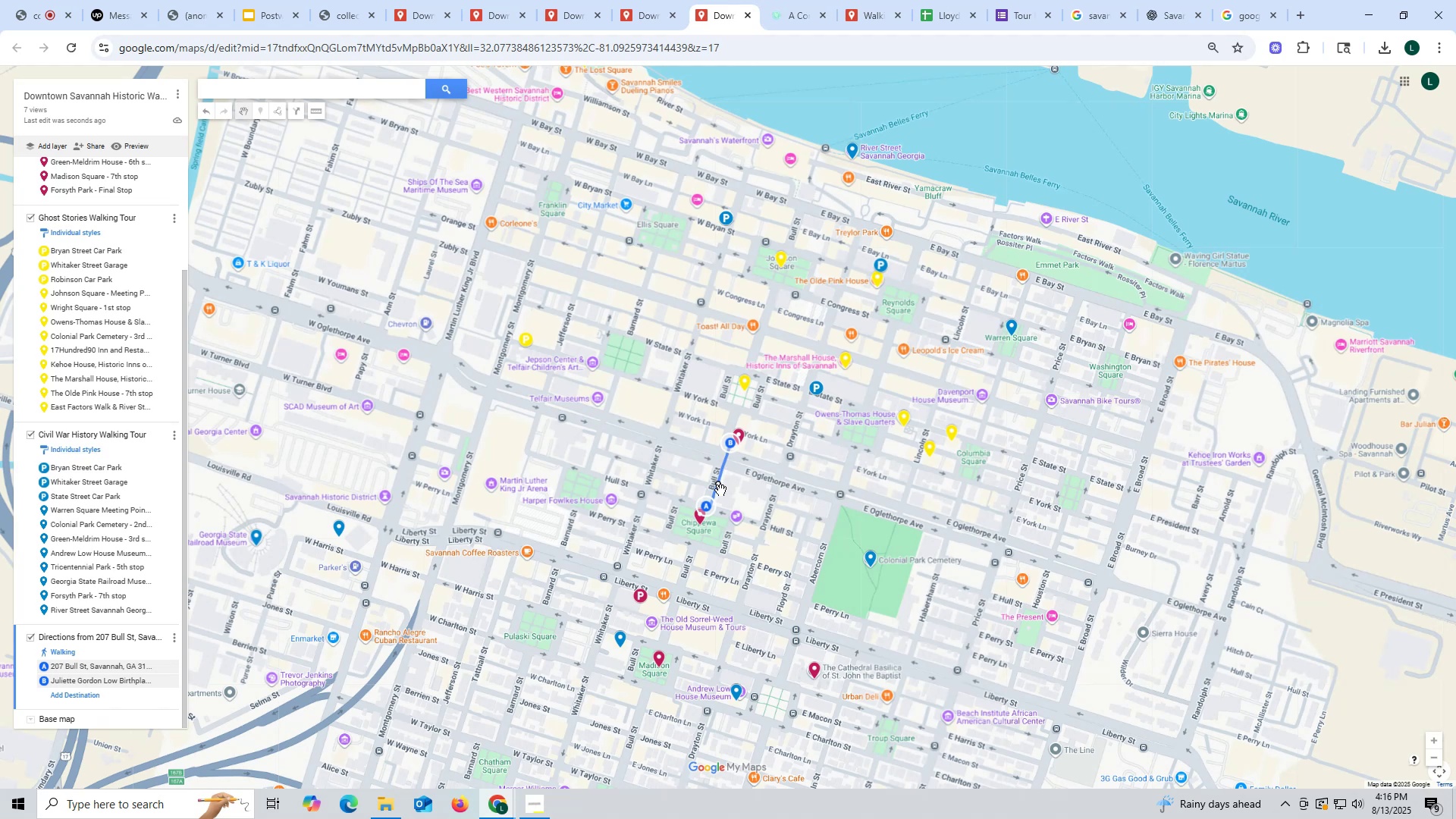 
hold_key(key=ControlLeft, duration=0.45)
scroll: coordinate [720, 507], scroll_direction: up, amount: 3.0
 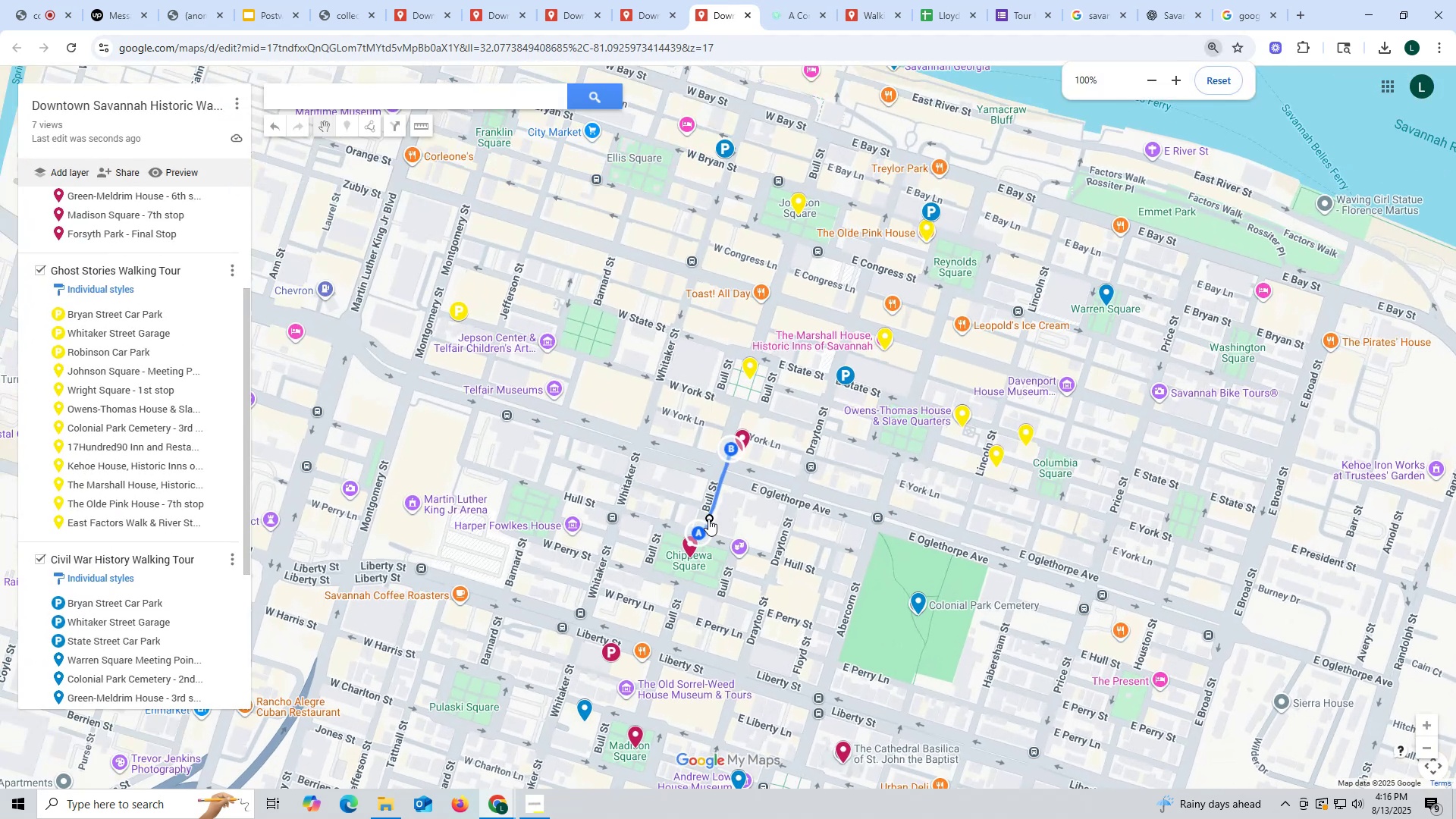 
hold_key(key=ControlLeft, duration=0.34)
scroll: coordinate [708, 519], scroll_direction: up, amount: 3.0
 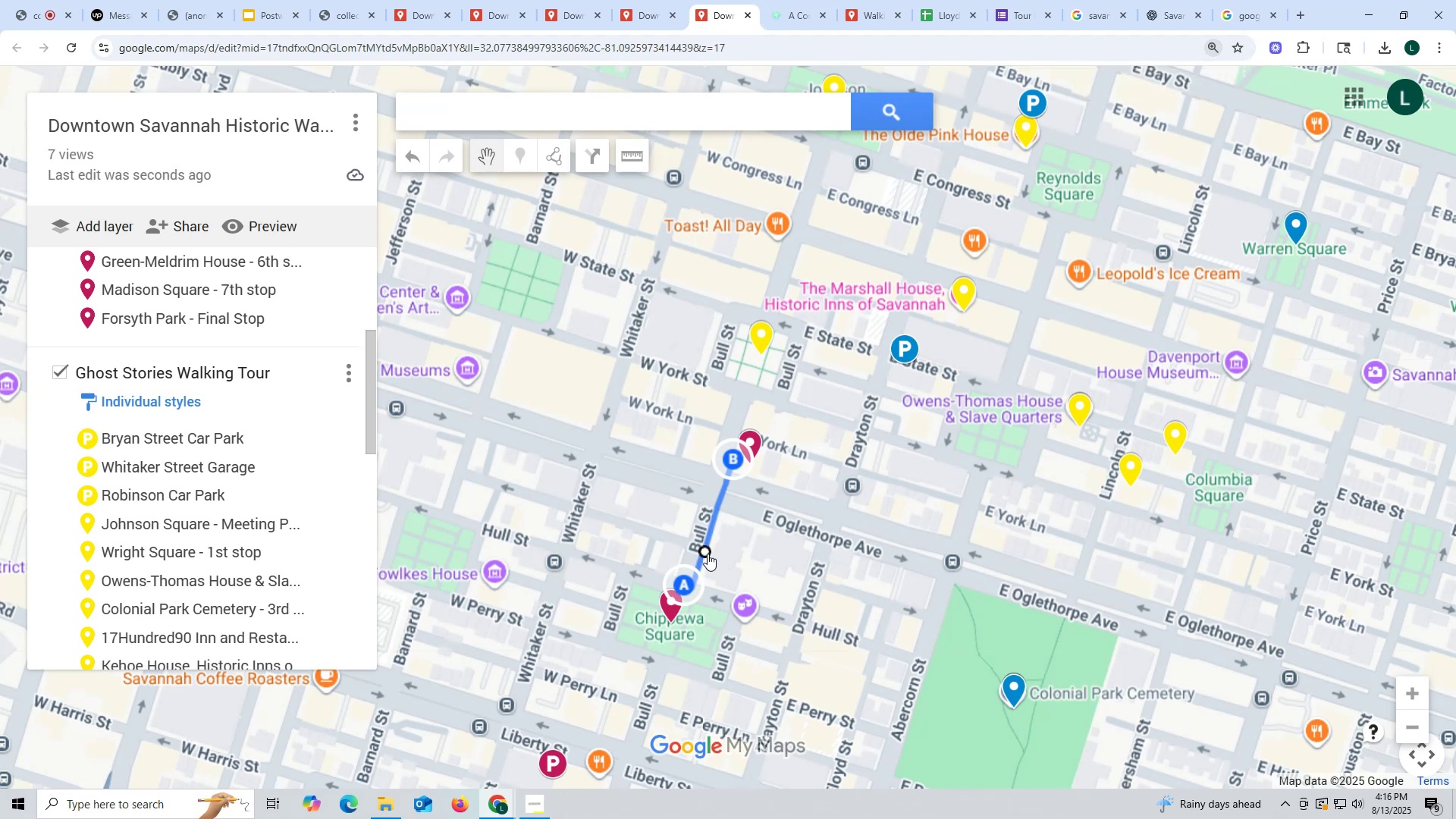 
right_click([705, 551])
 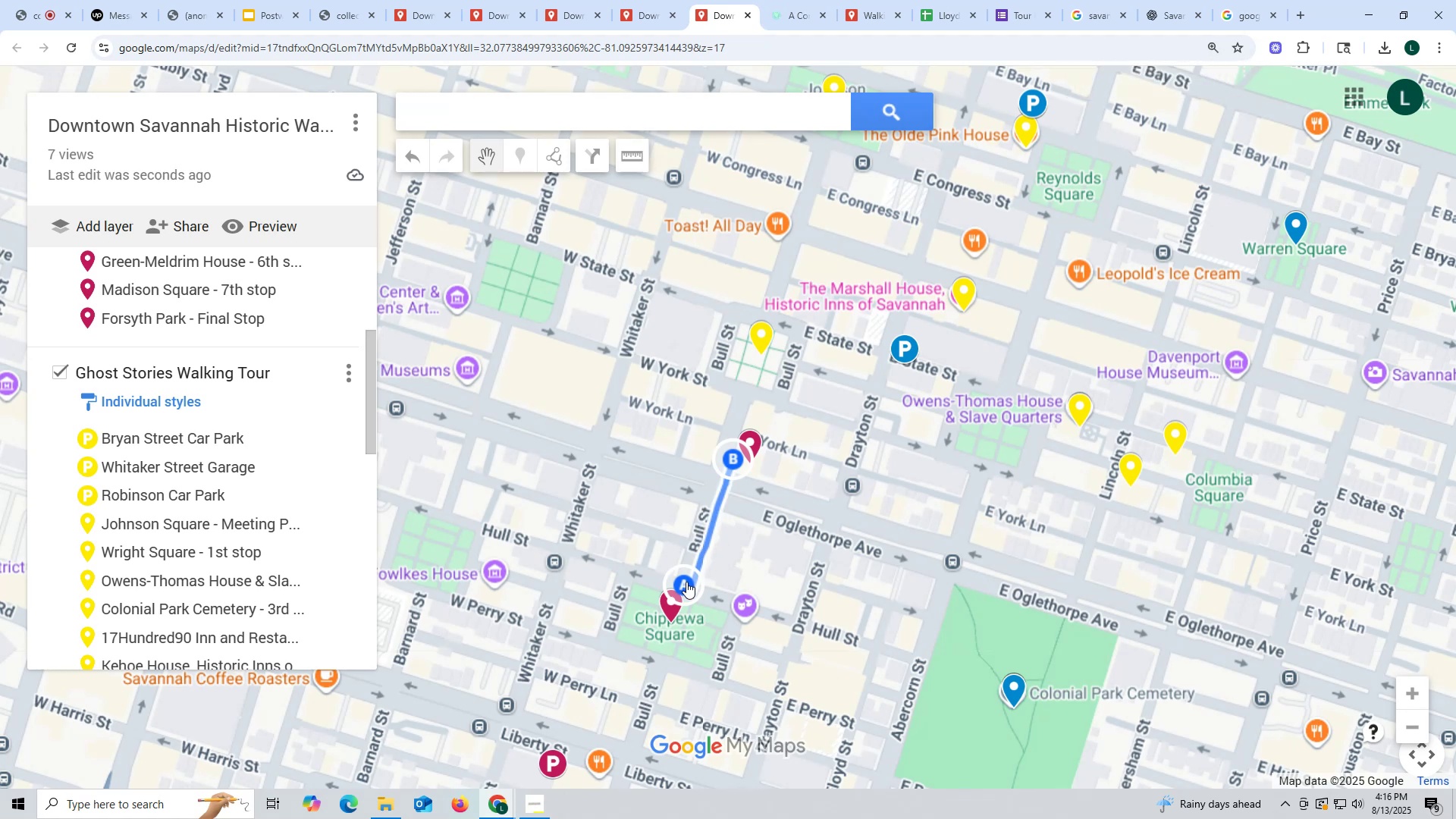 
right_click([685, 585])
 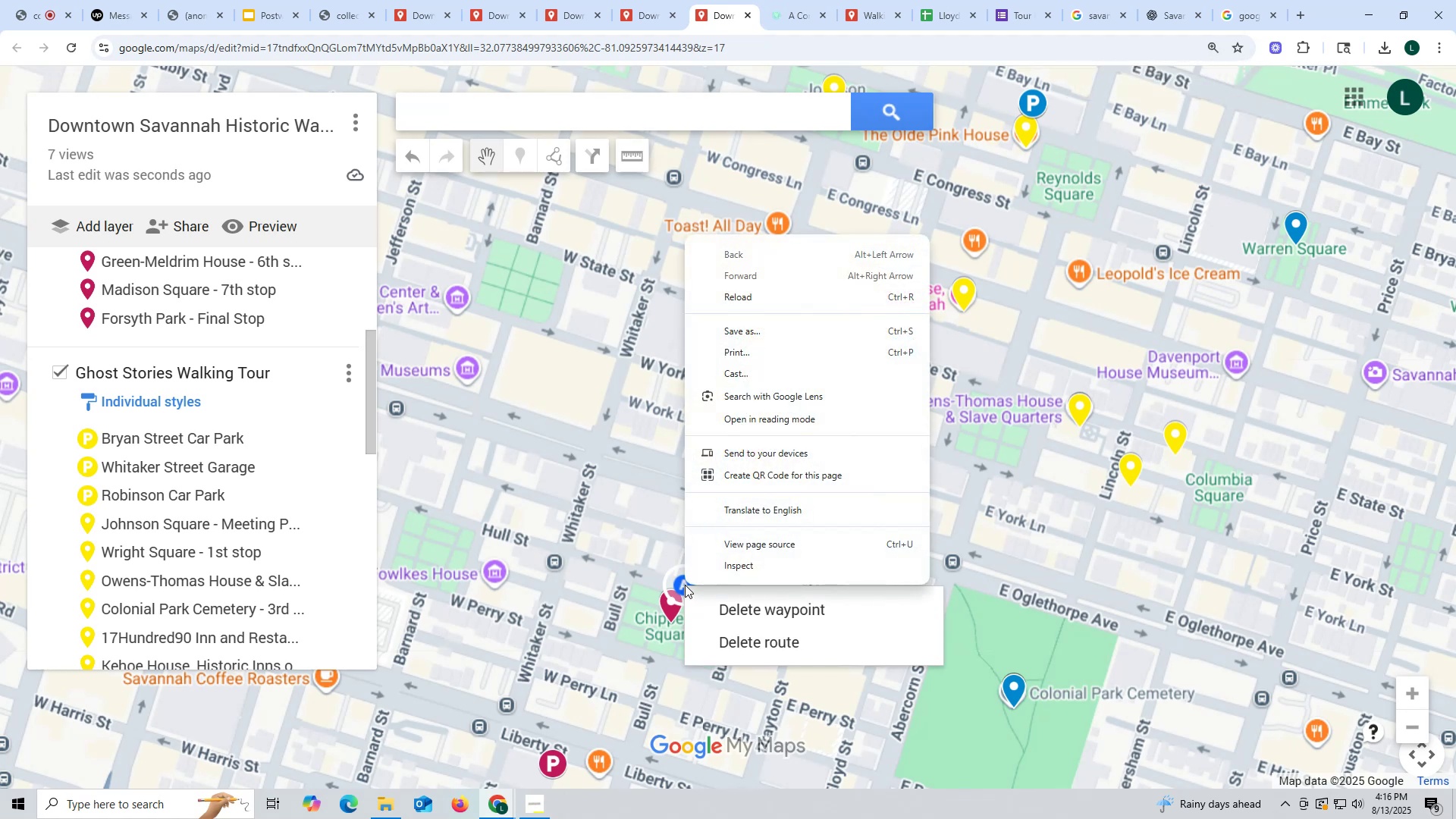 
left_click([685, 585])
 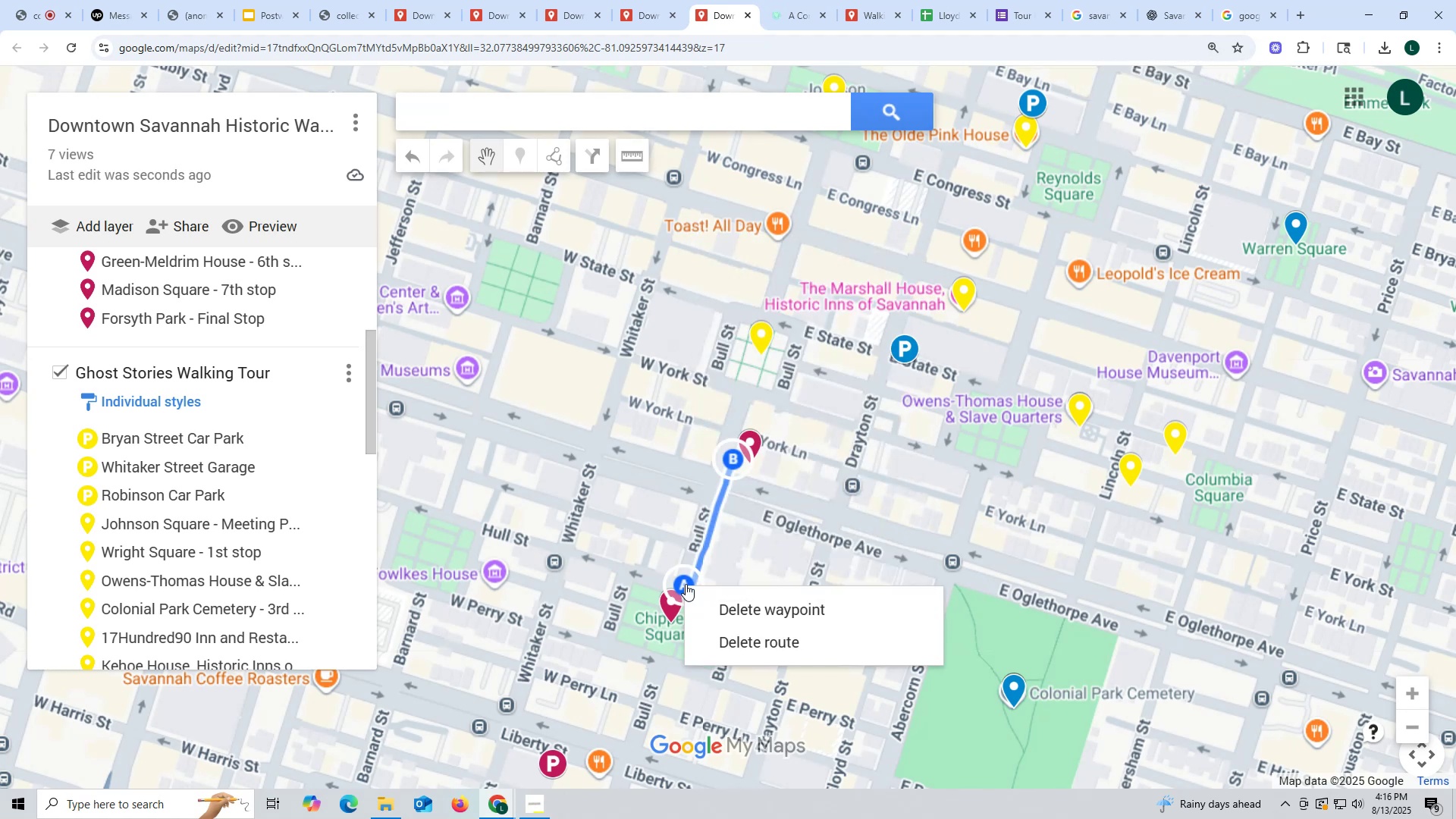 
left_click([686, 584])
 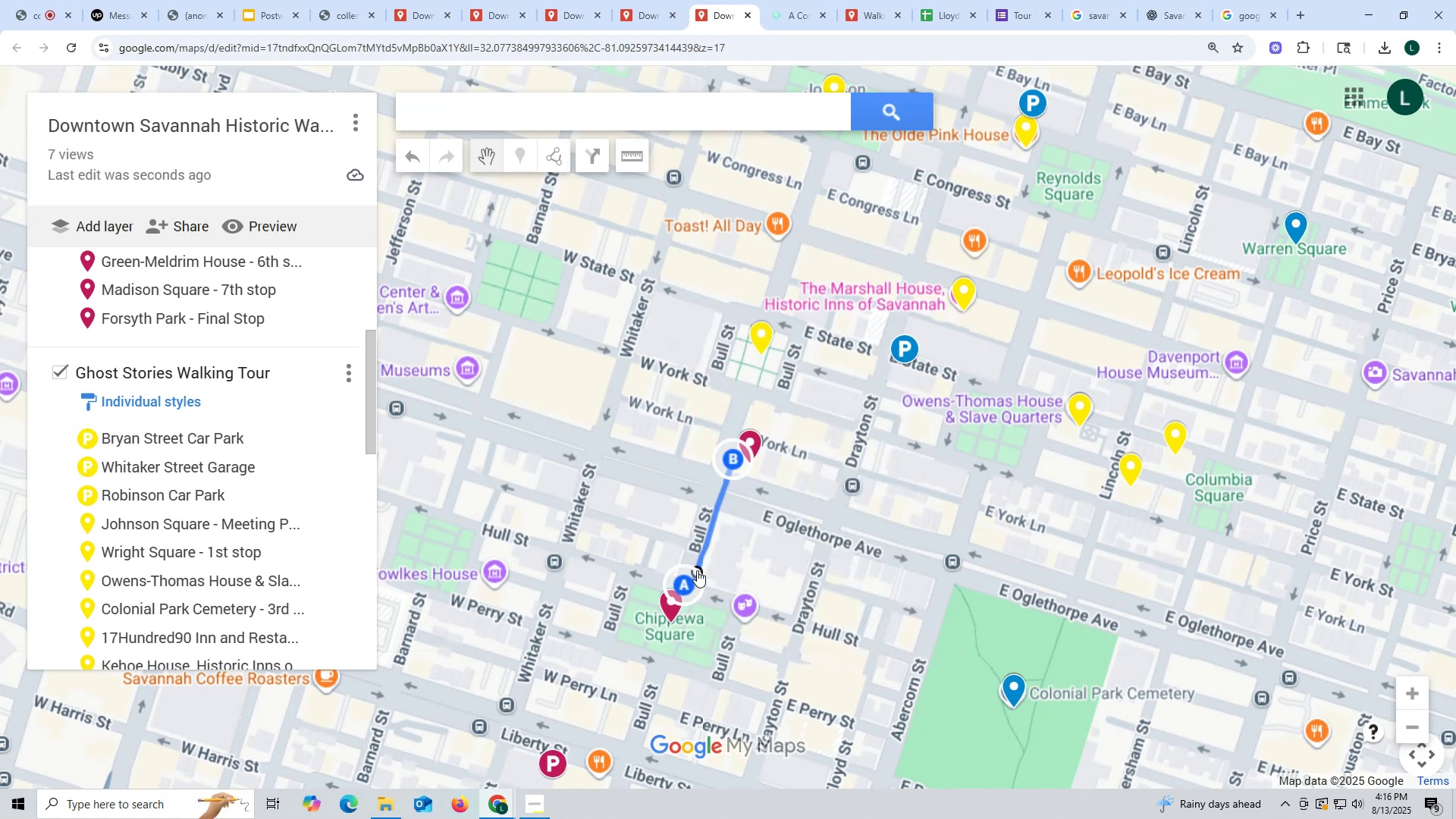 
left_click([698, 567])
 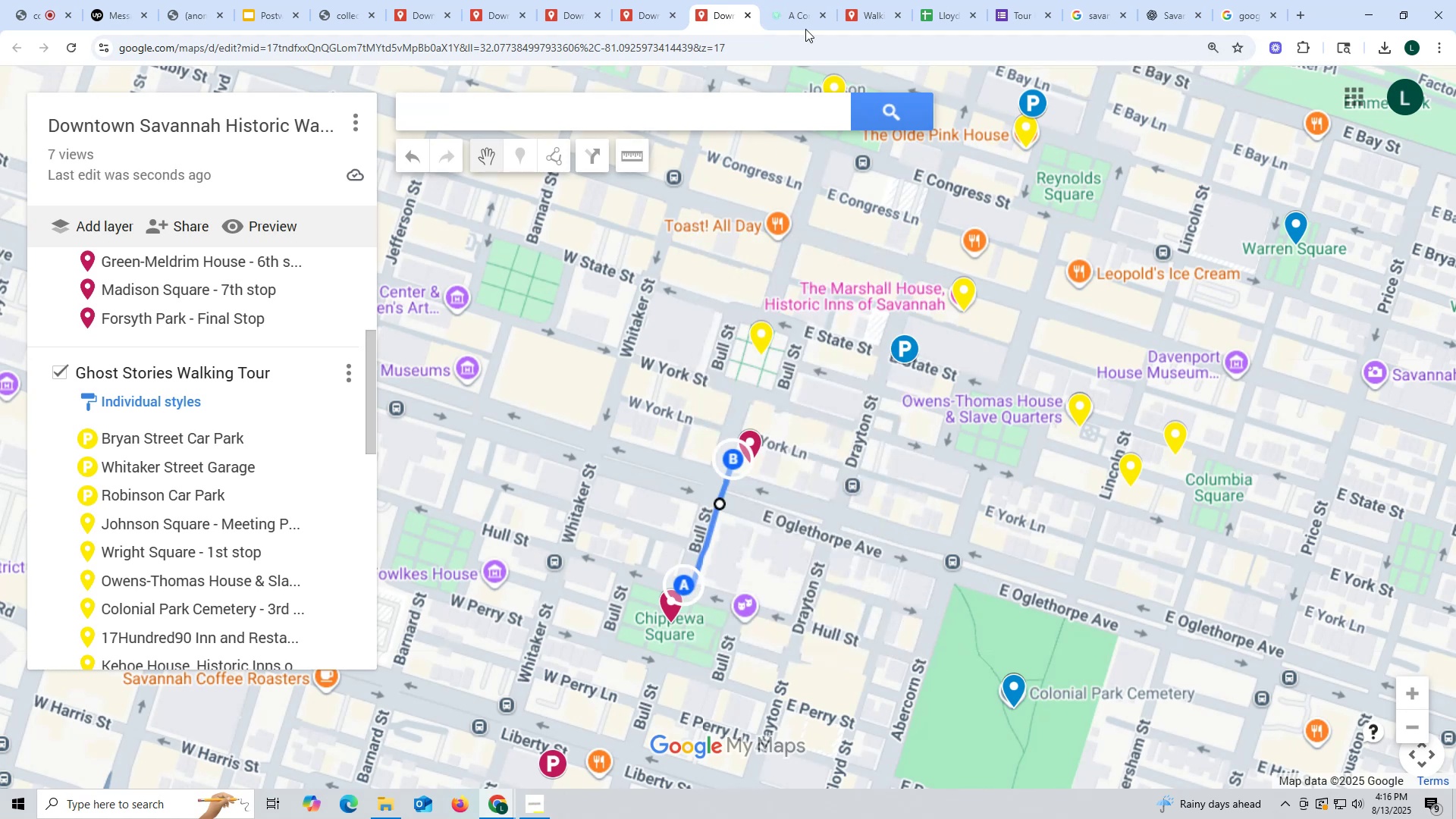 
left_click([868, 20])
 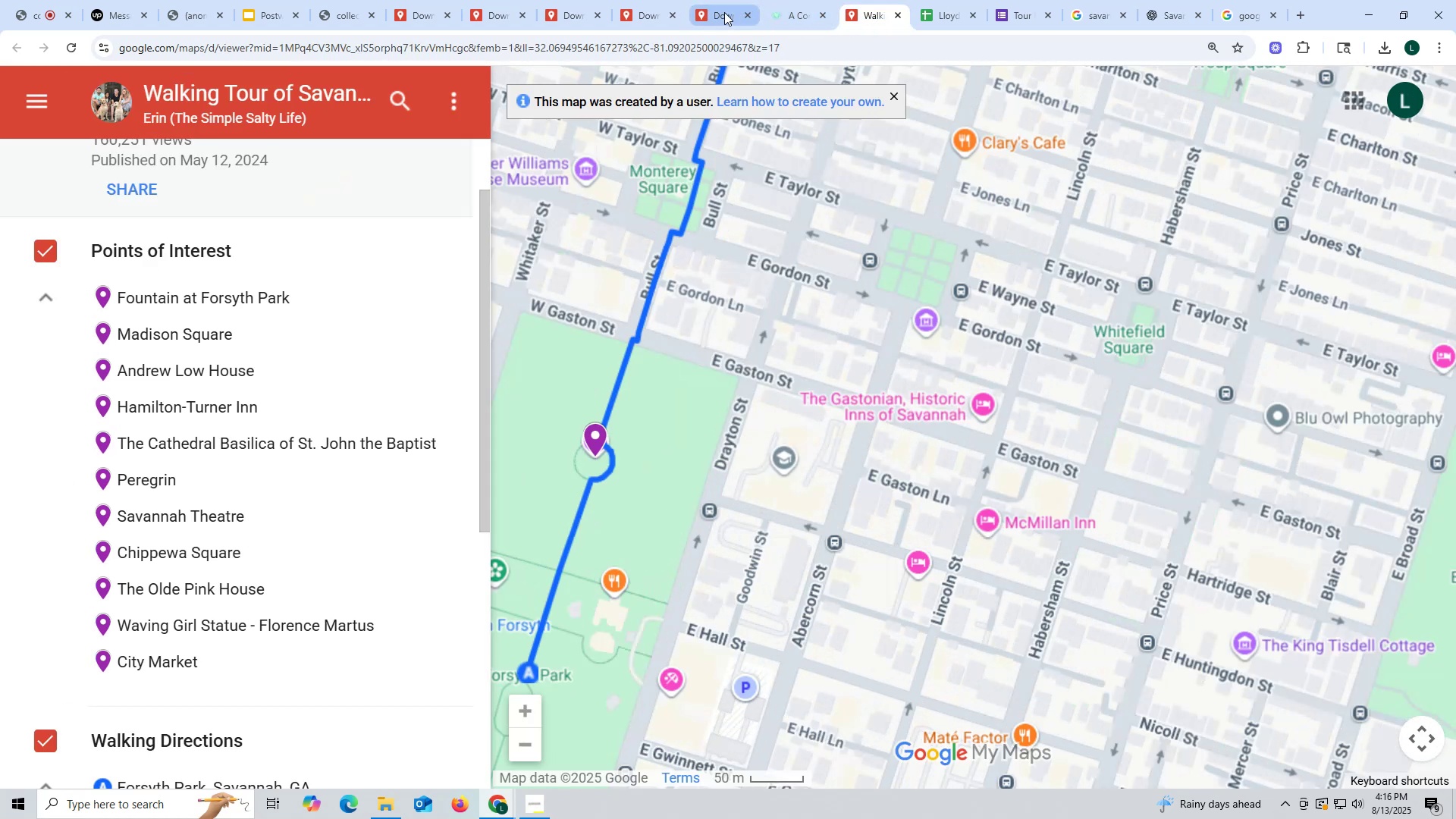 
left_click([724, 12])
 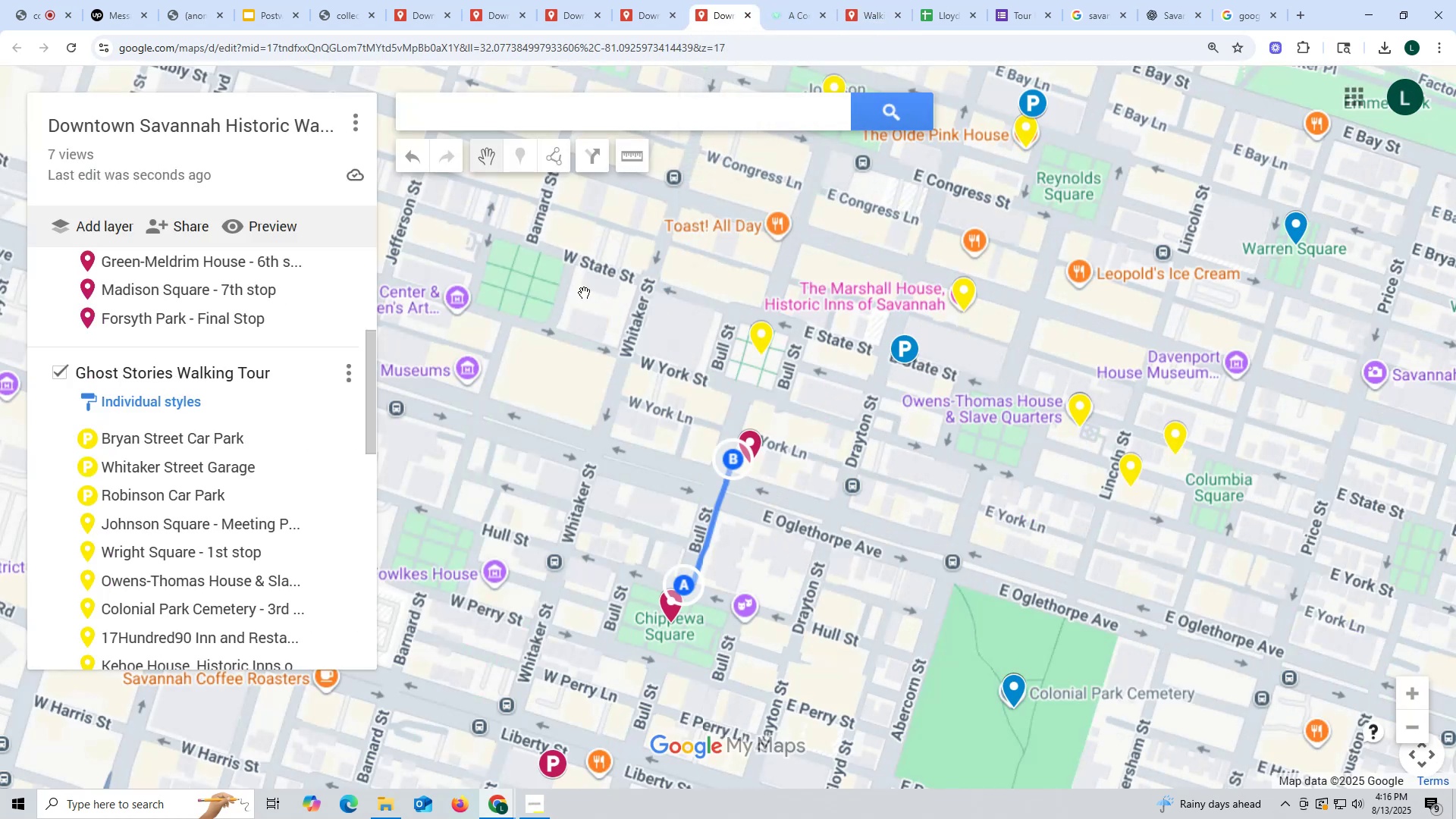 
hold_key(key=ControlLeft, duration=0.45)
scroll: coordinate [686, 397], scroll_direction: down, amount: 2.0
 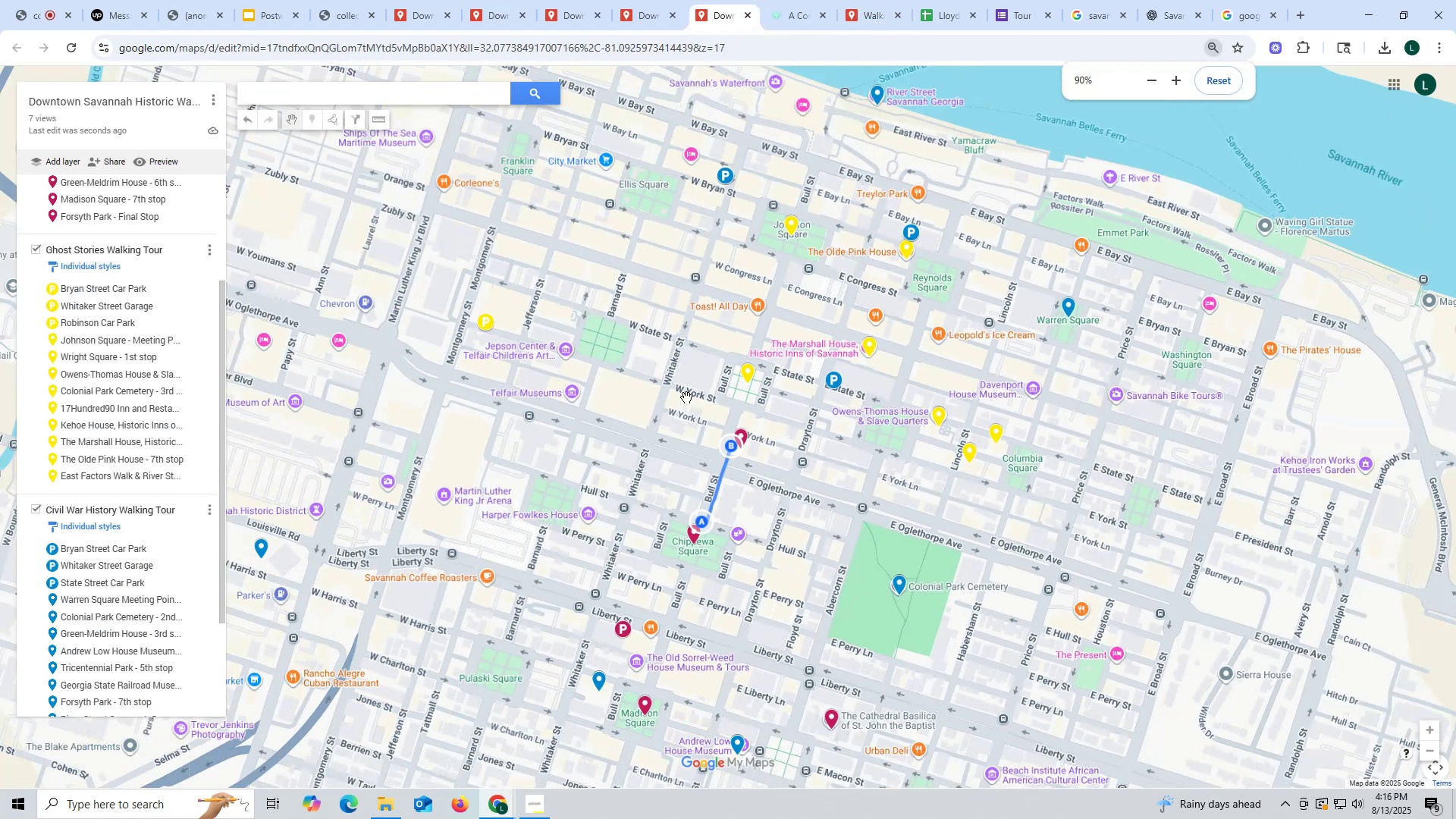 
key(Control+ControlLeft)
 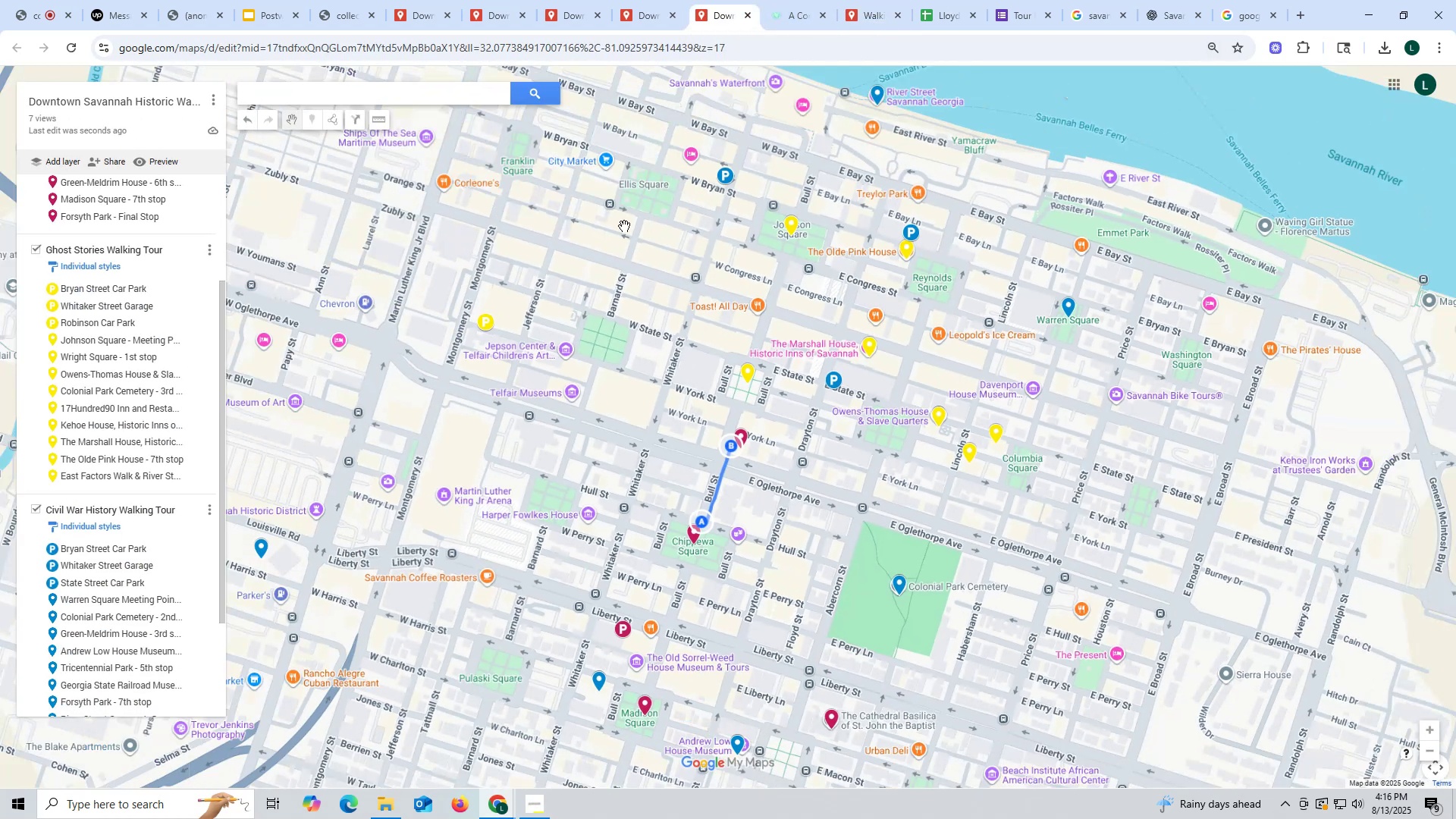 
wait(8.07)
 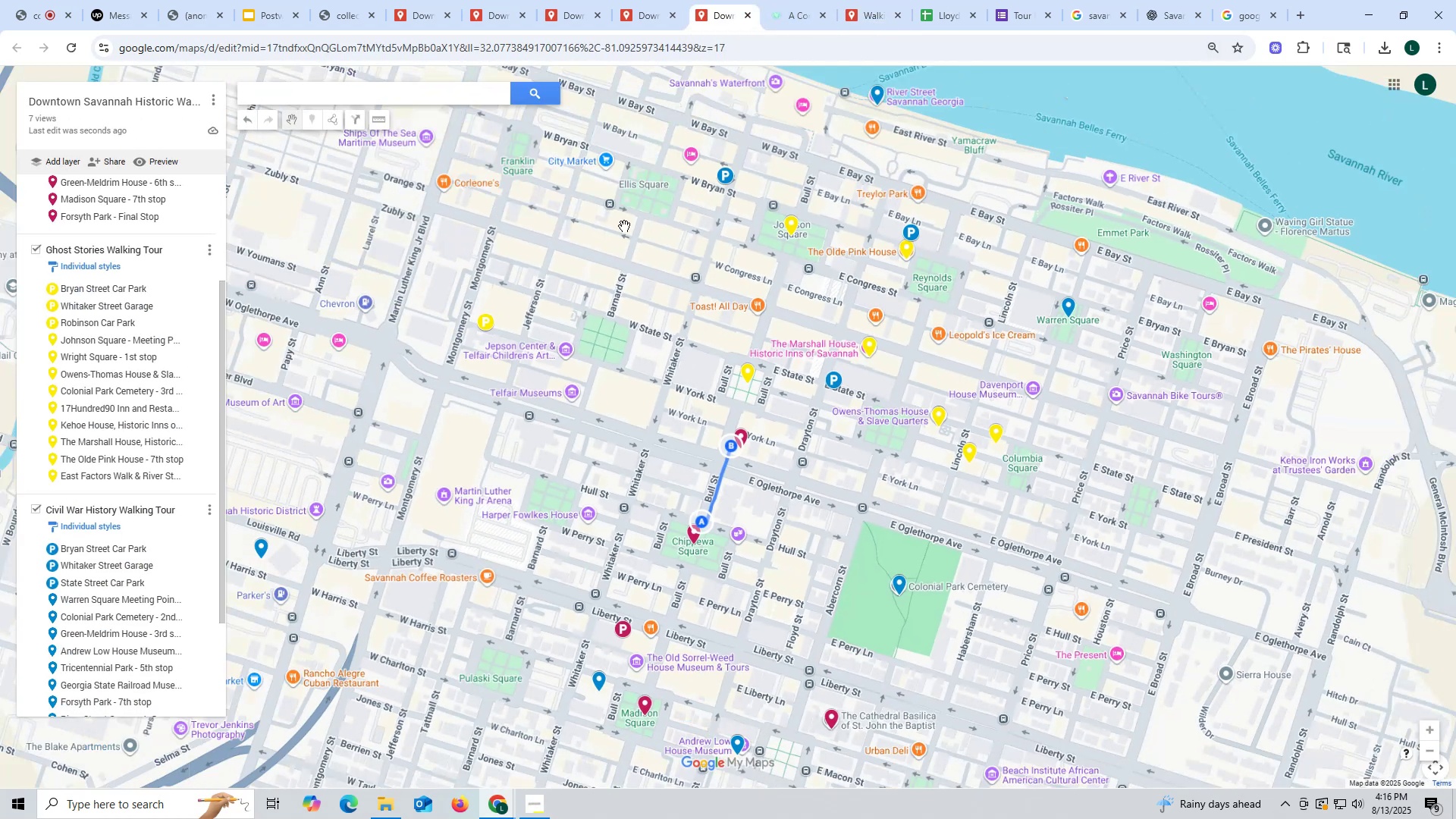 
left_click([250, 126])
 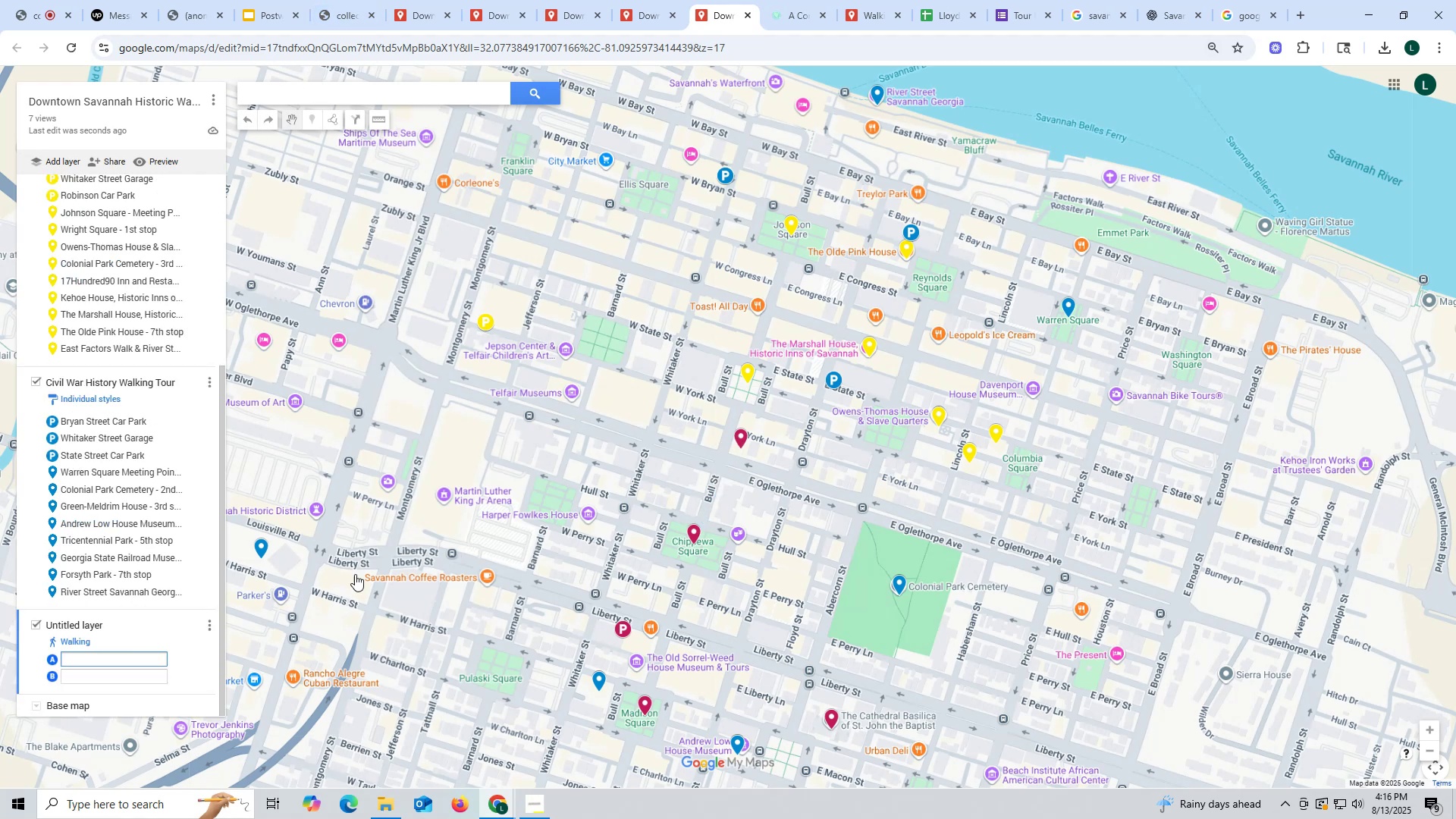 
scroll: coordinate [193, 636], scroll_direction: down, amount: 4.0
 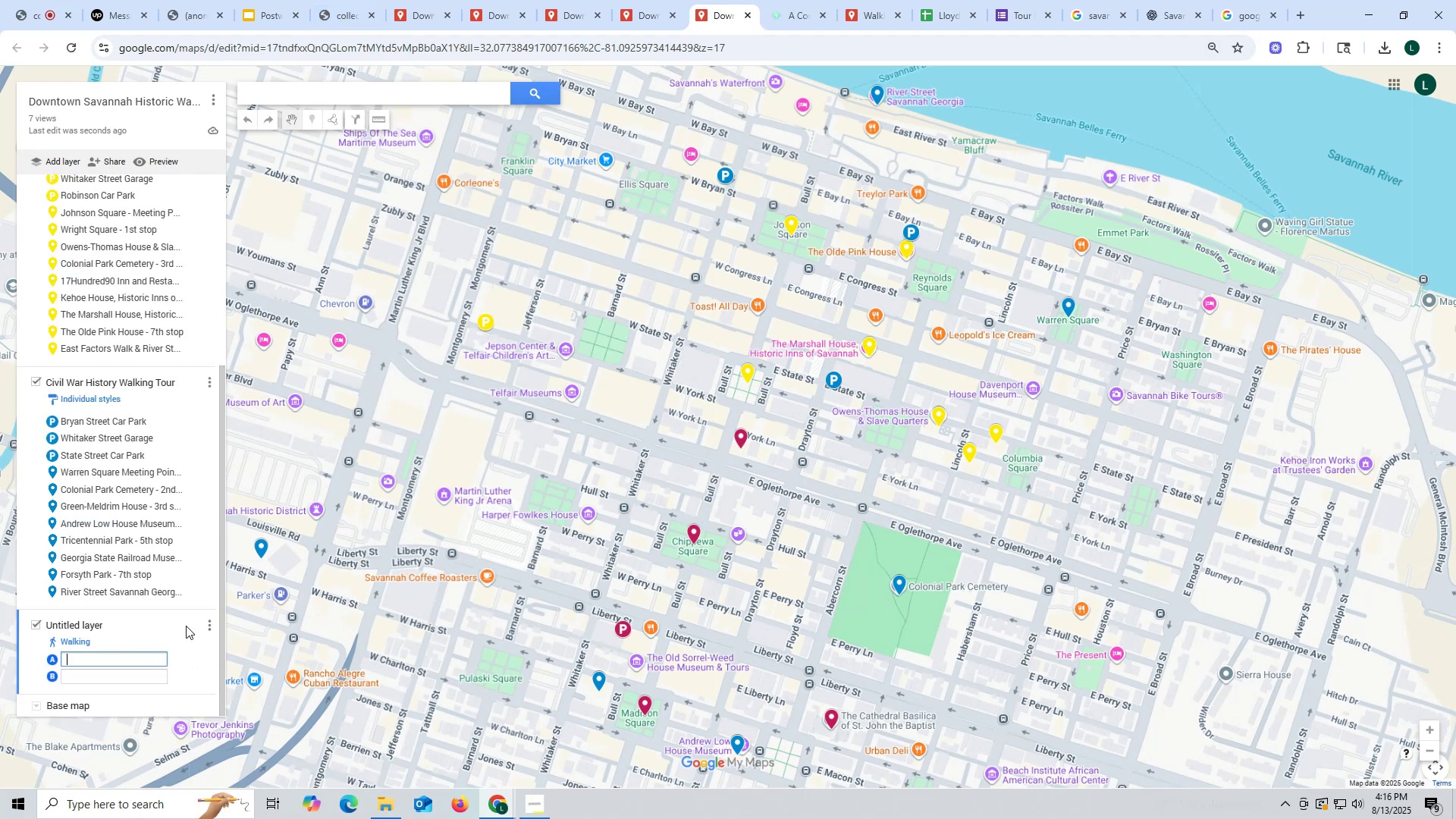 
left_click([184, 622])
 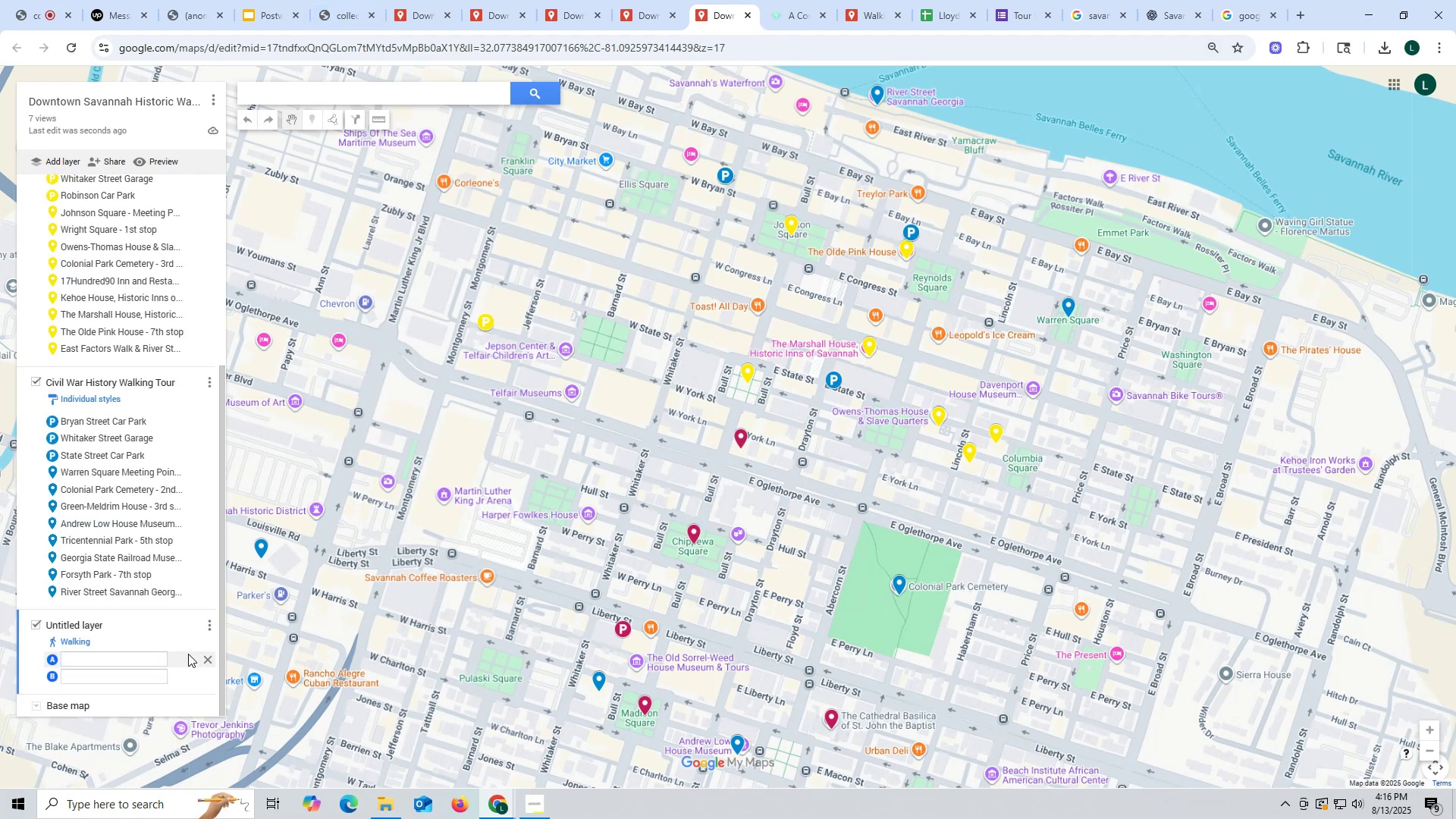 
scroll: coordinate [182, 654], scroll_direction: down, amount: 4.0
 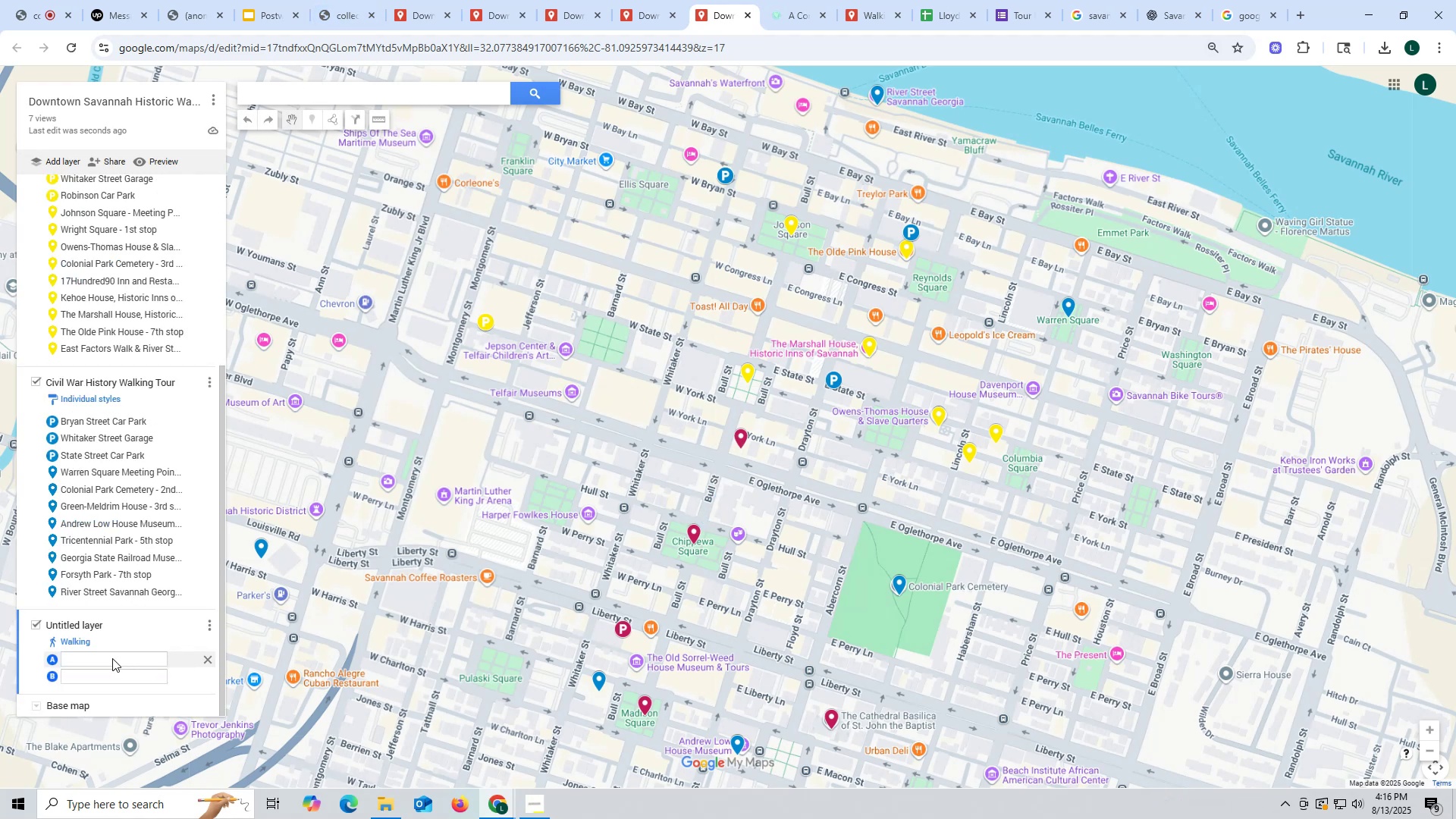 
left_click([112, 658])
 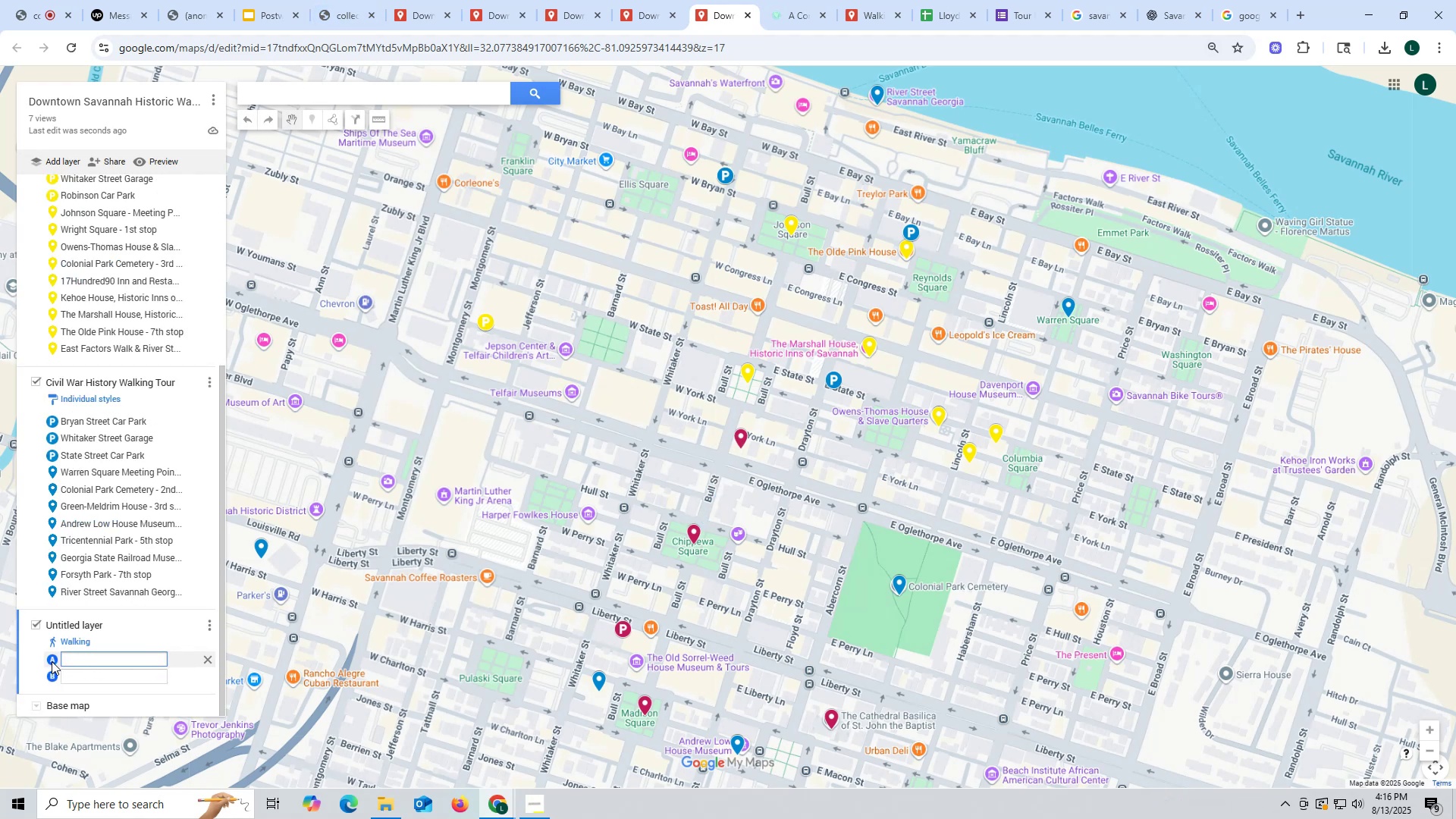 
left_click([52, 661])
 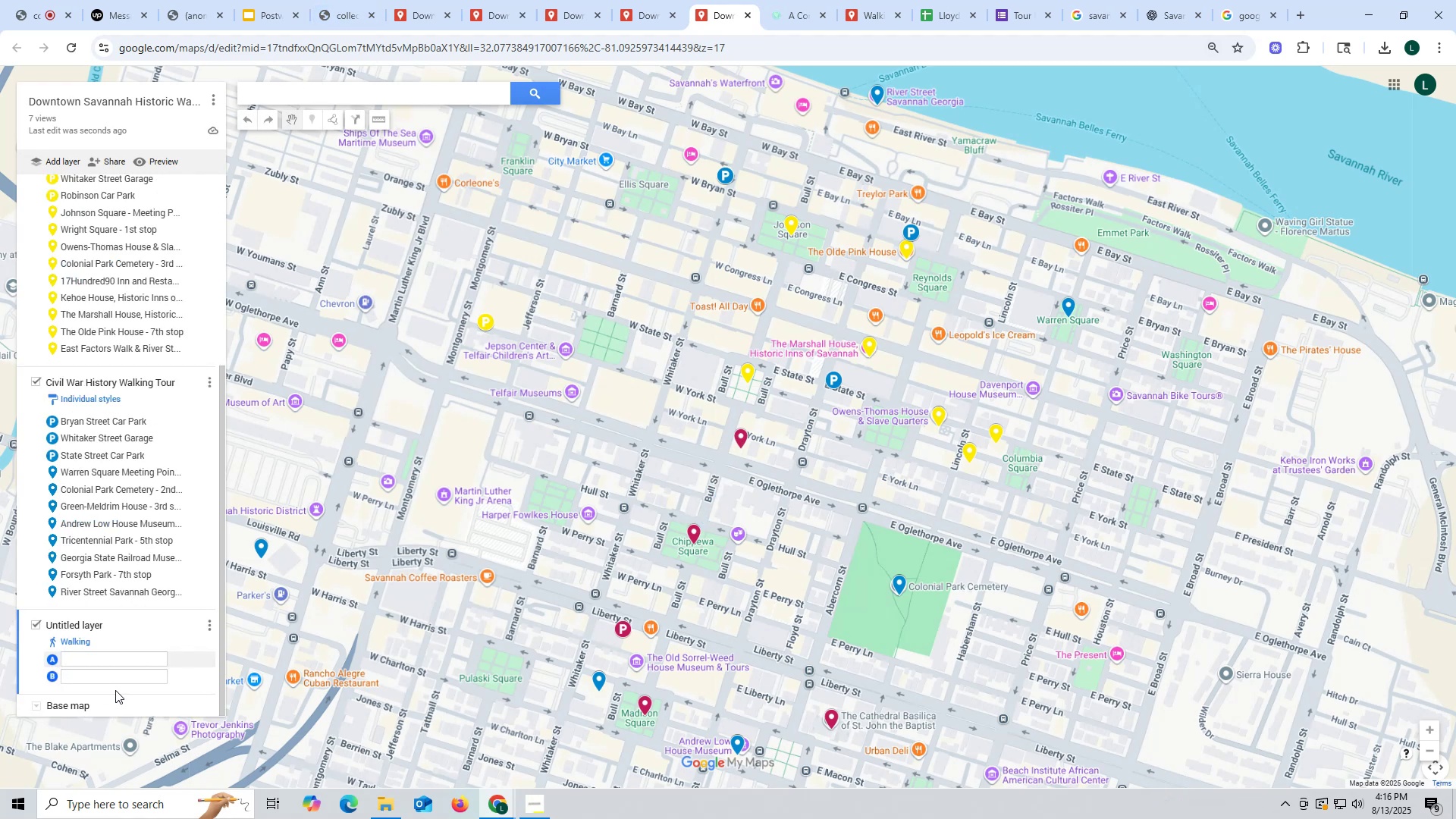 
scroll: coordinate [105, 698], scroll_direction: down, amount: 5.0
 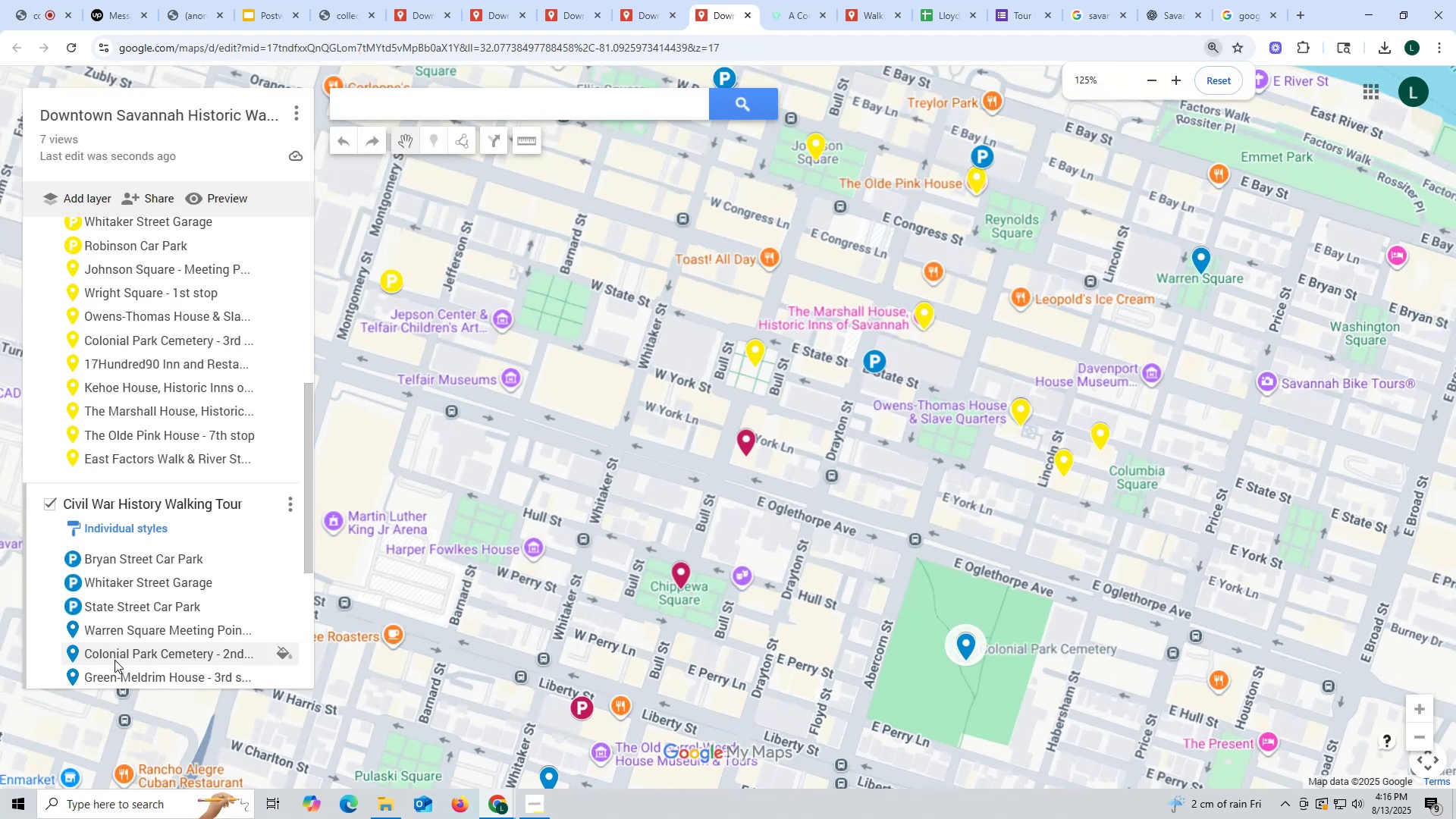 
key(Control+ControlLeft)
 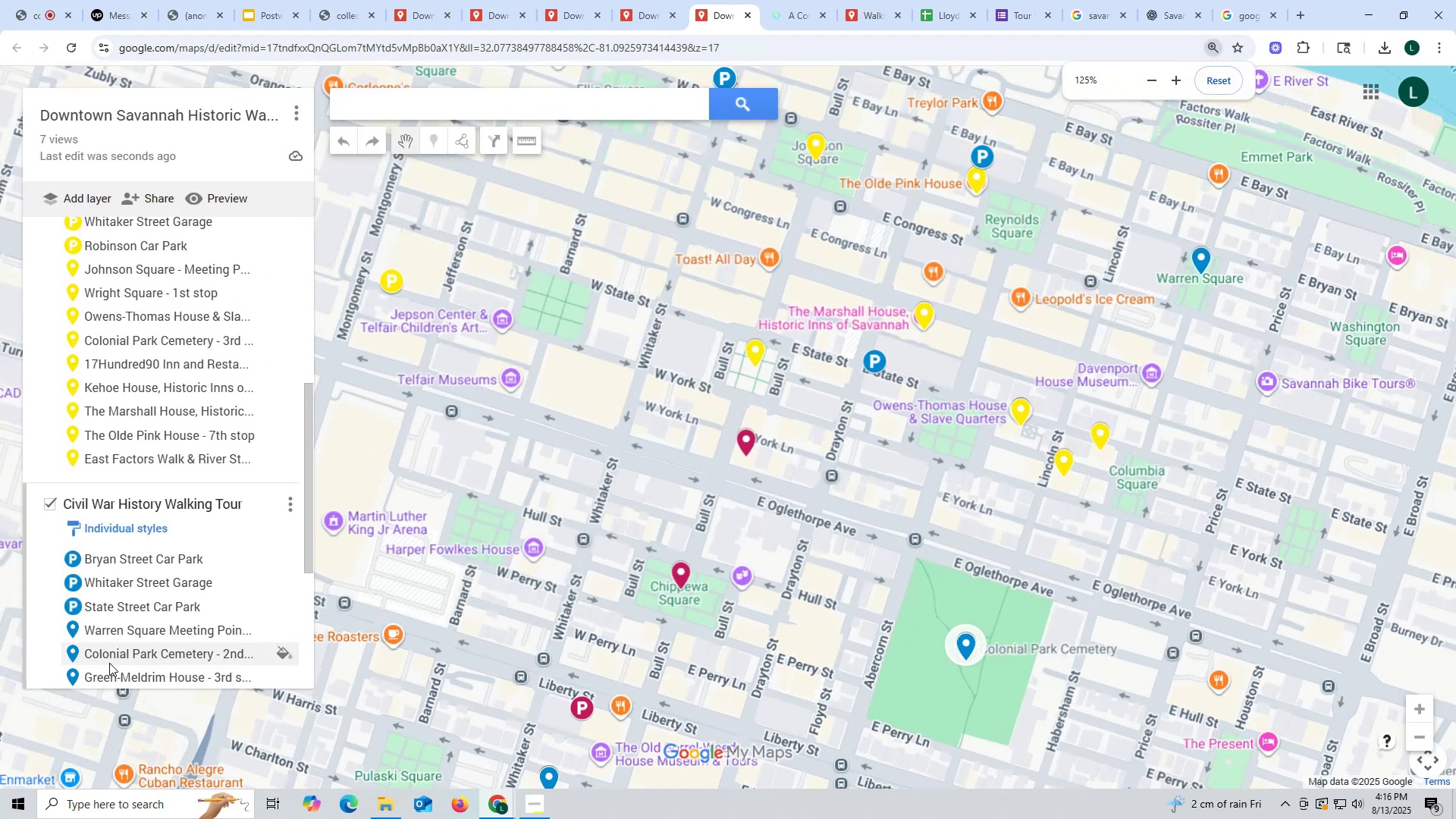 
hold_key(key=ControlLeft, duration=0.53)
scroll: coordinate [115, 656], scroll_direction: down, amount: 5.0
 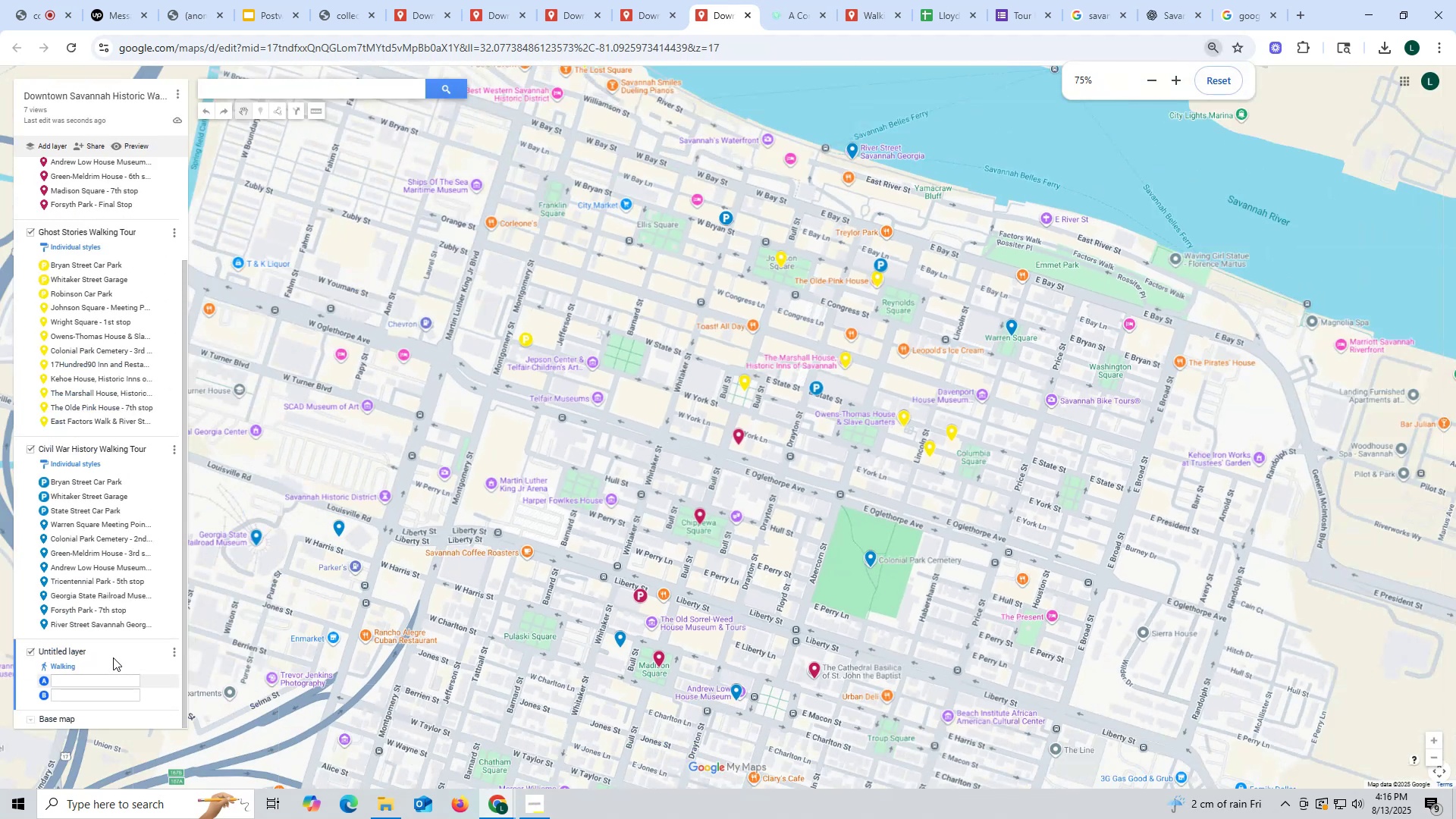 
key(Control+ControlLeft)
 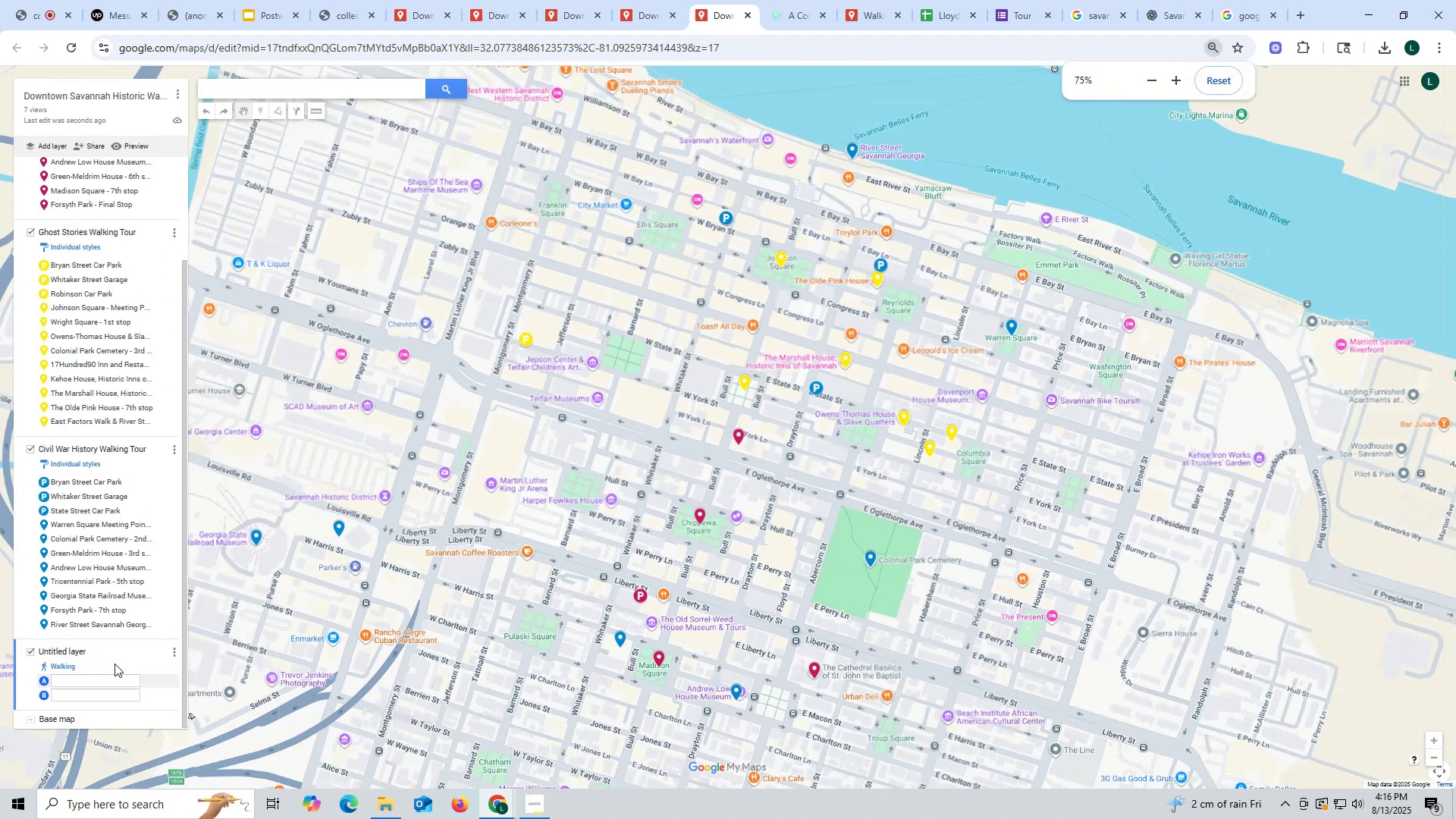 
scroll: coordinate [115, 663], scroll_direction: up, amount: 2.0
 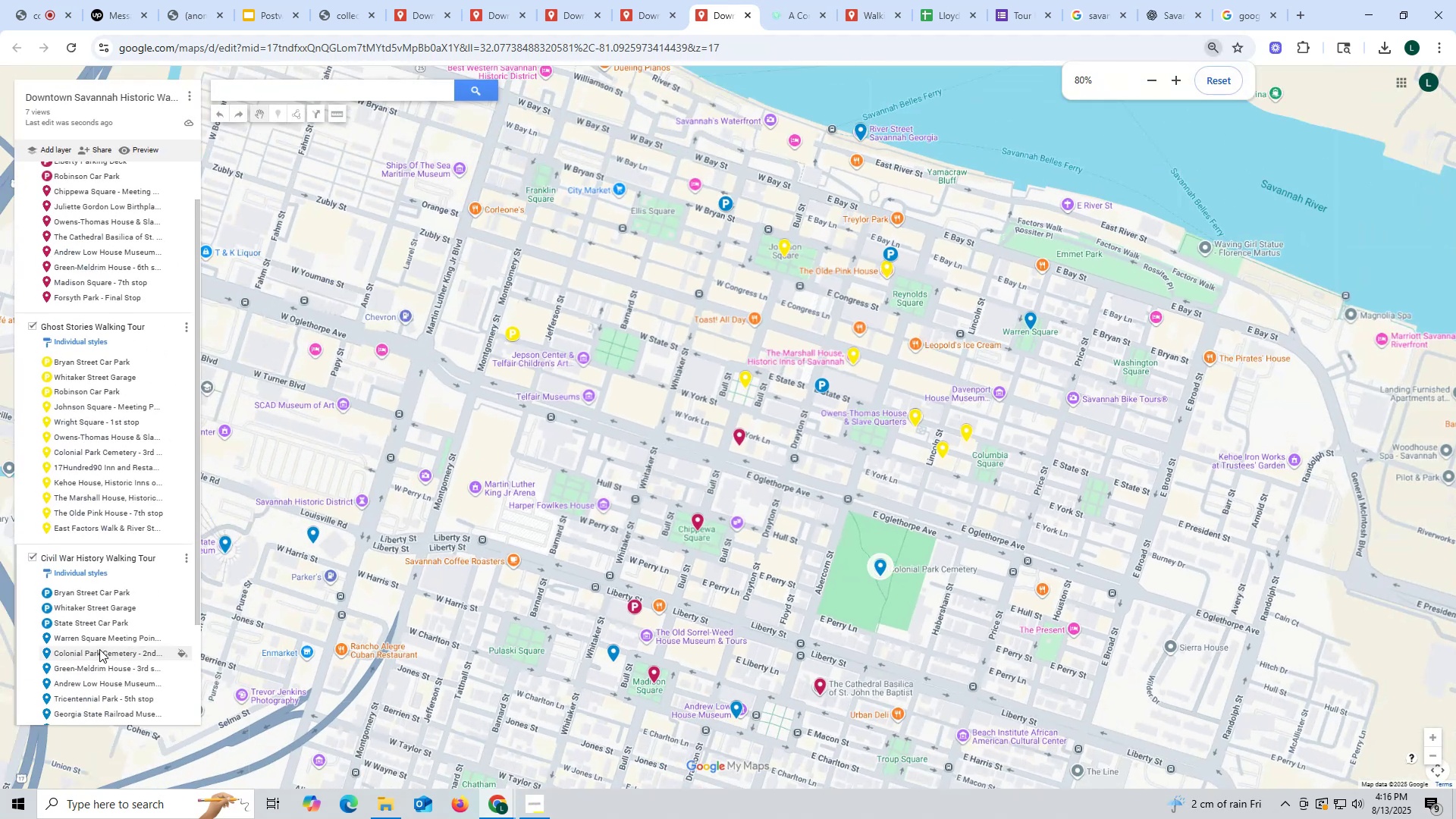 
key(Control+ControlLeft)
 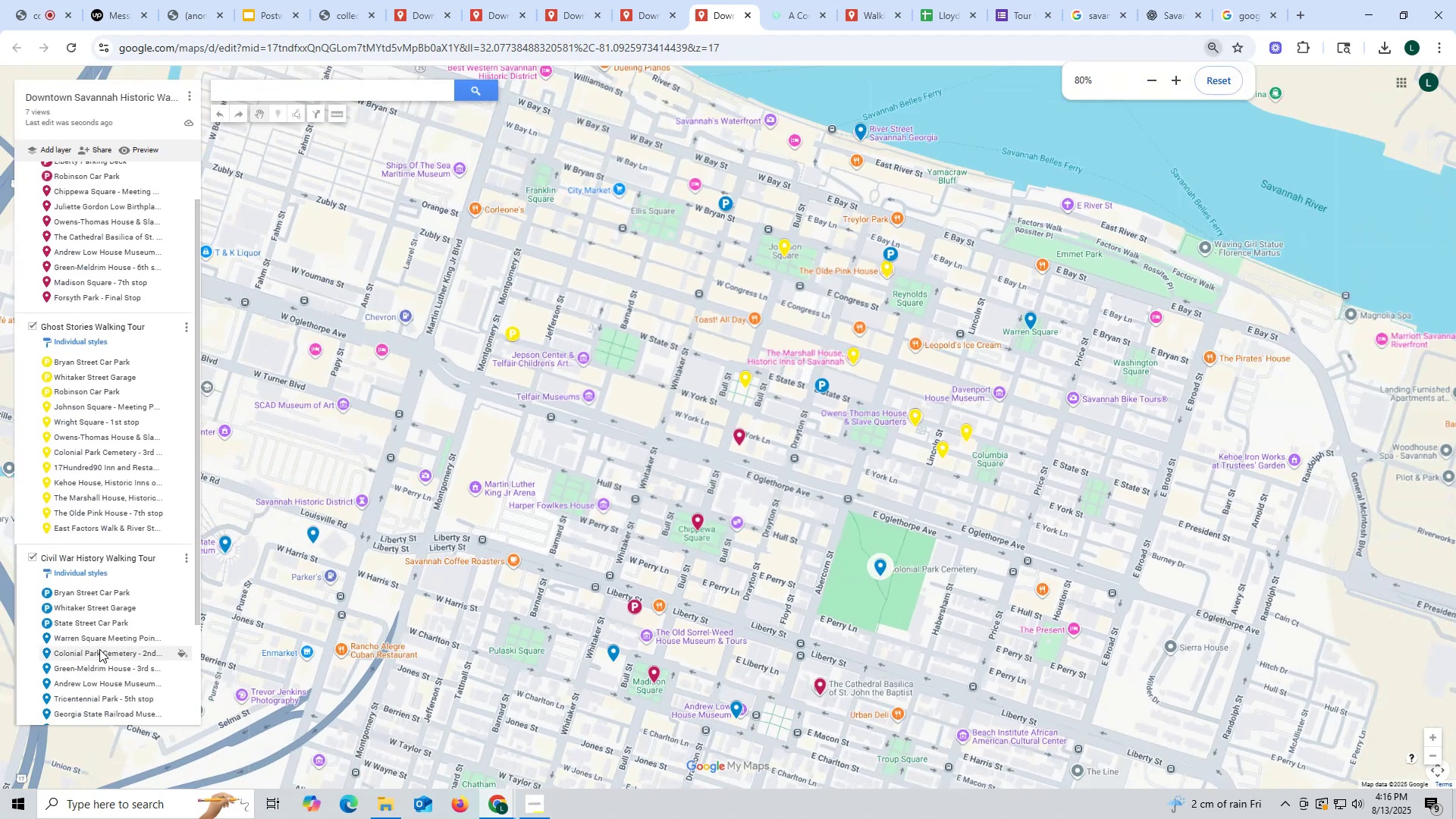 
scroll: coordinate [99, 646], scroll_direction: down, amount: 9.0
 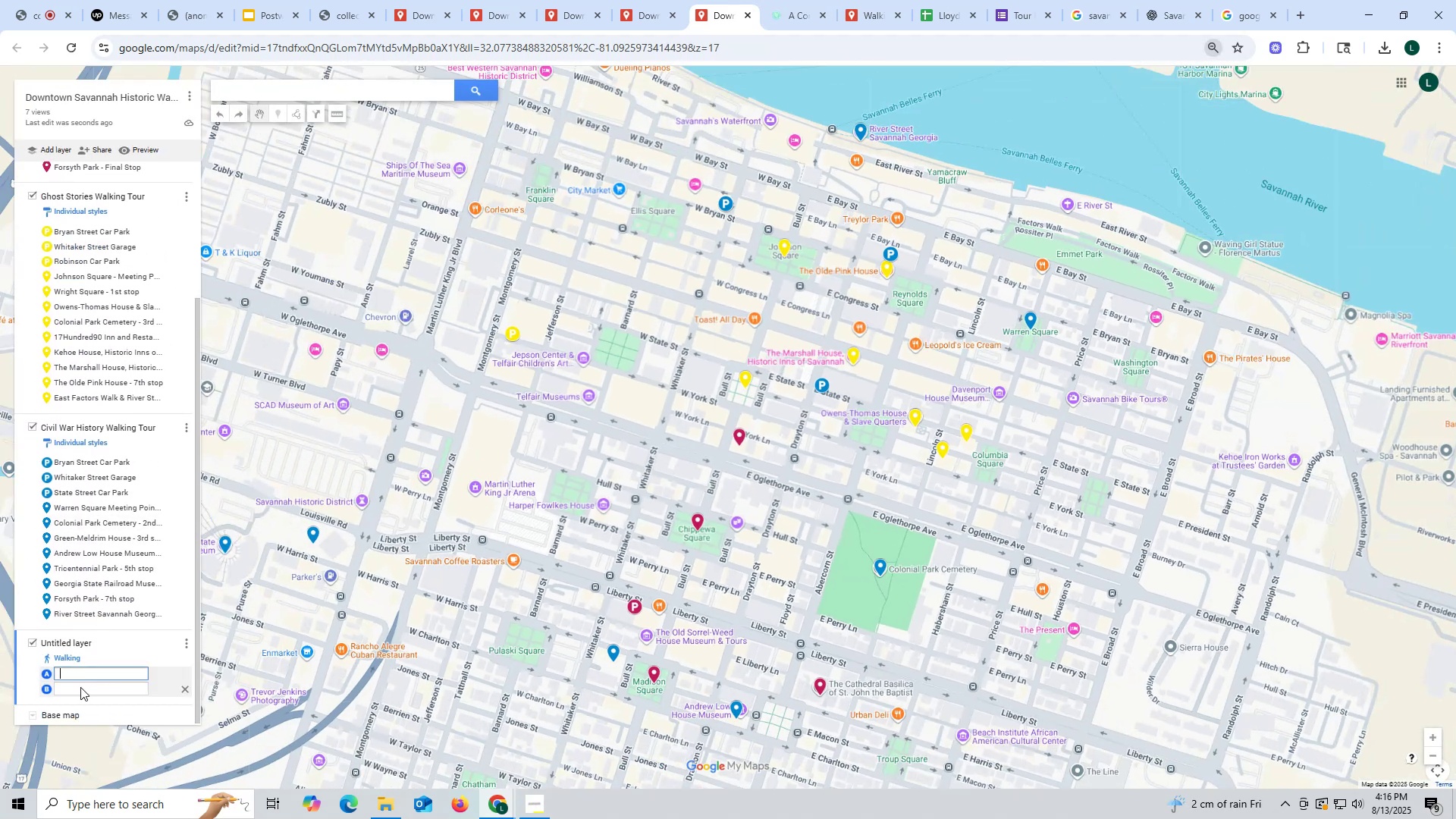 
left_click([60, 689])
 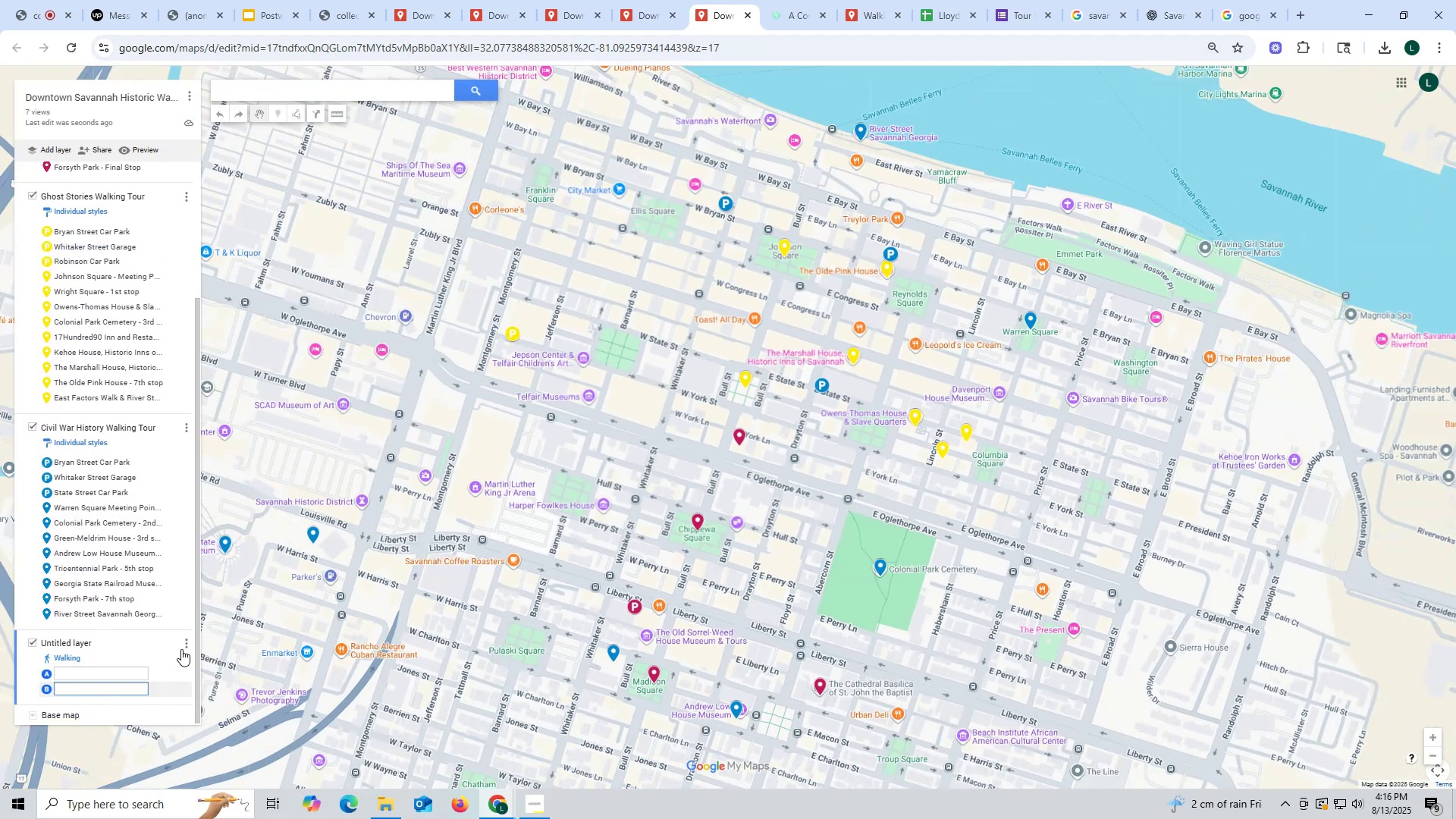 
left_click([185, 646])
 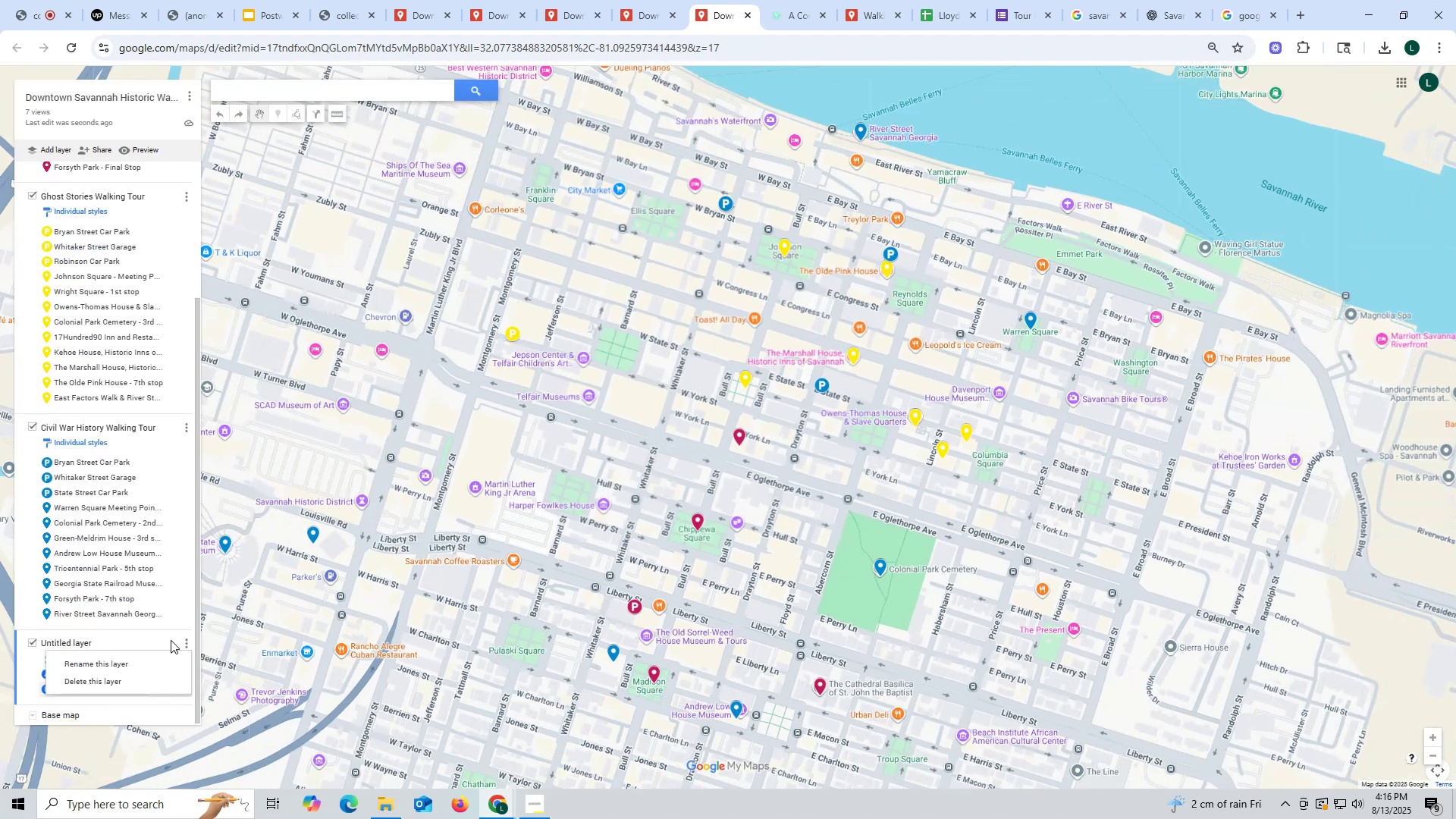 
left_click([155, 633])
 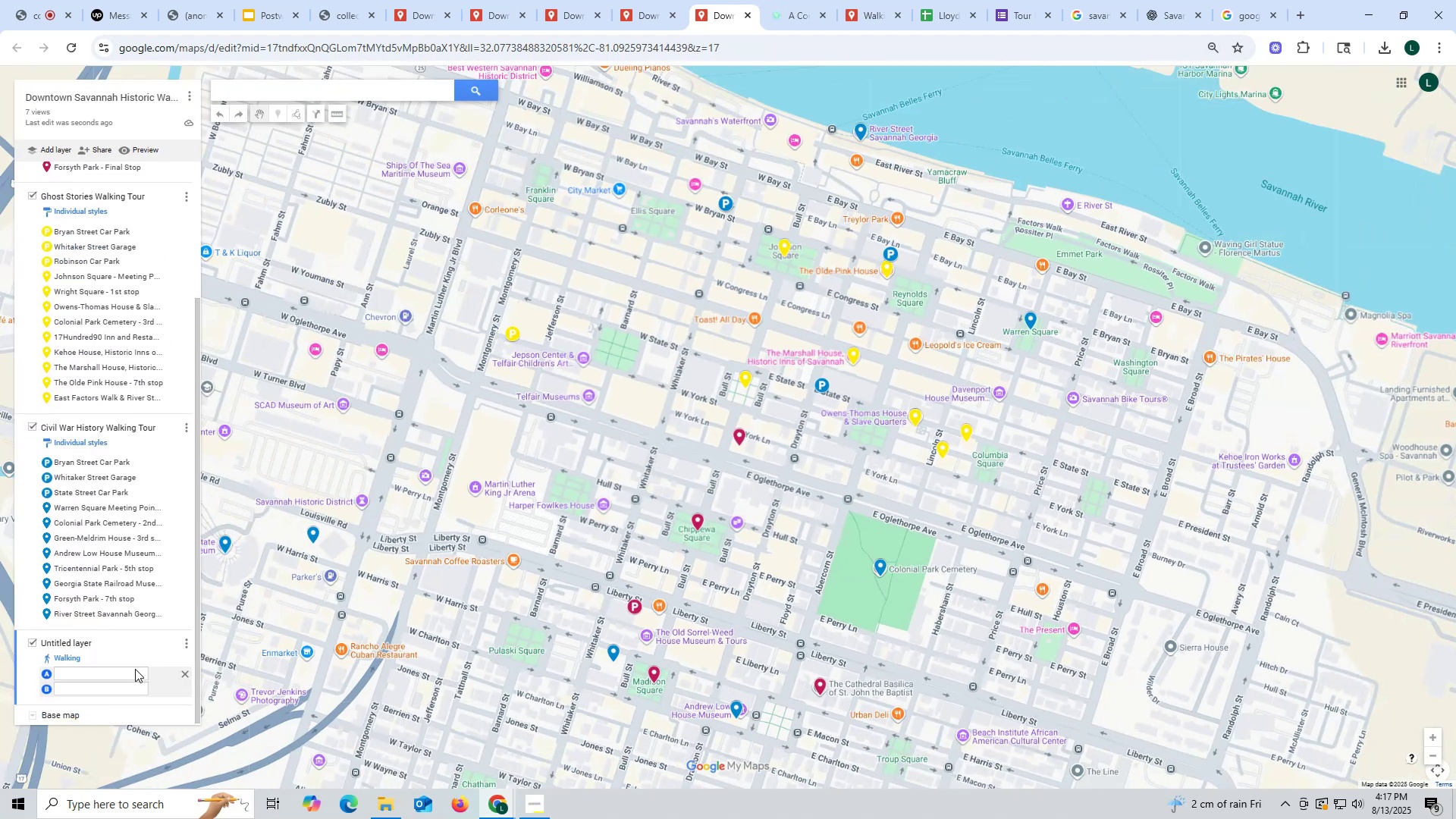 
scroll: coordinate [133, 670], scroll_direction: down, amount: 5.0
 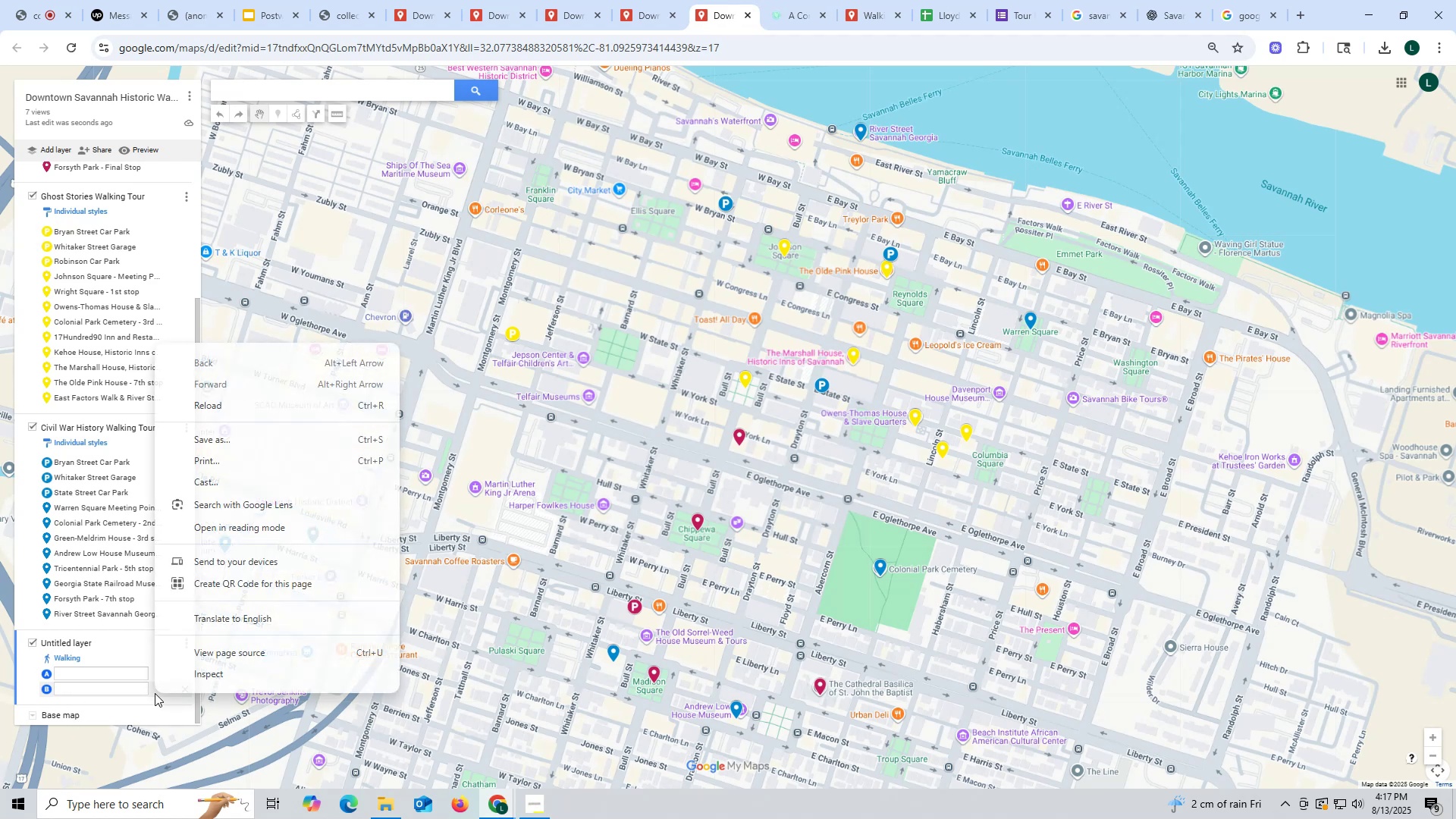 
left_click([155, 693])
 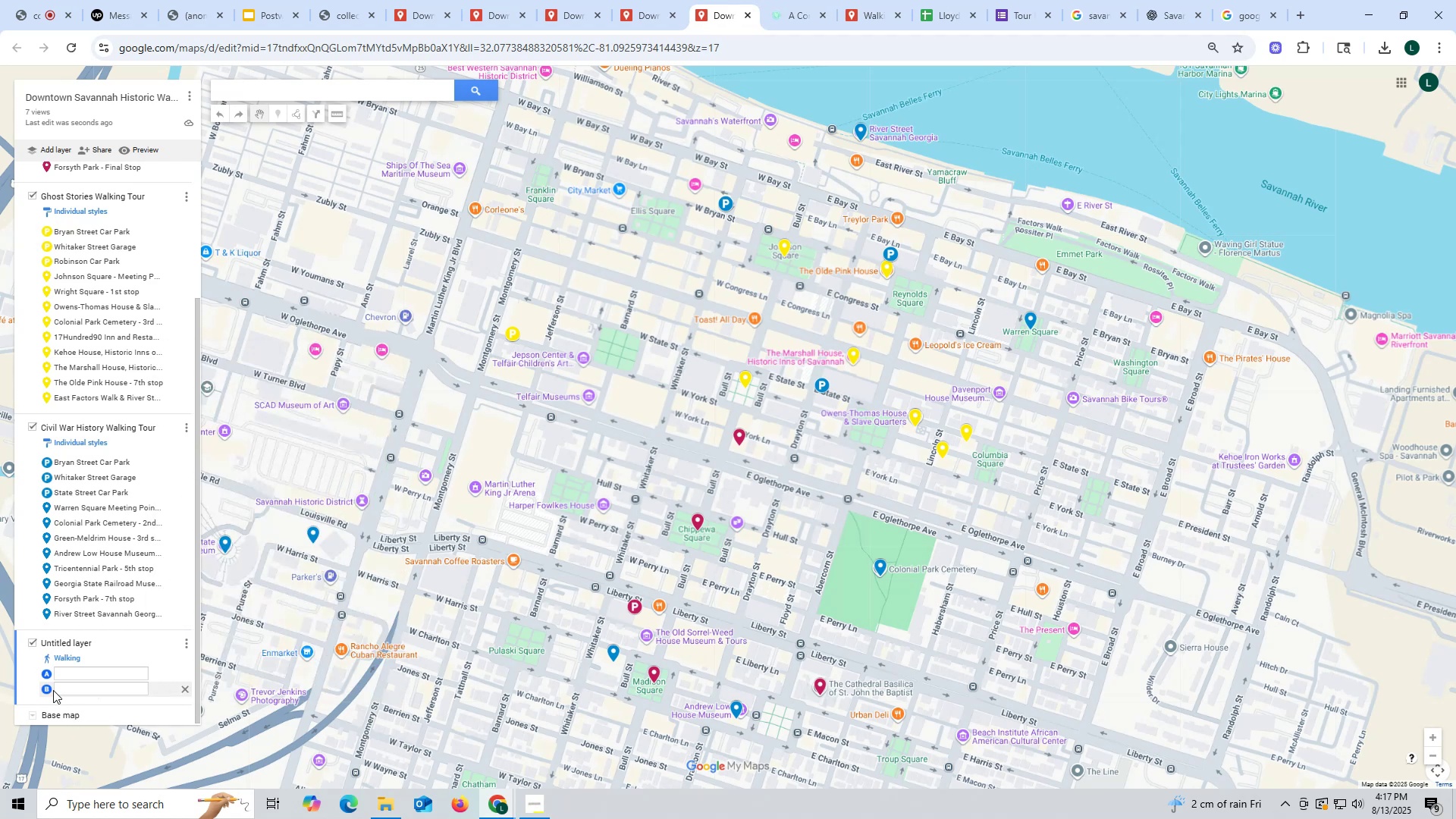 
left_click([52, 690])
 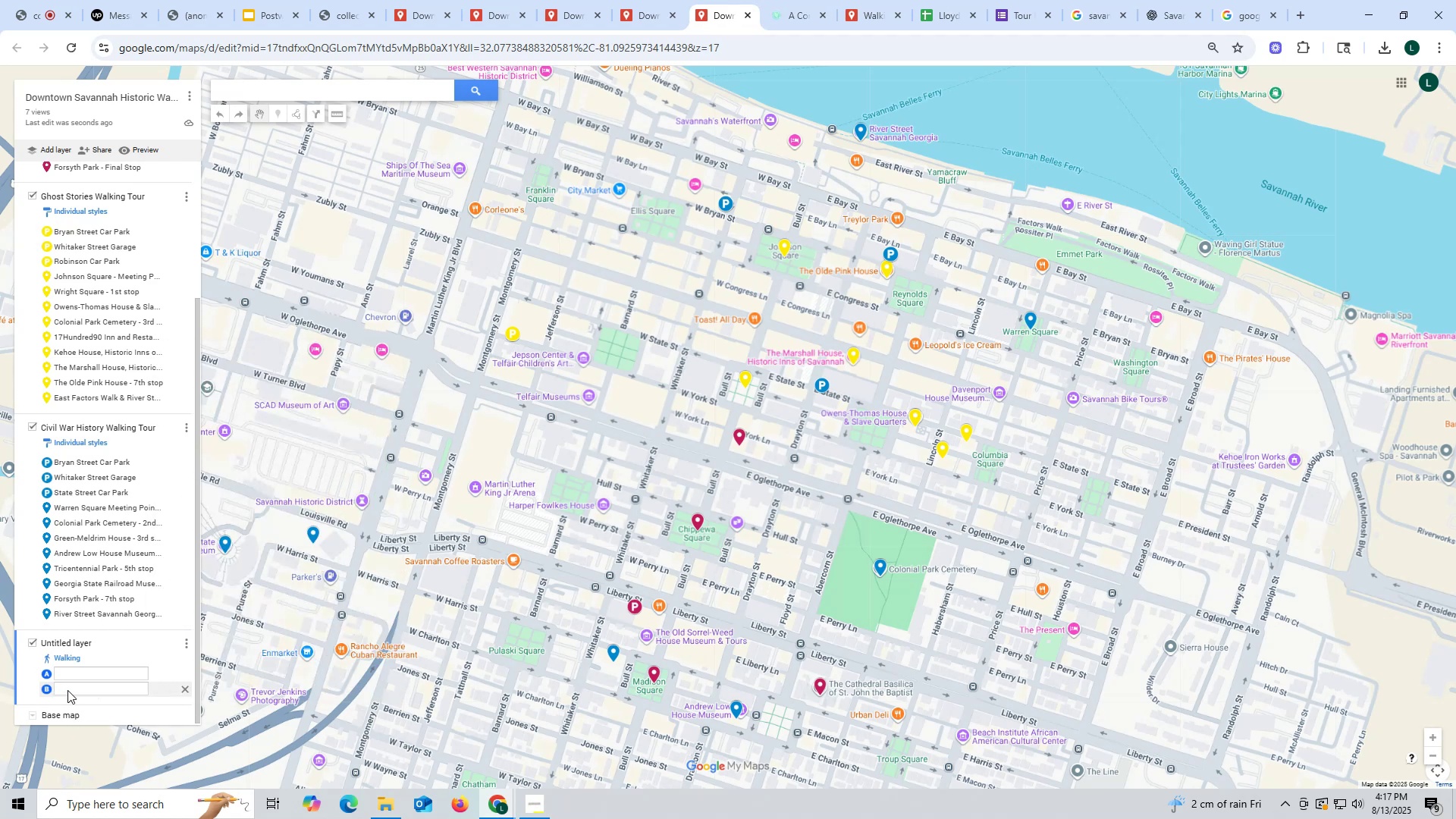 
left_click([69, 690])
 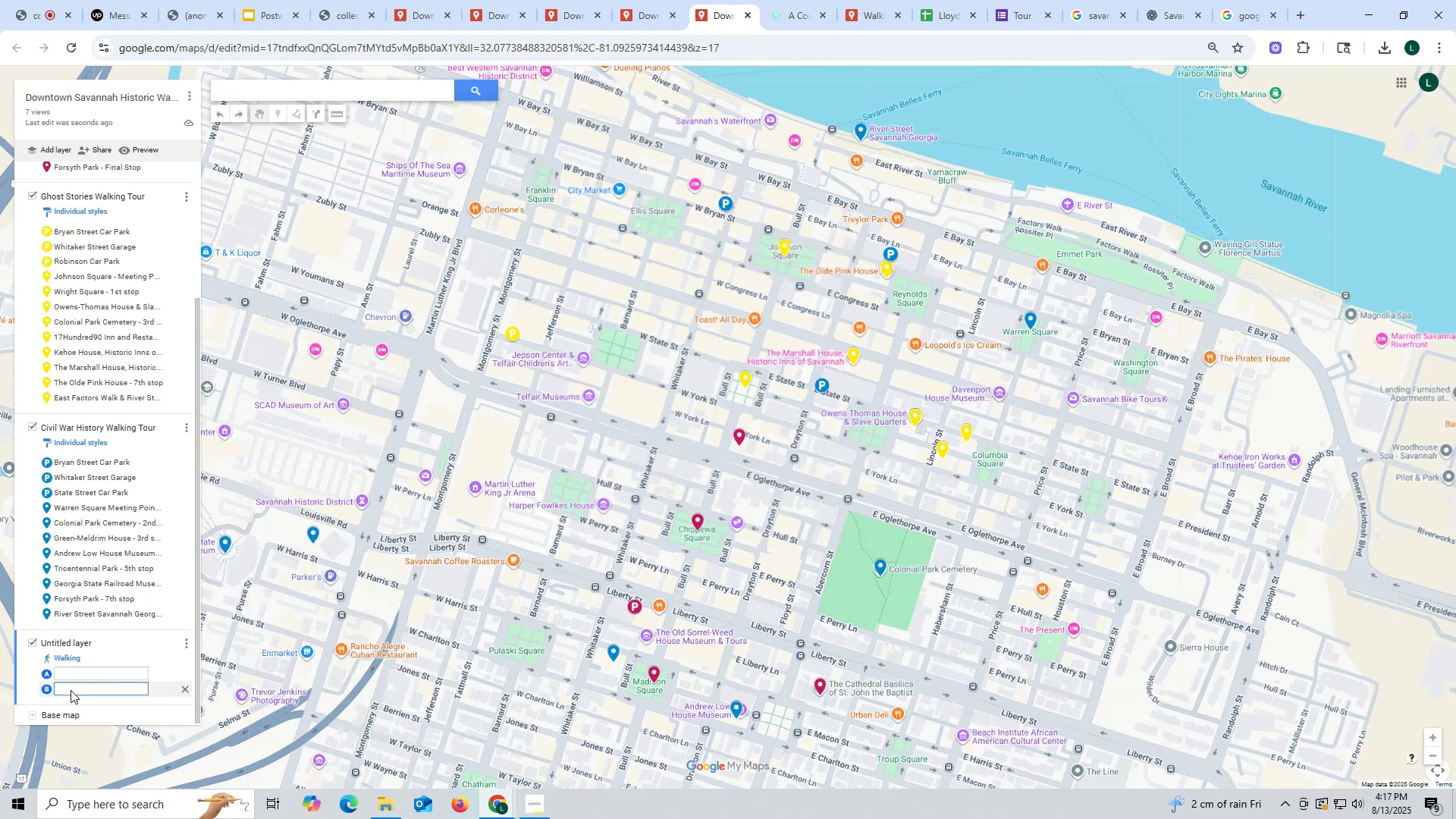 
type(zxxxxx)
 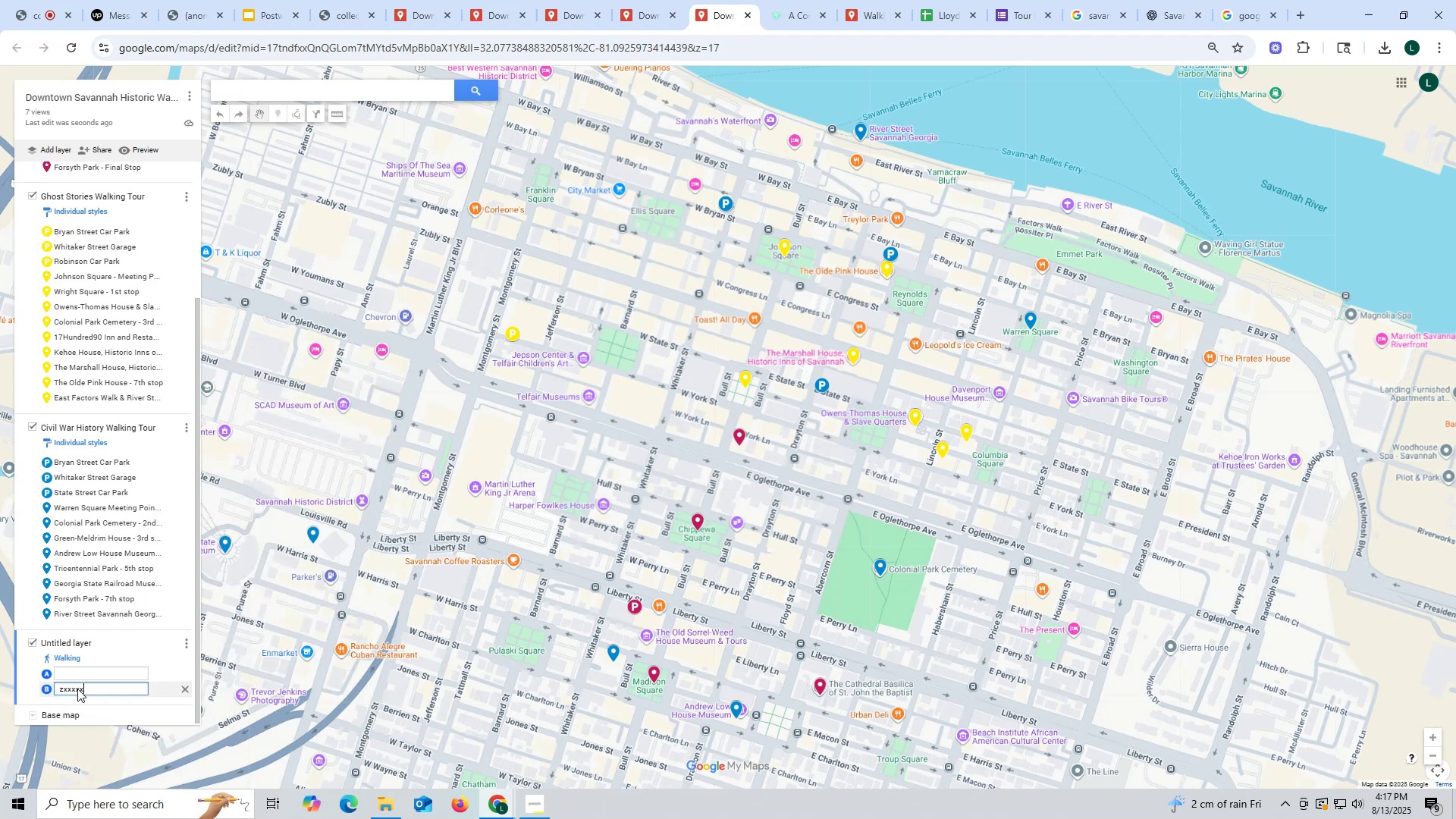 
hold_key(key=Backspace, duration=1.01)
 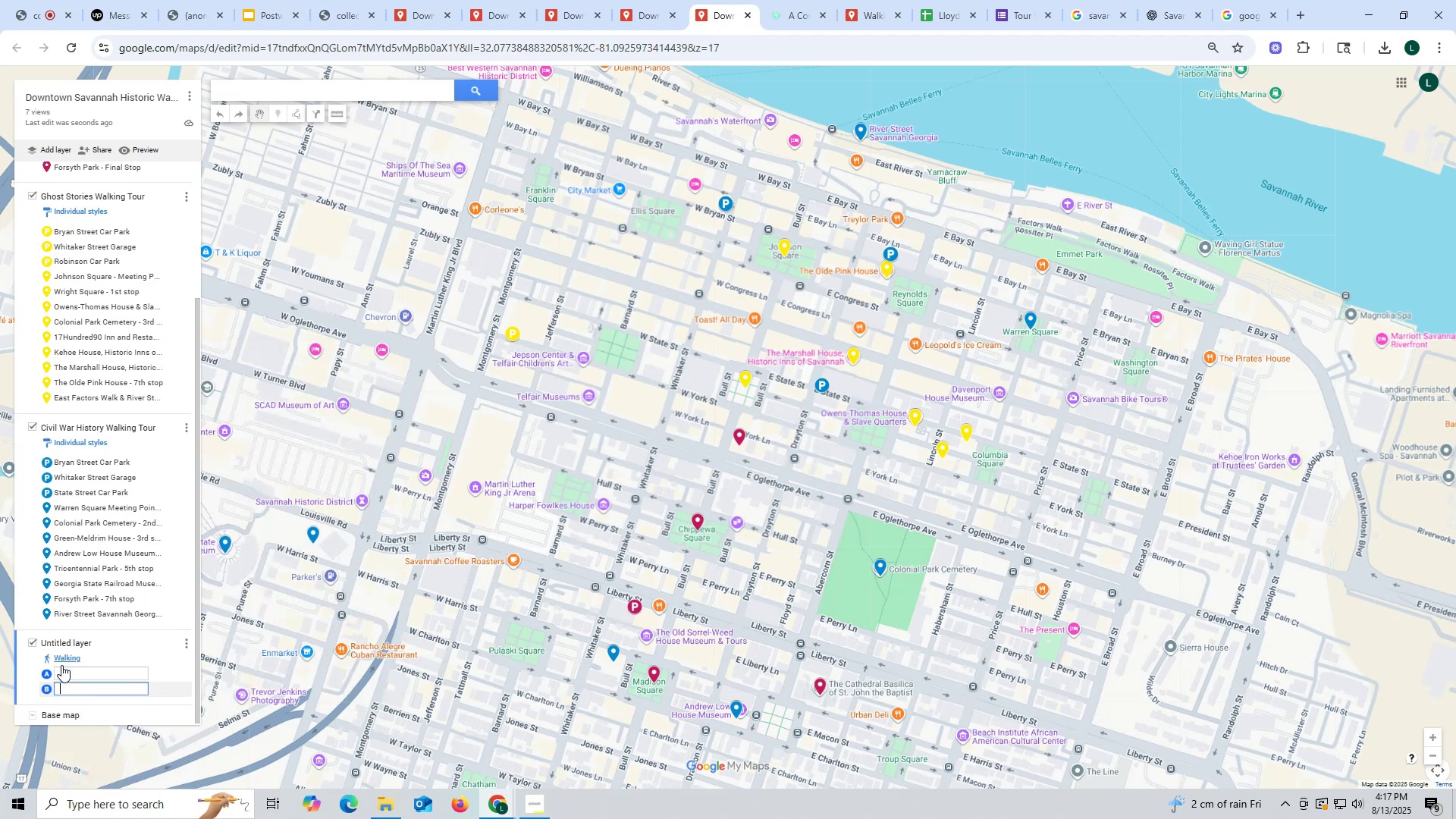 
left_click([66, 673])
 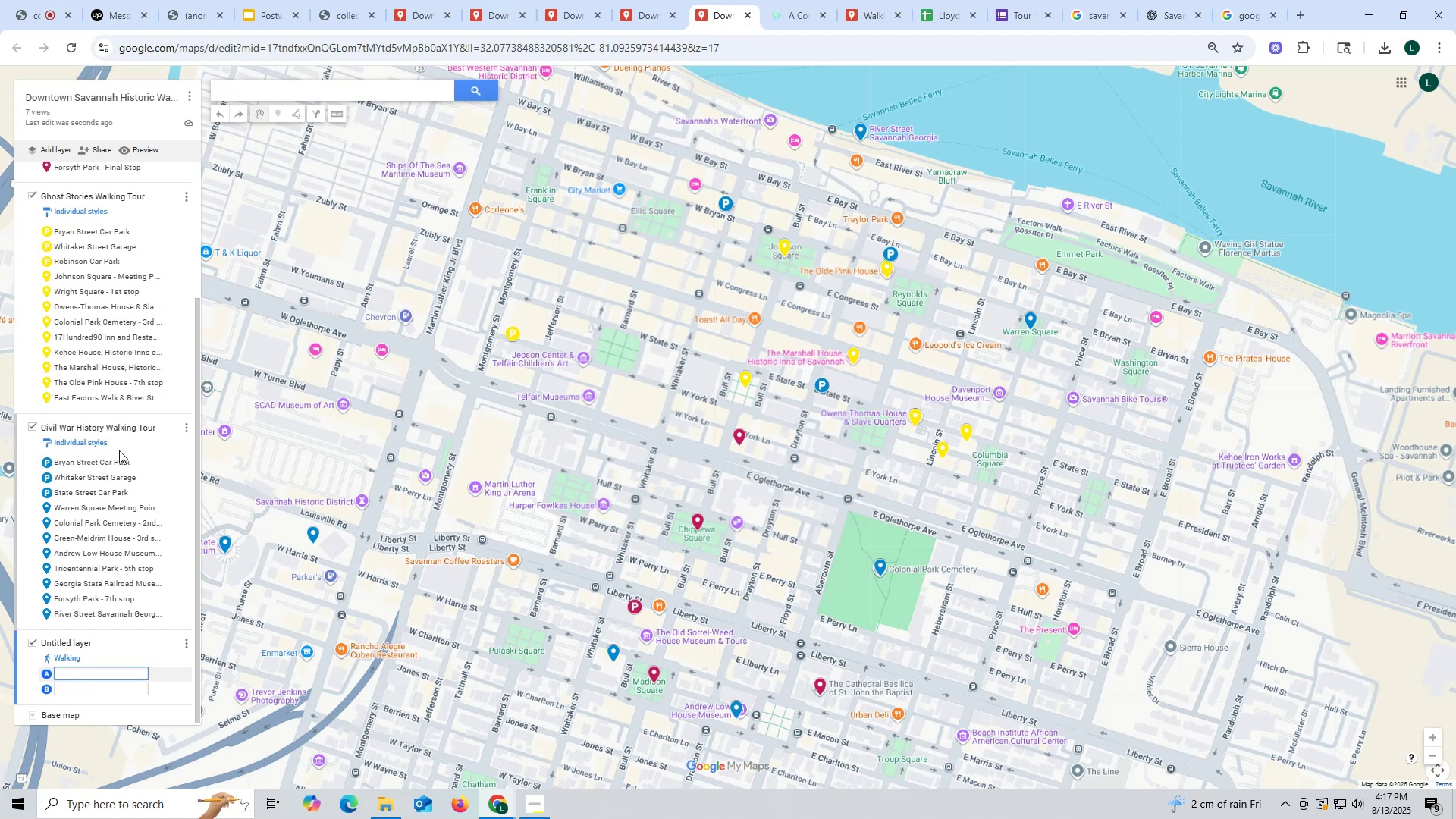 
scroll: coordinate [111, 541], scroll_direction: down, amount: 1.0
 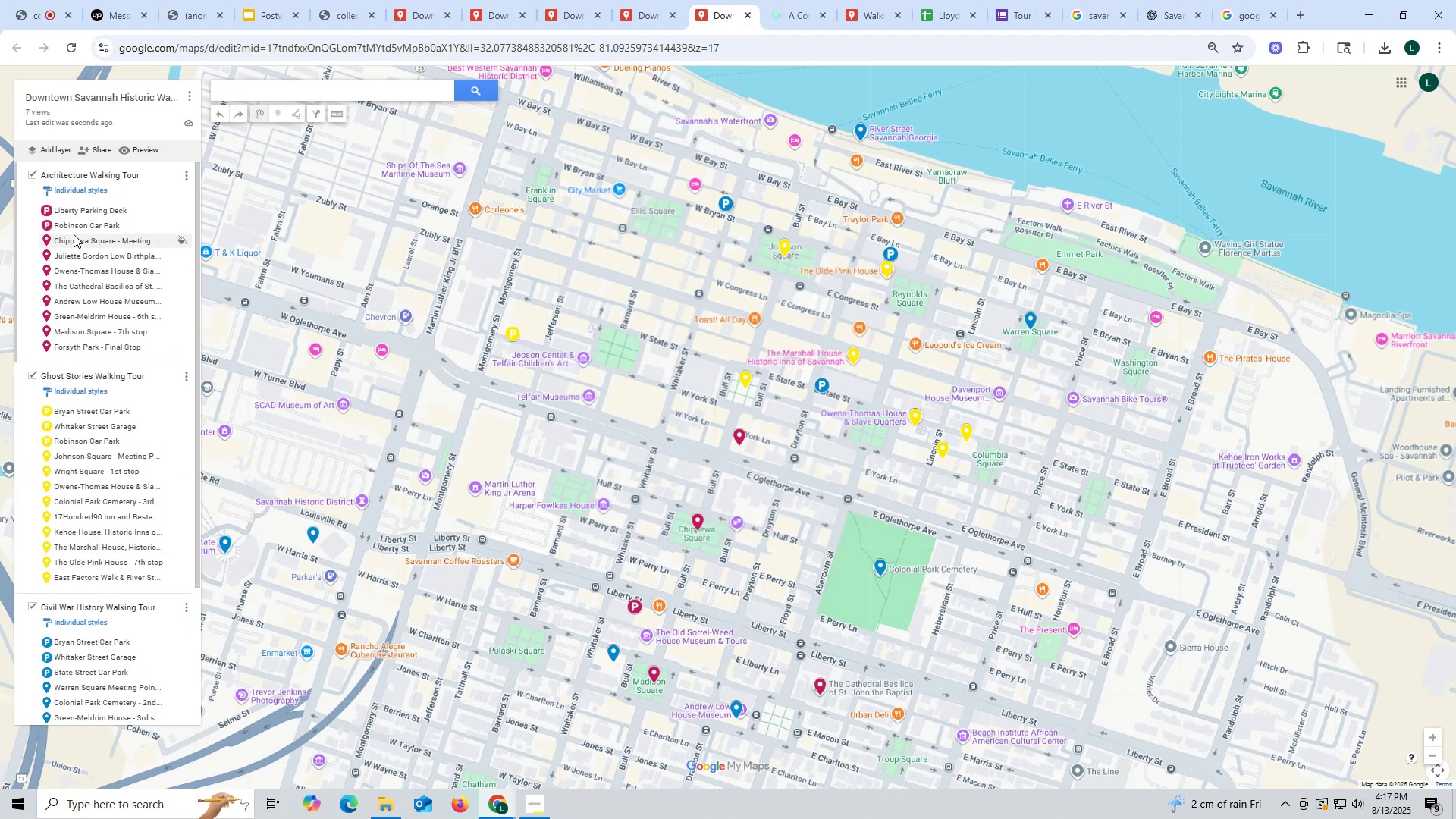 
left_click_drag(start_coordinate=[52, 243], to_coordinate=[114, 245])
 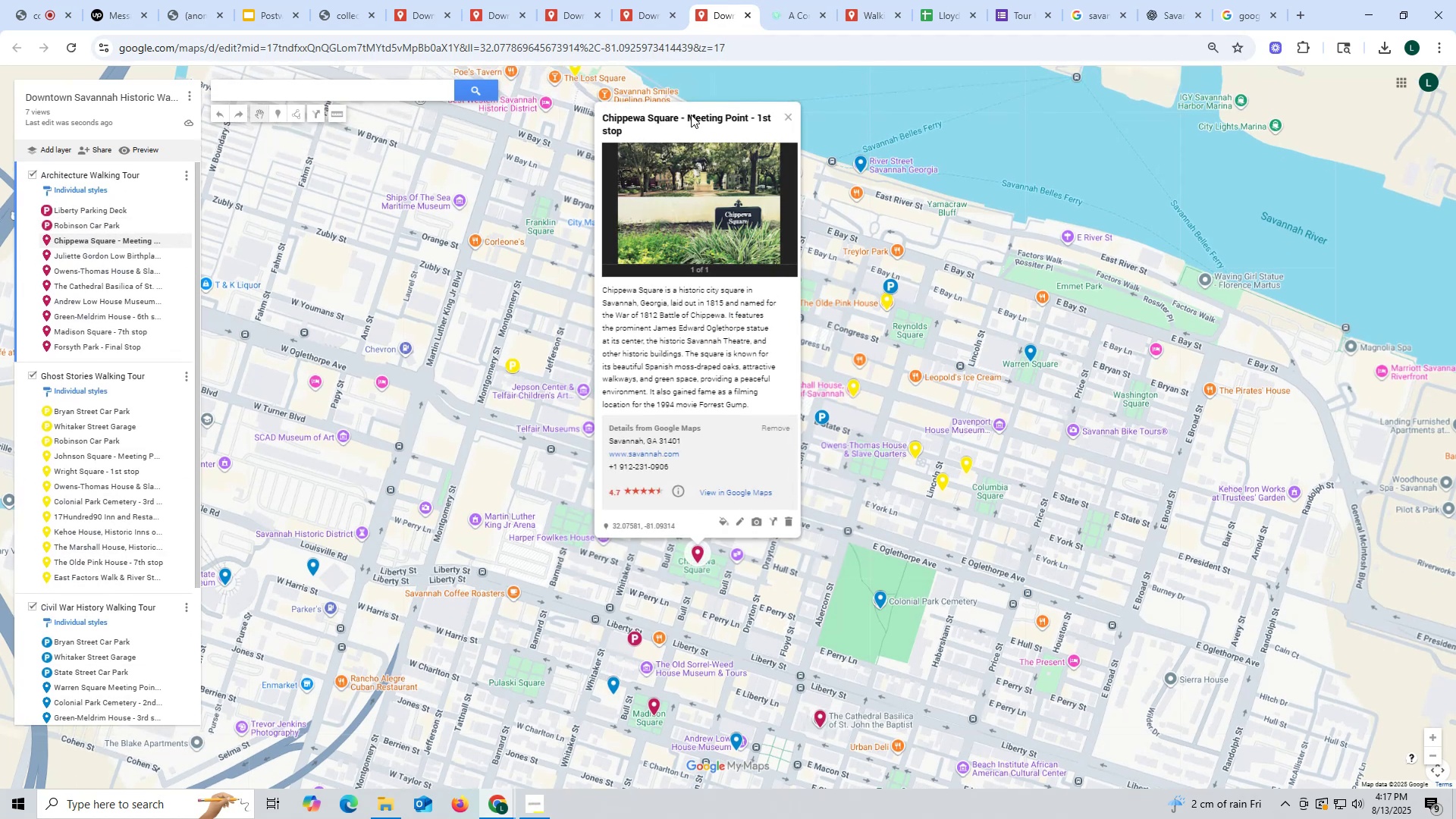 
left_click_drag(start_coordinate=[677, 117], to_coordinate=[602, 117])
 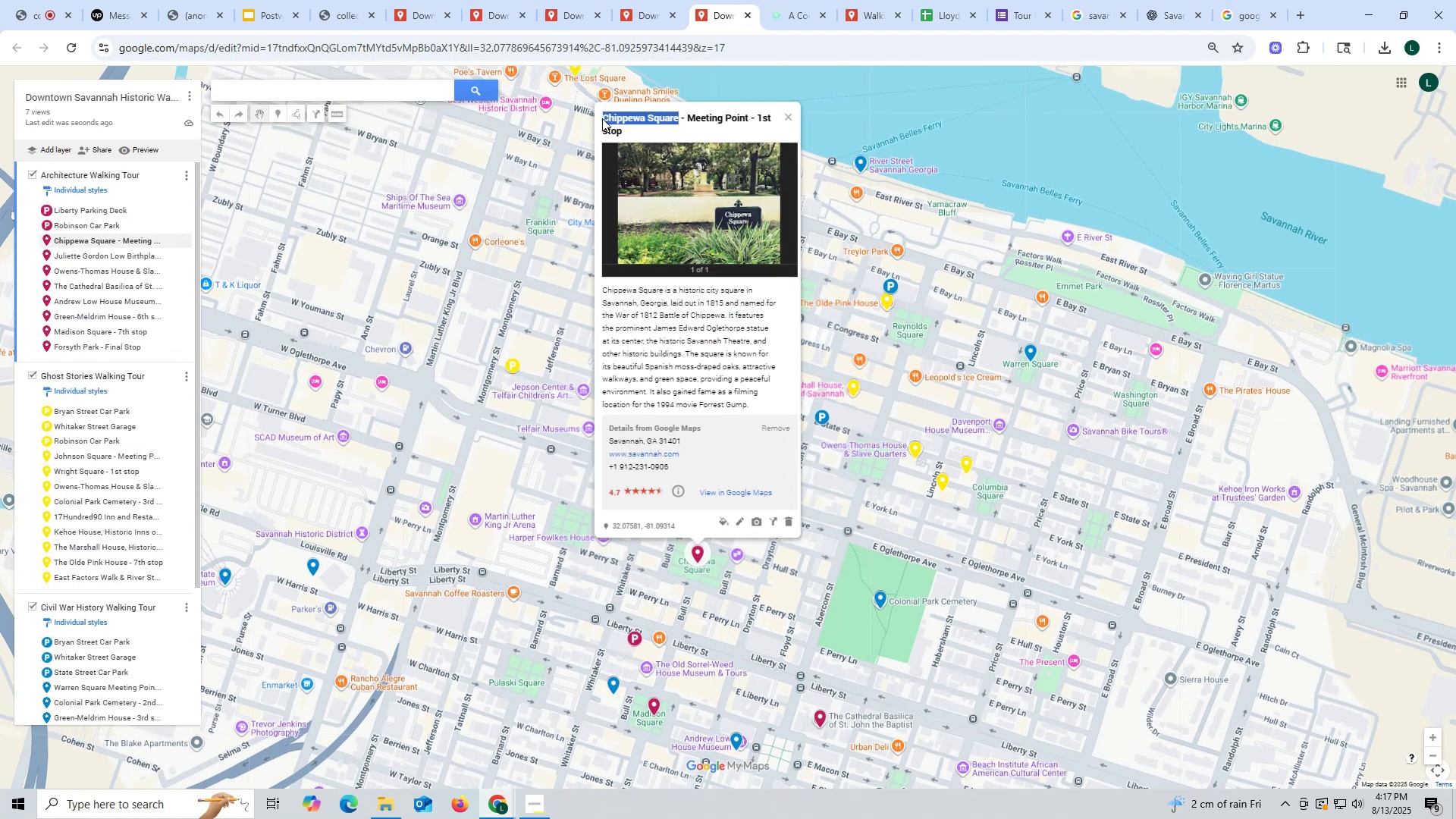 
key(Control+ControlLeft)
 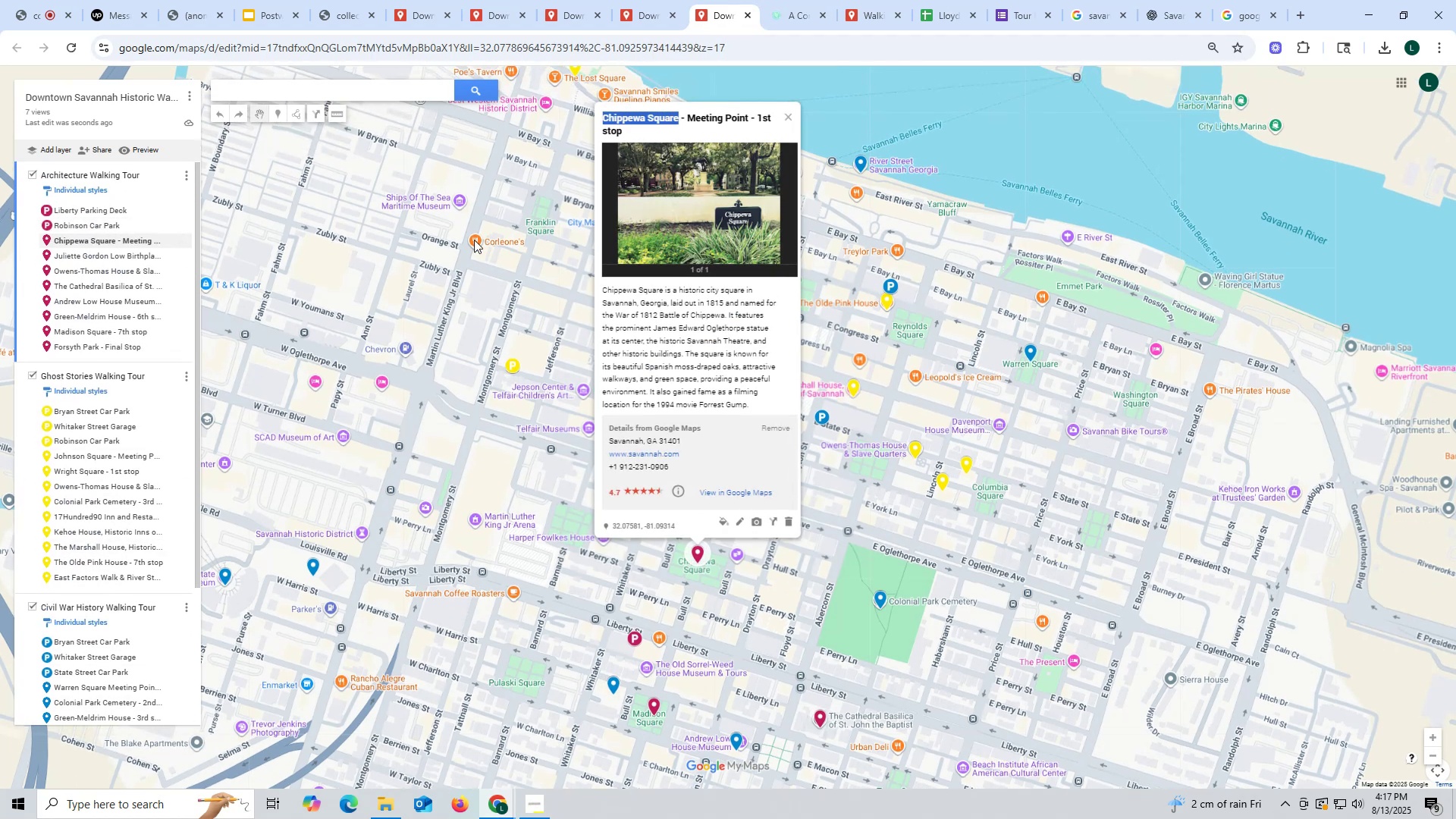 
key(Control+C)
 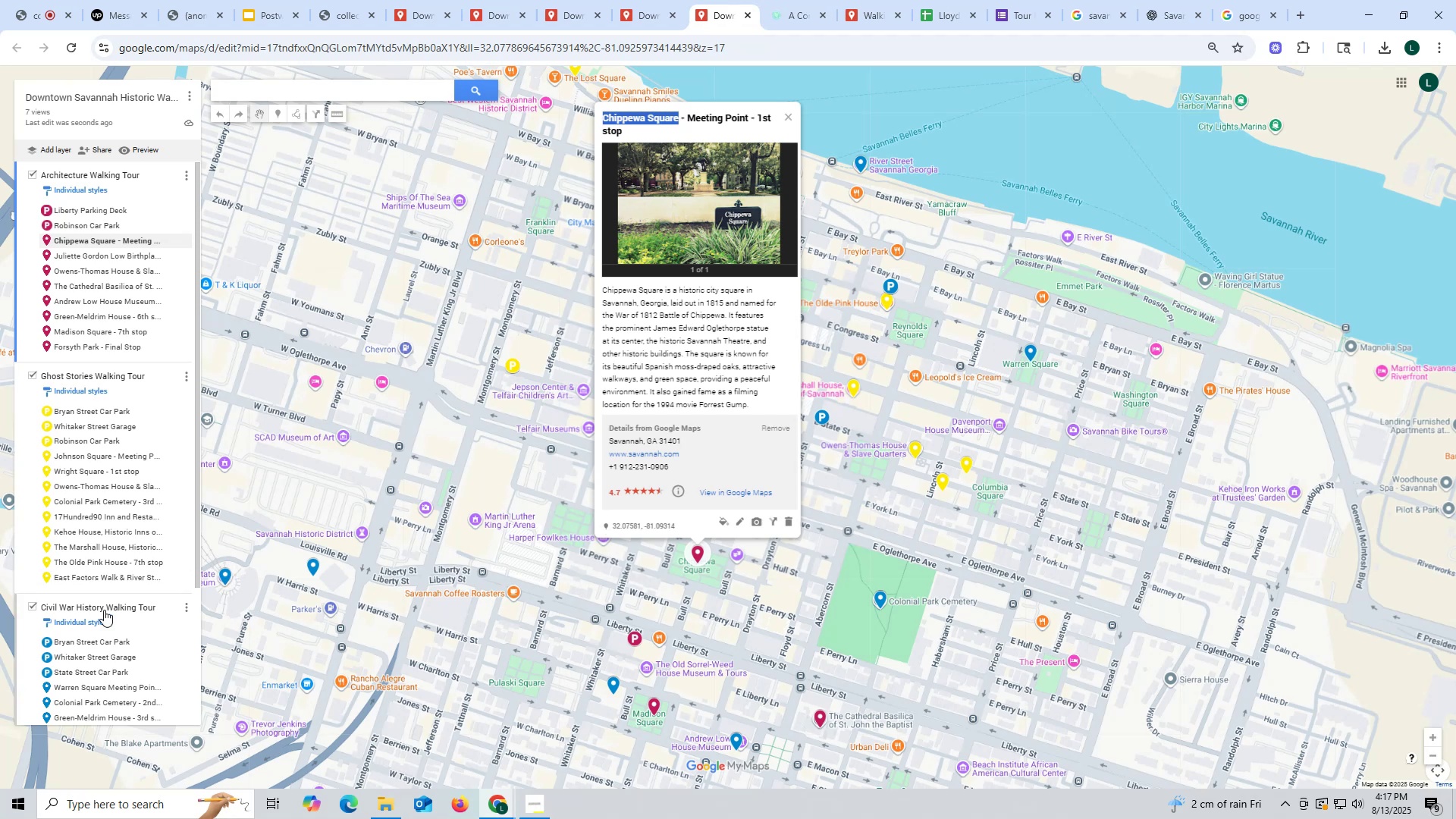 
scroll: coordinate [78, 623], scroll_direction: down, amount: 10.0
 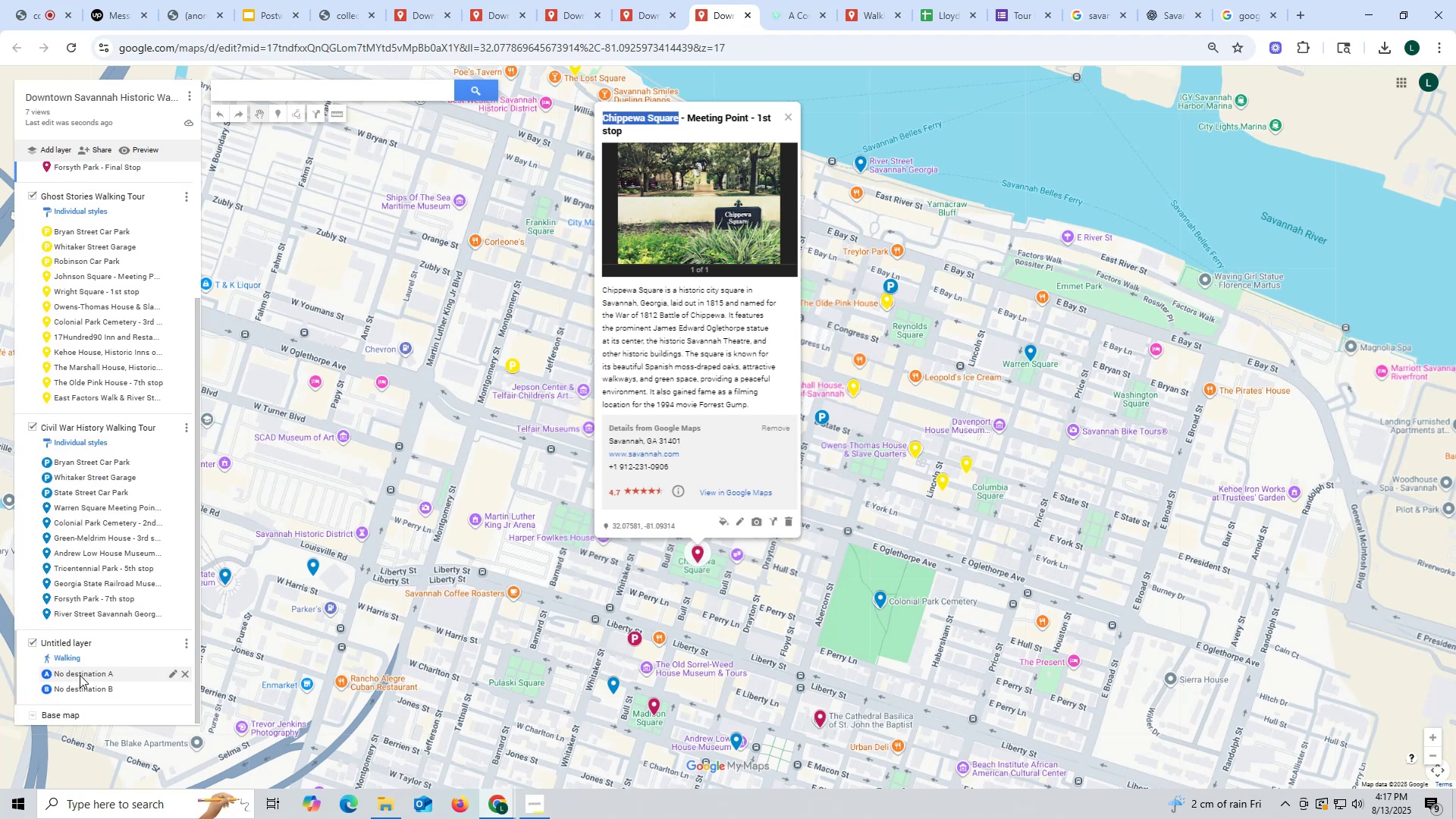 
left_click([80, 674])
 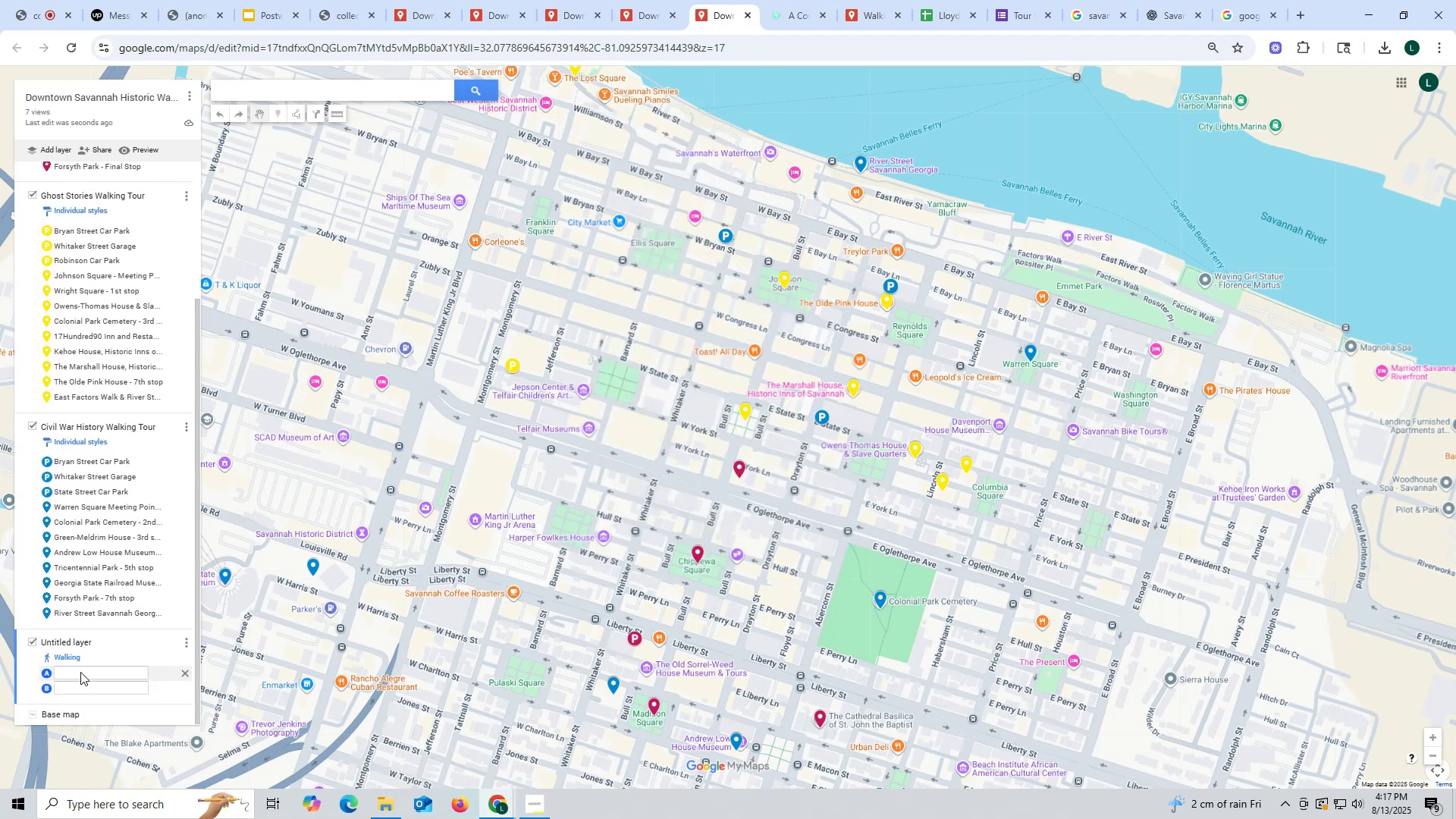 
left_click([80, 672])
 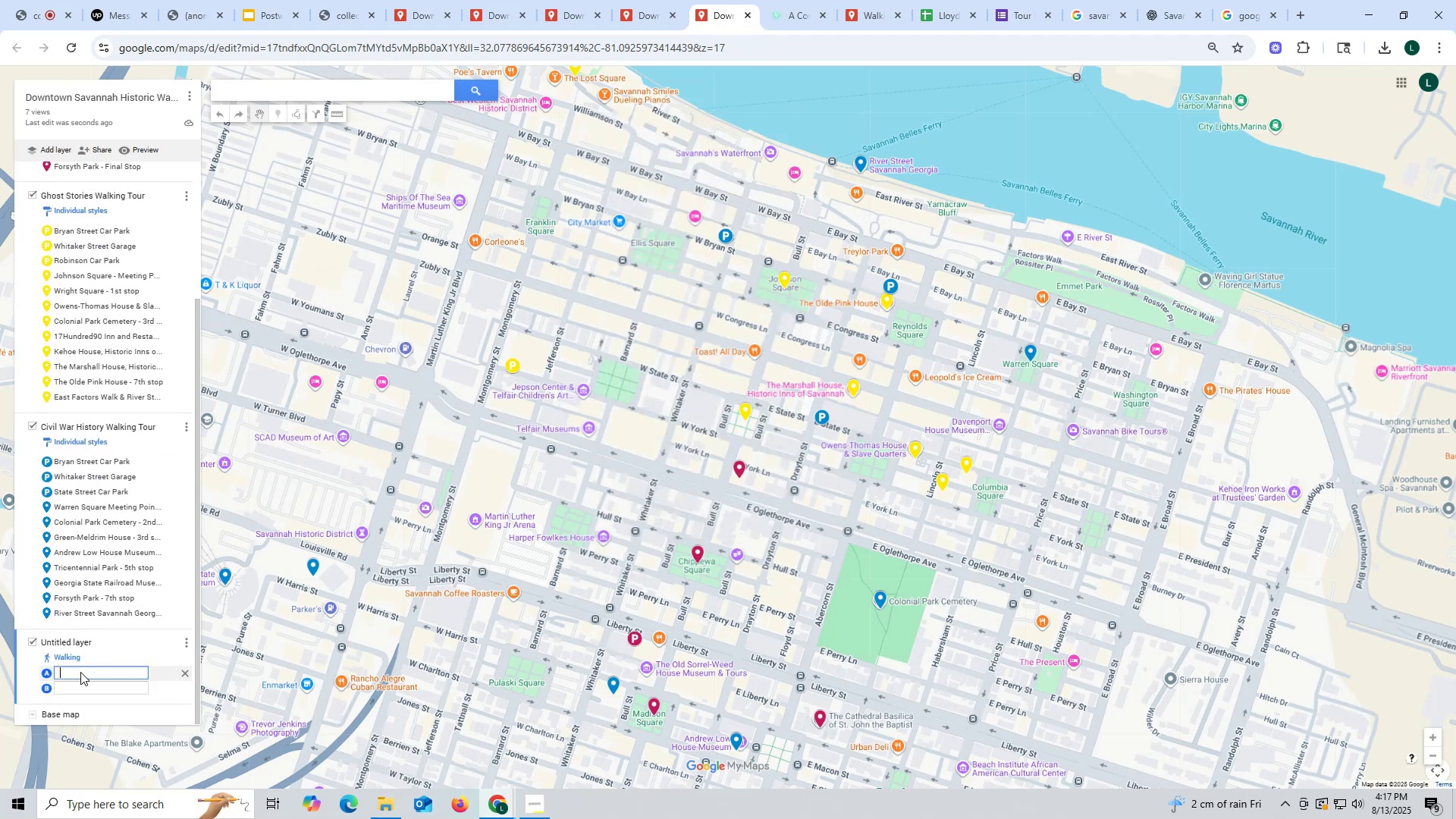 
key(Control+ControlLeft)
 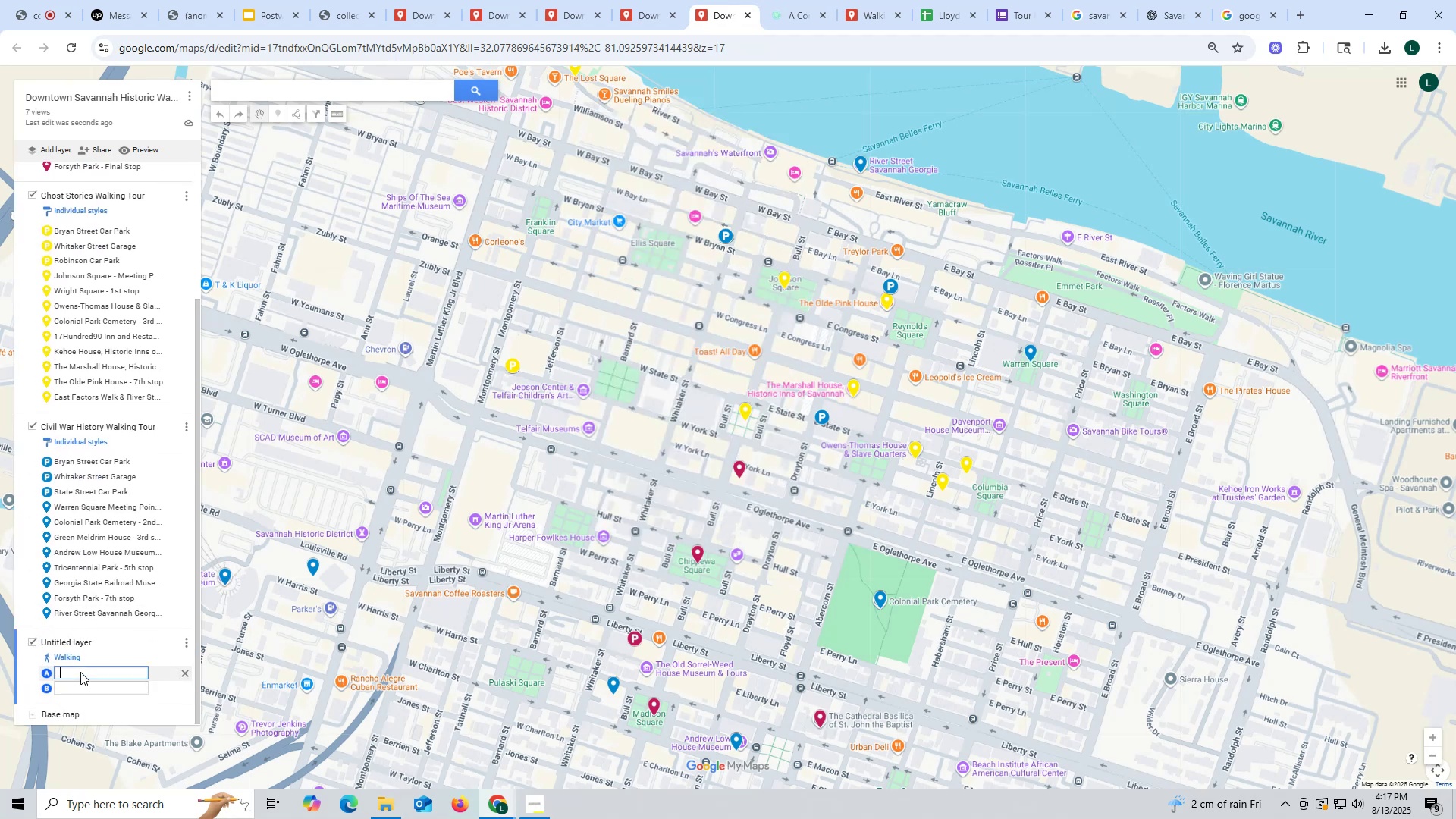 
key(Control+V)
 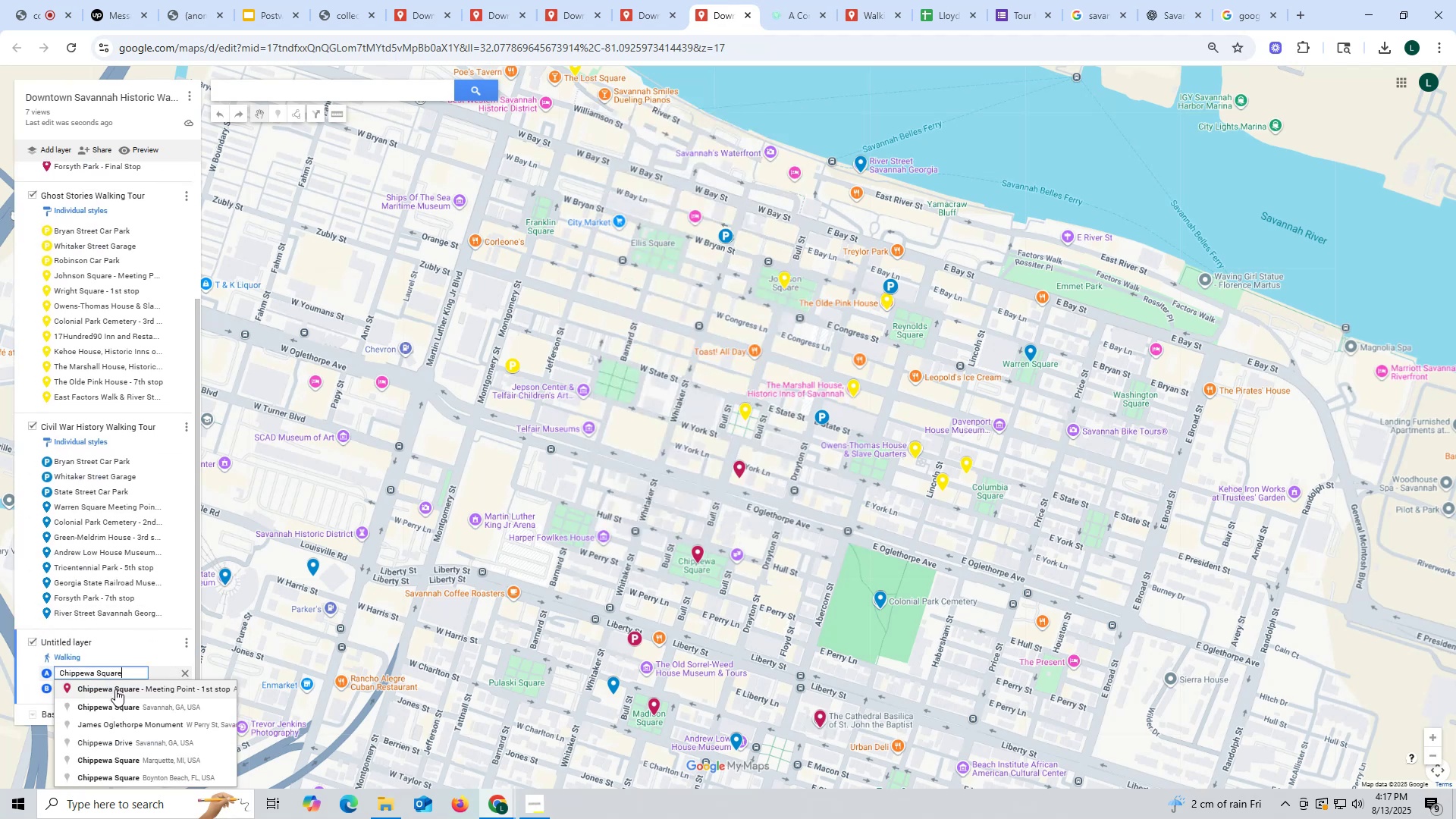 
left_click([115, 690])
 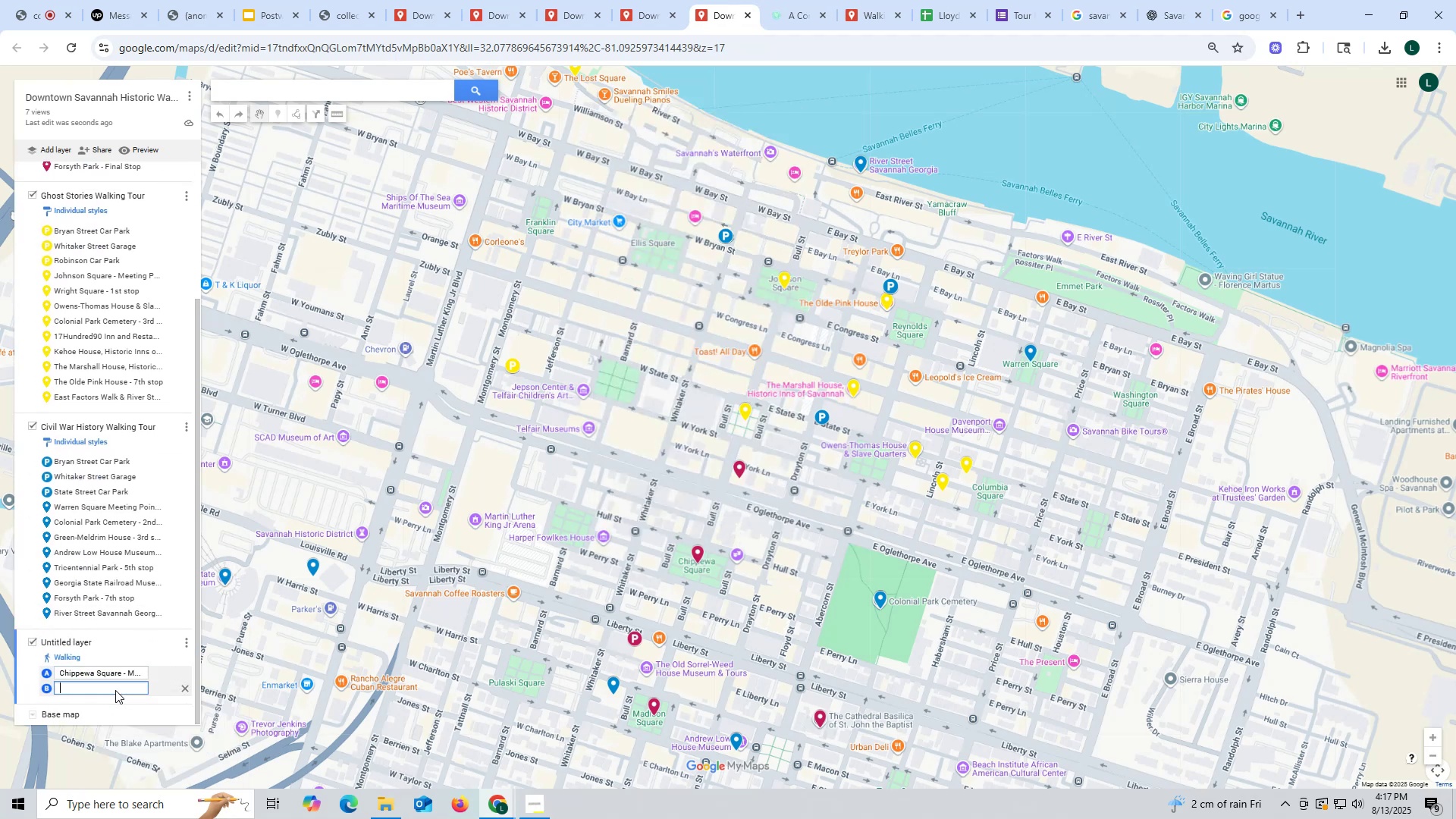 
scroll: coordinate [80, 378], scroll_direction: up, amount: 5.0
 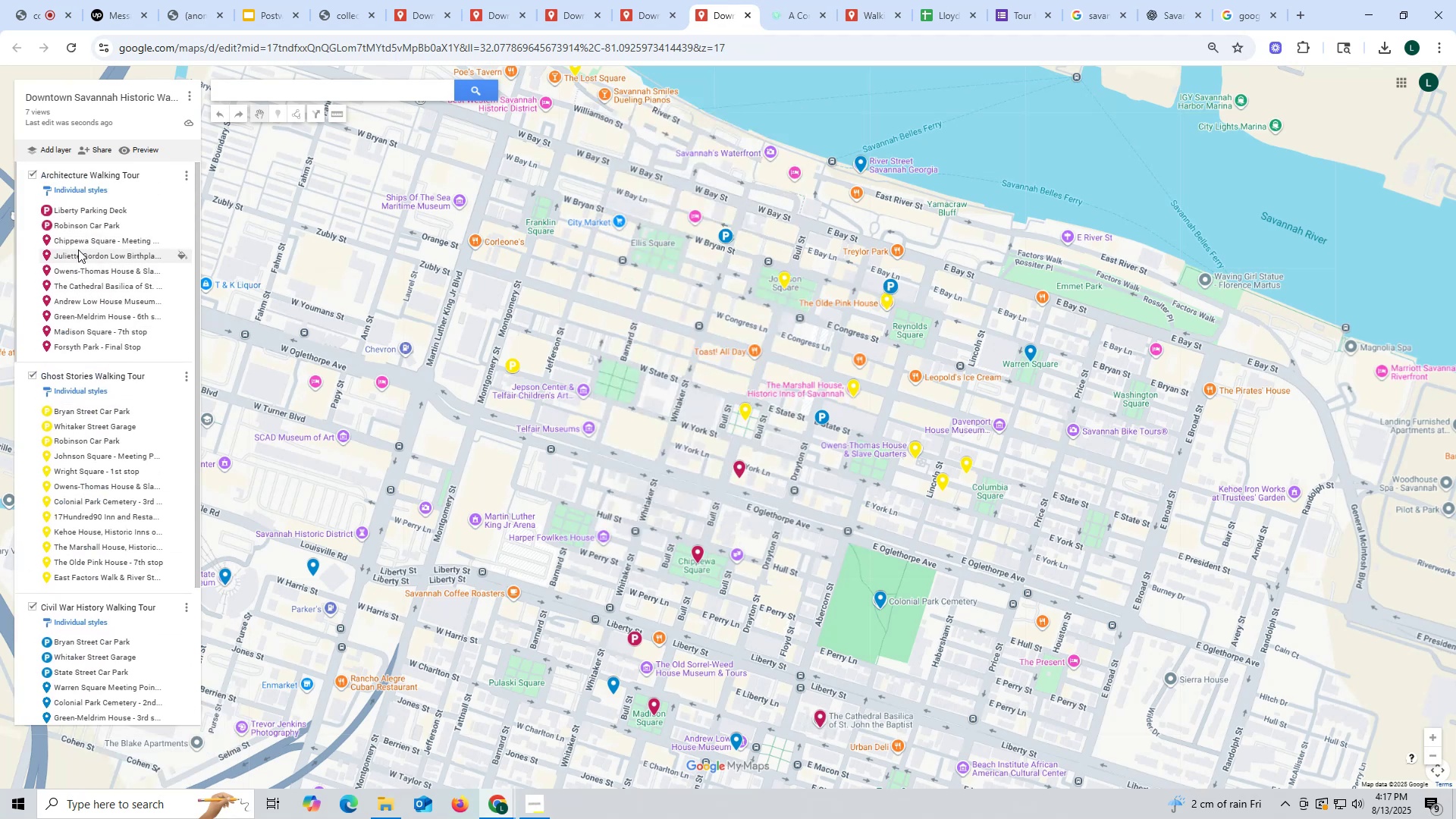 
left_click([80, 259])
 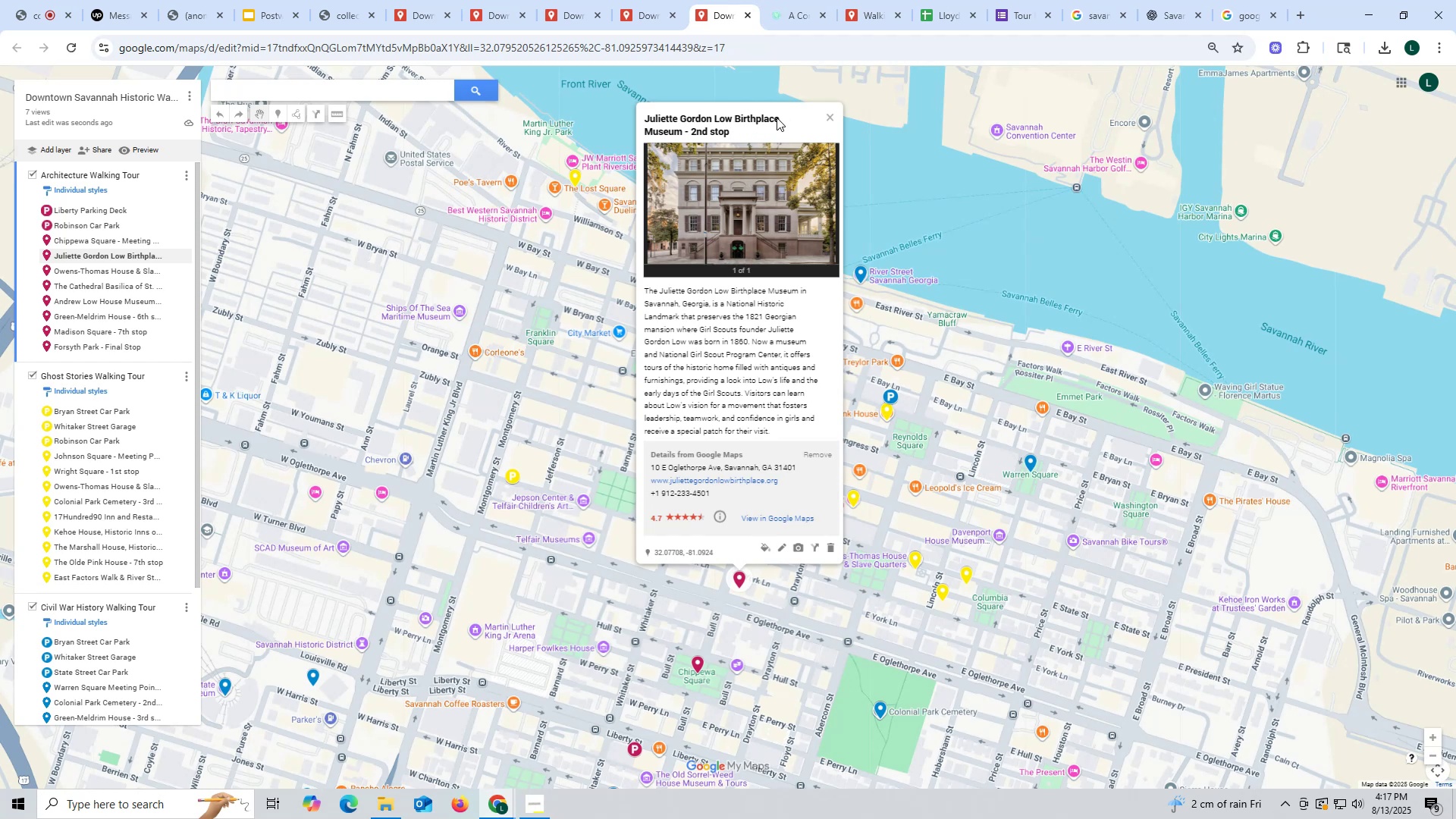 
left_click_drag(start_coordinate=[686, 130], to_coordinate=[633, 118])
 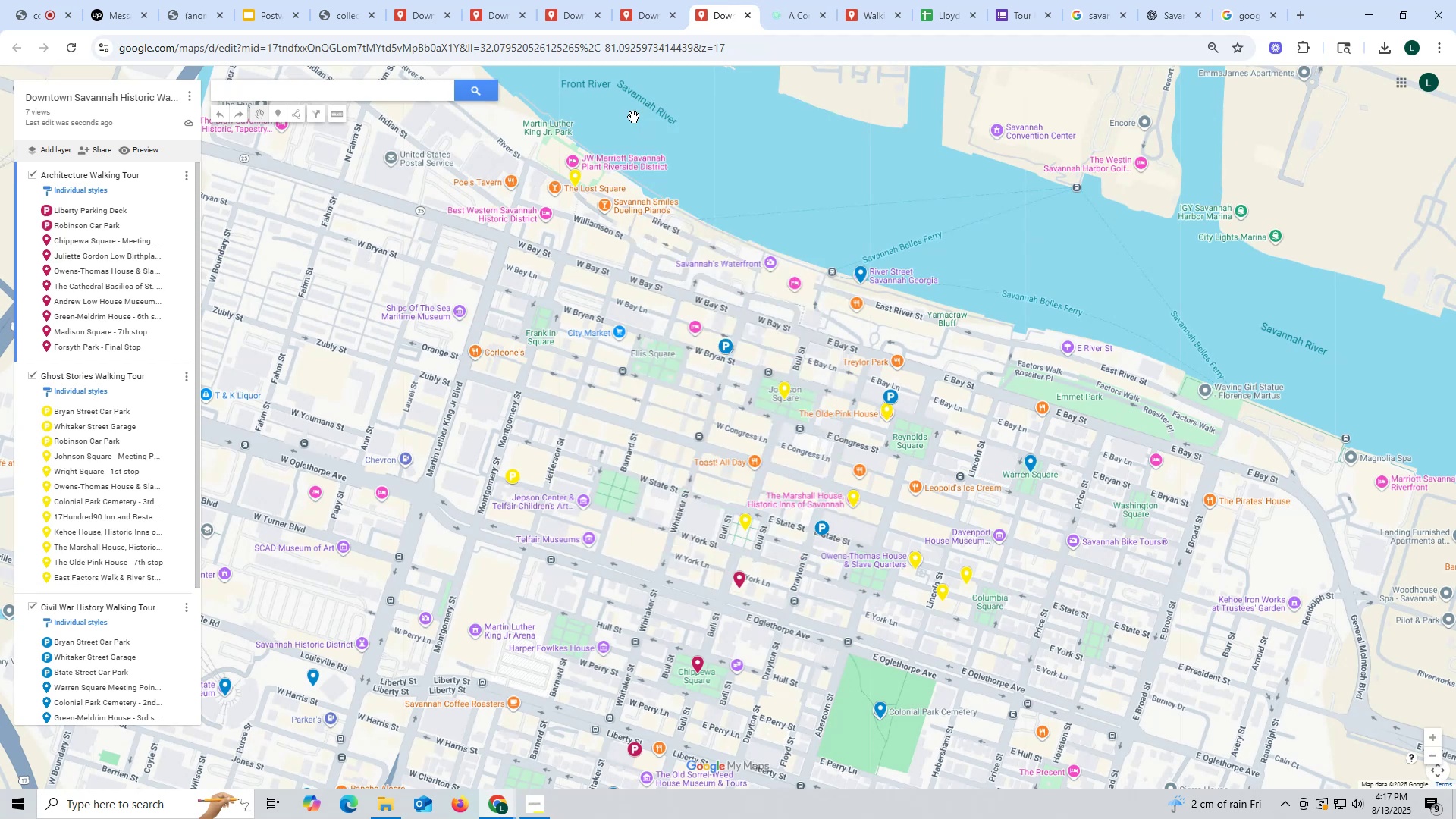 
key(Control+ControlLeft)
 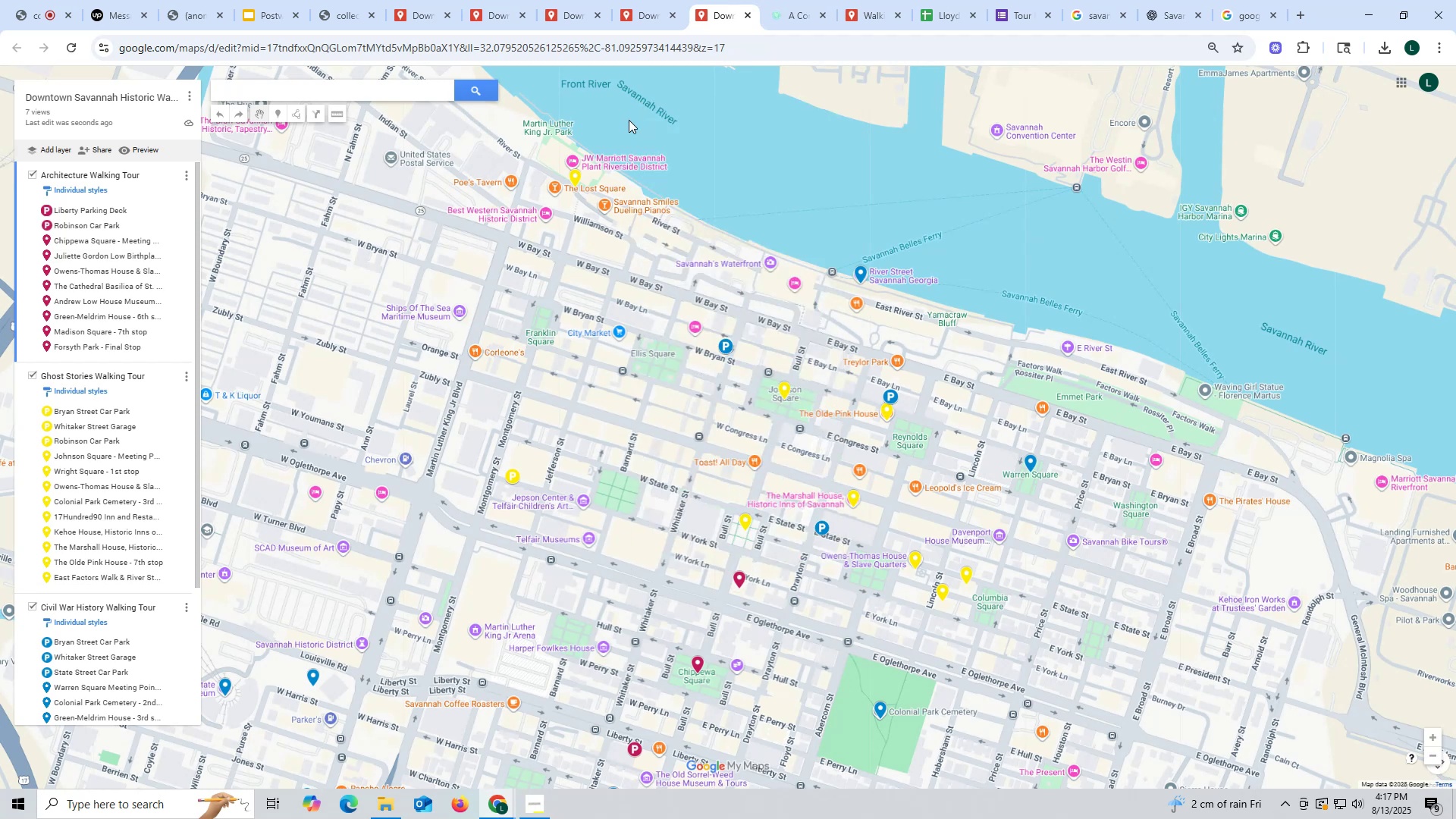 
key(Control+C)
 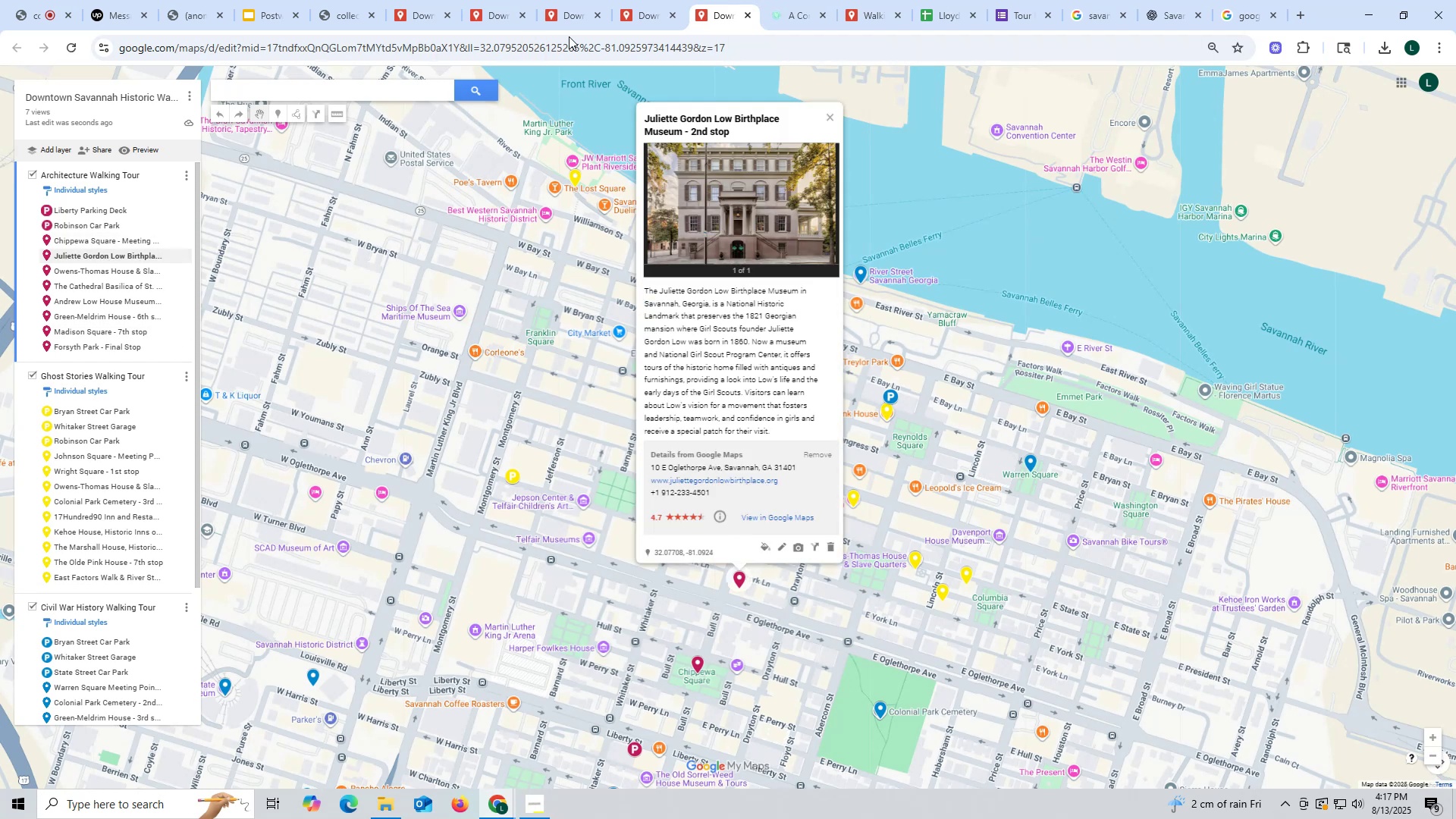 
wait(5.17)
 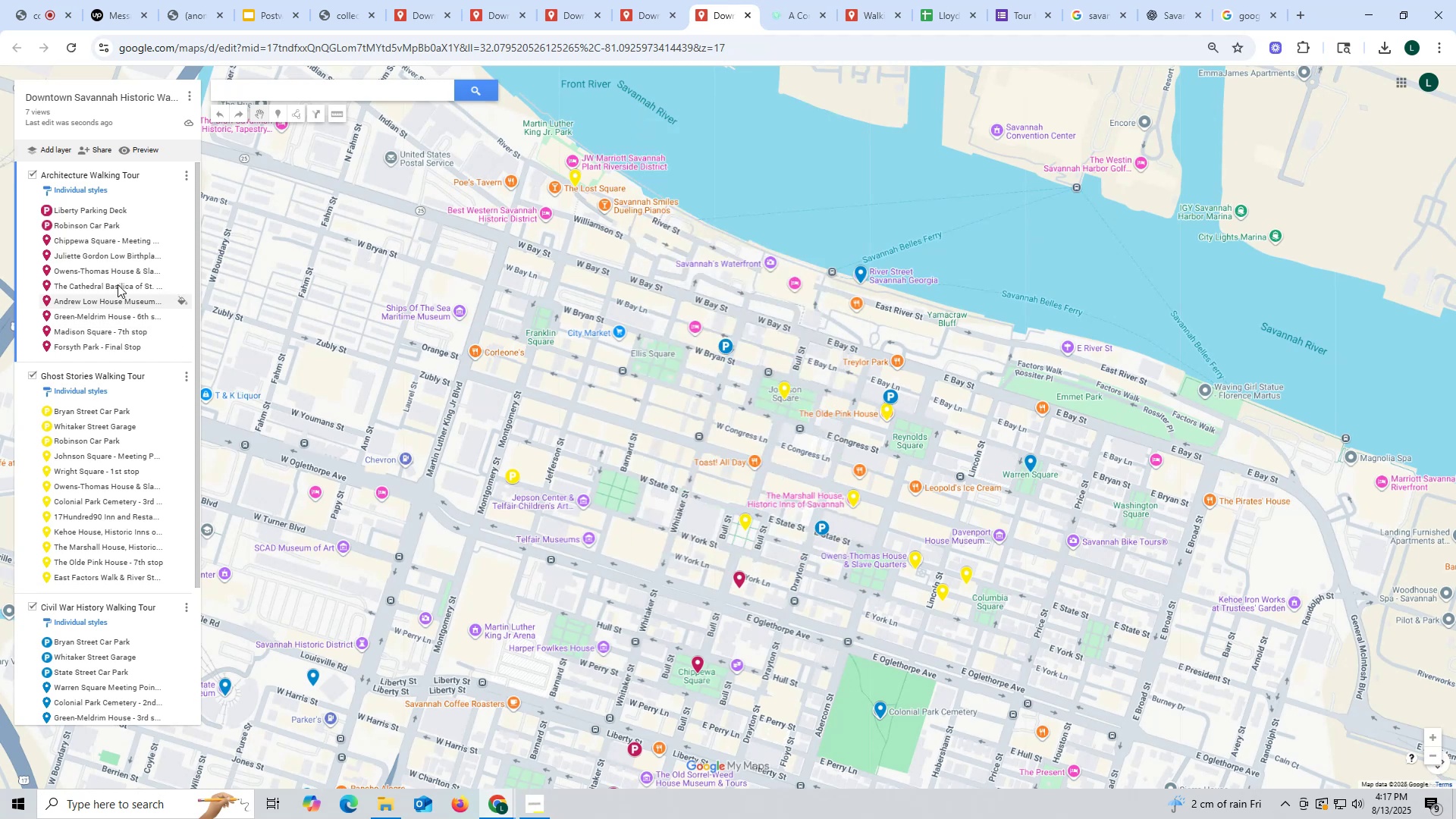 
left_click_drag(start_coordinate=[682, 130], to_coordinate=[639, 119])
 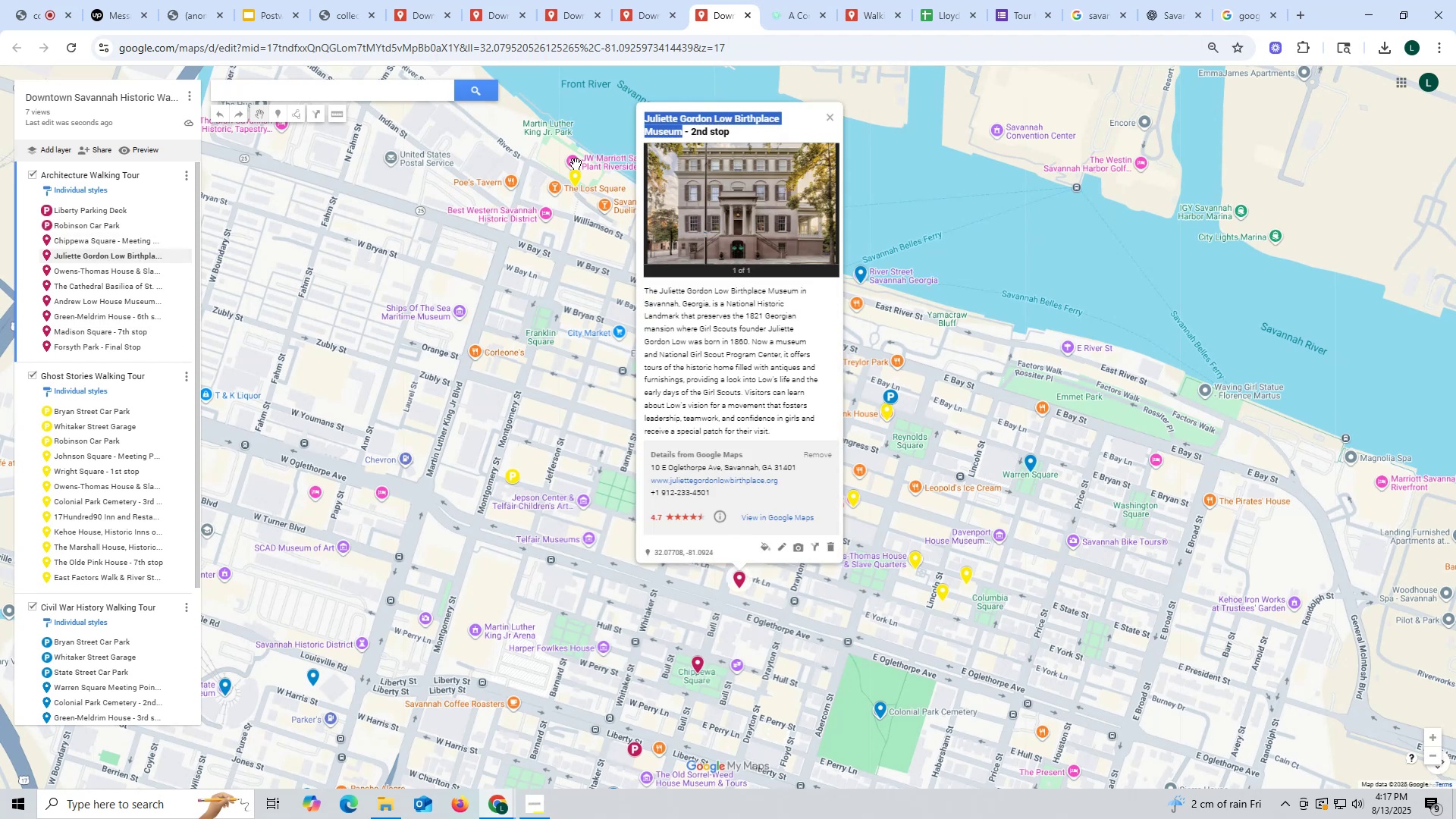 
key(Control+ControlLeft)
 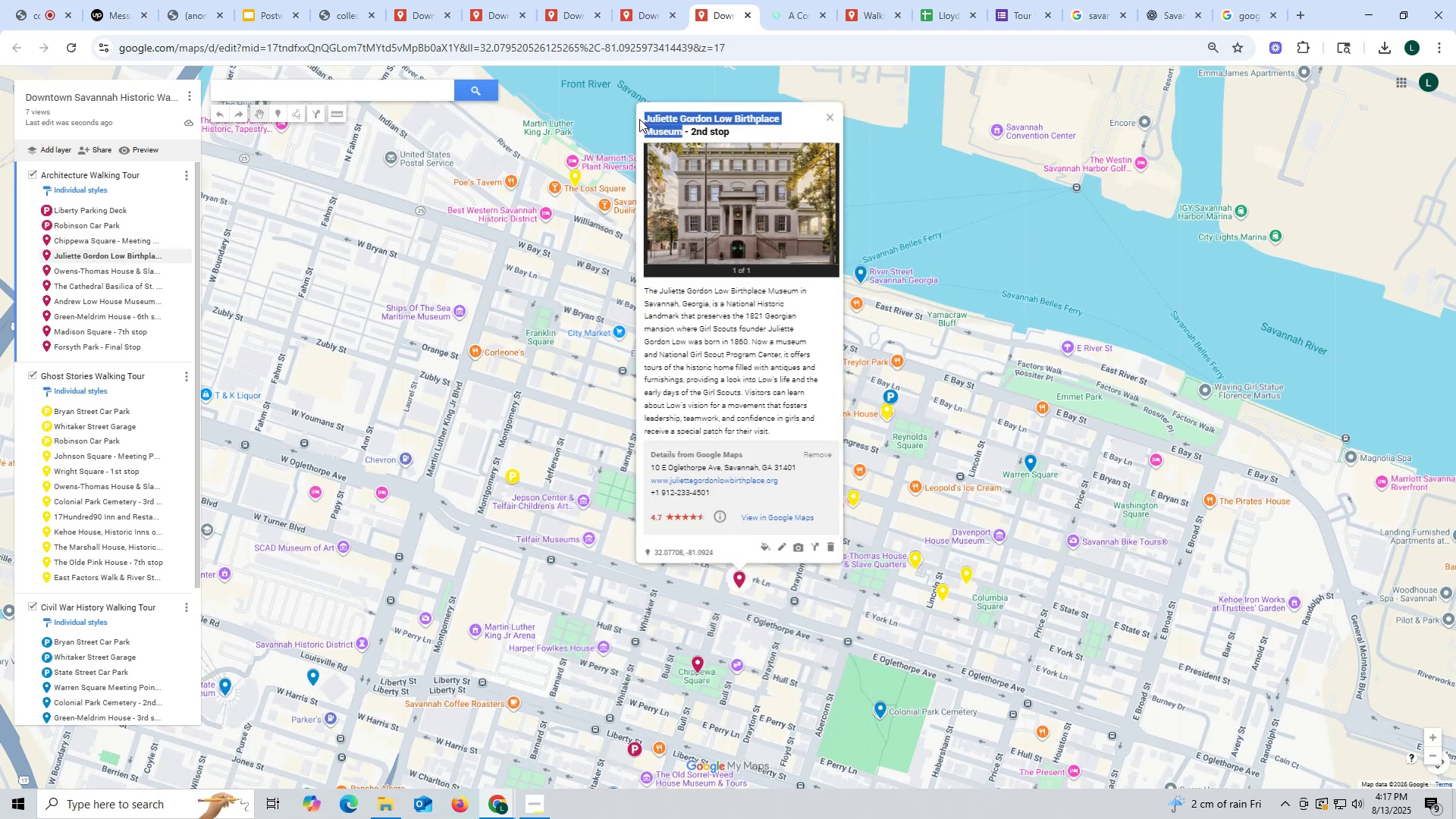 
key(Control+C)
 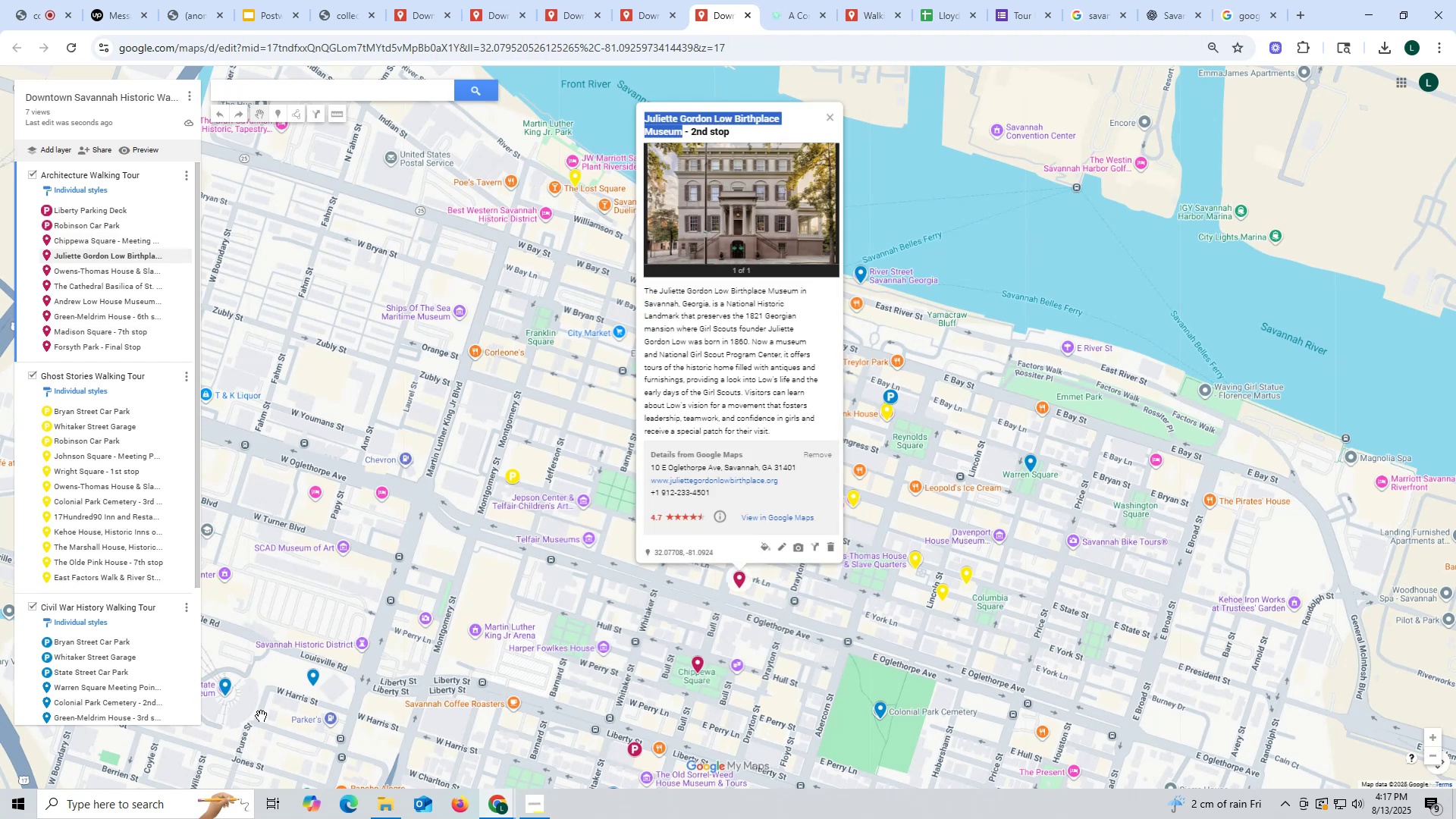 
scroll: coordinate [113, 689], scroll_direction: down, amount: 10.0
 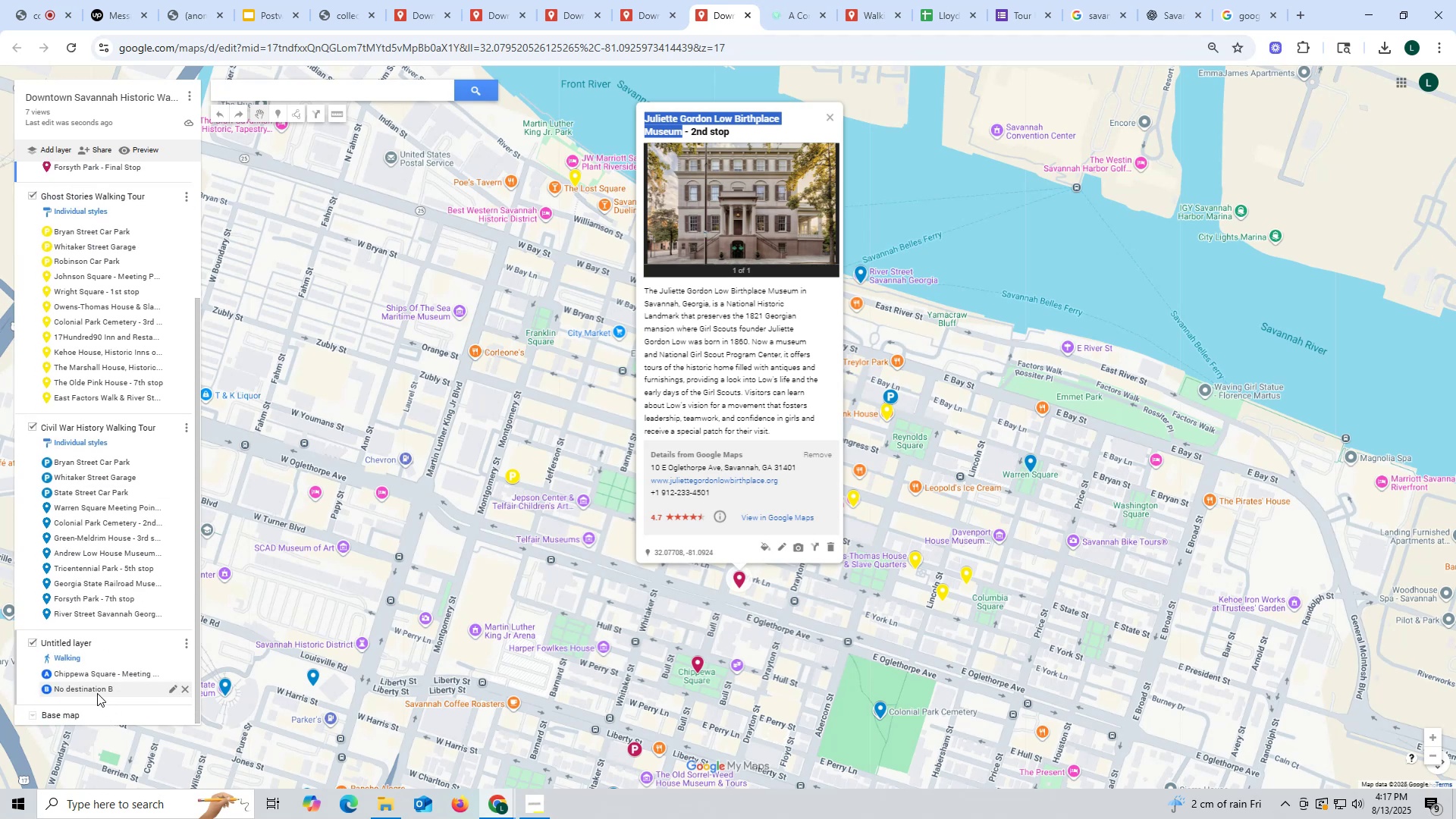 
left_click([97, 693])
 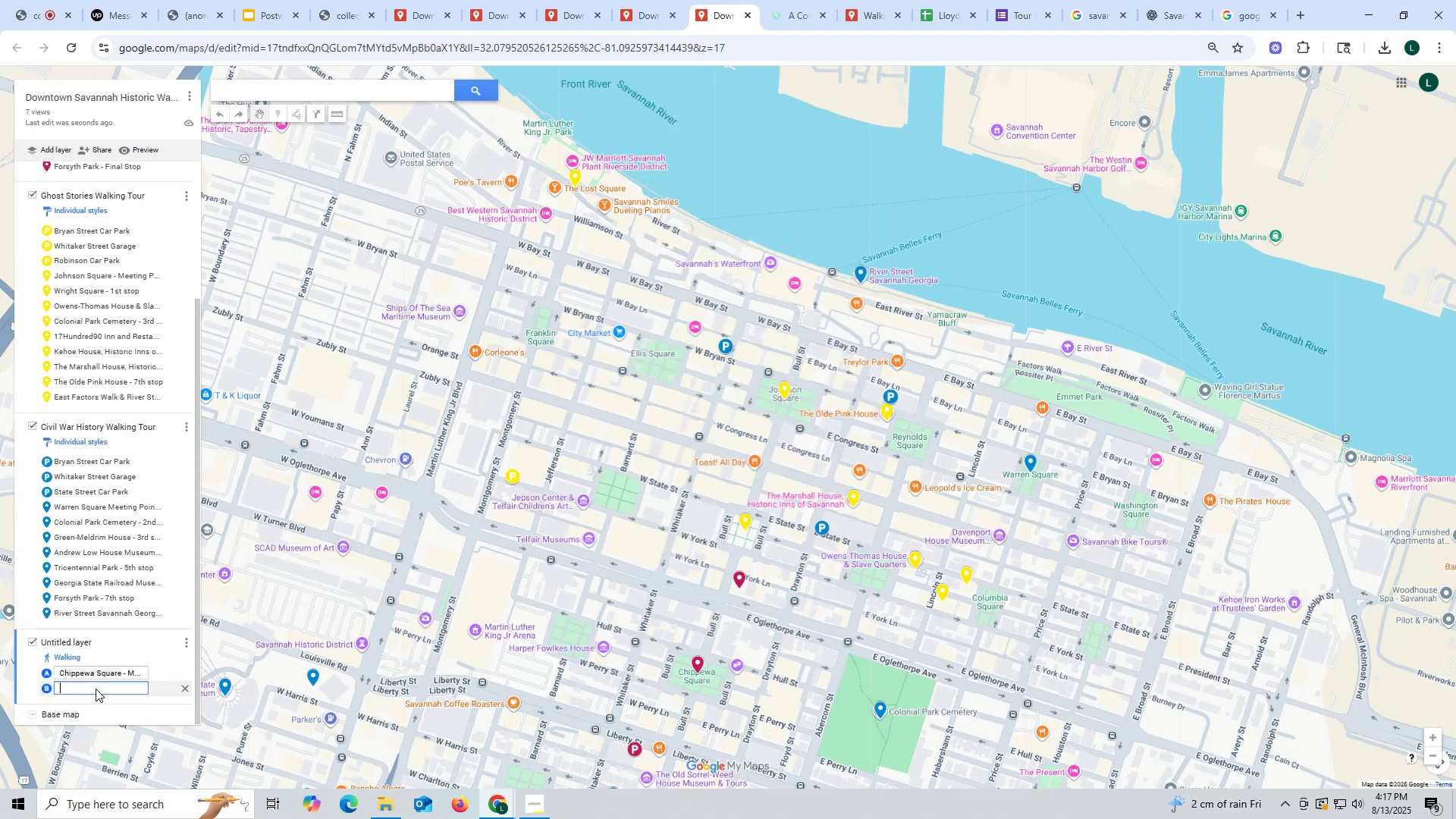 
key(Control+ControlLeft)
 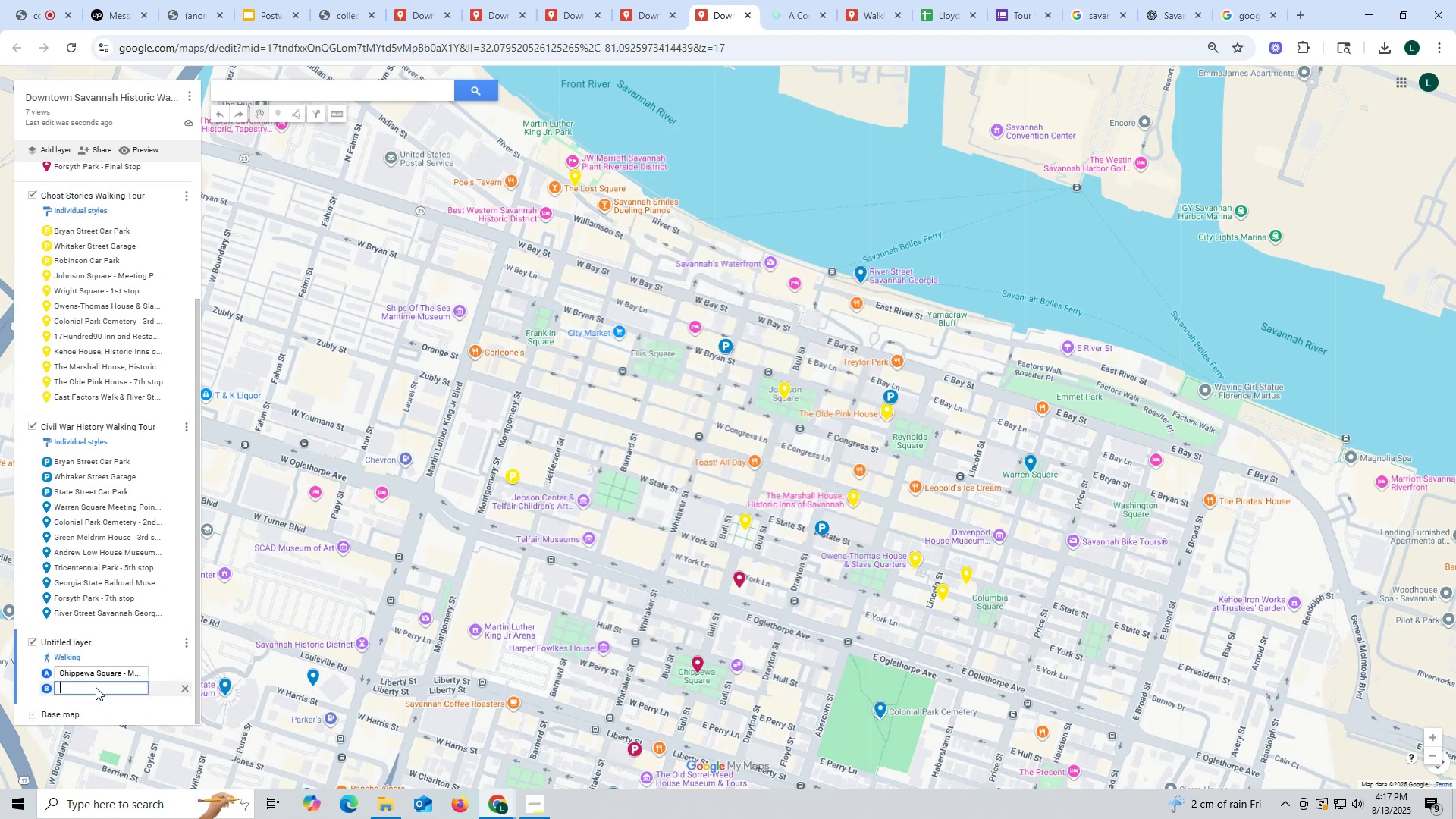 
key(Control+V)
 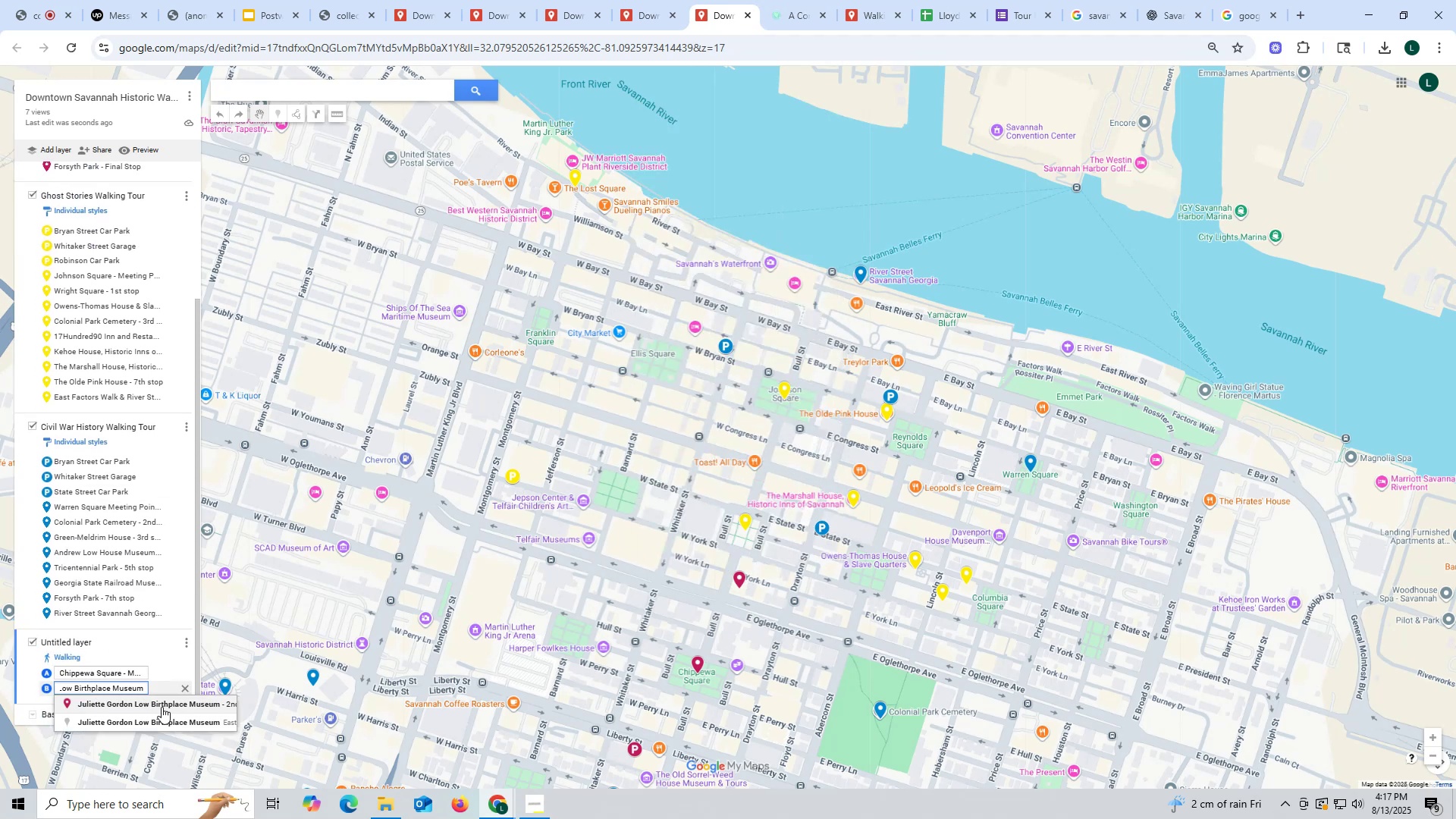 
left_click([162, 704])
 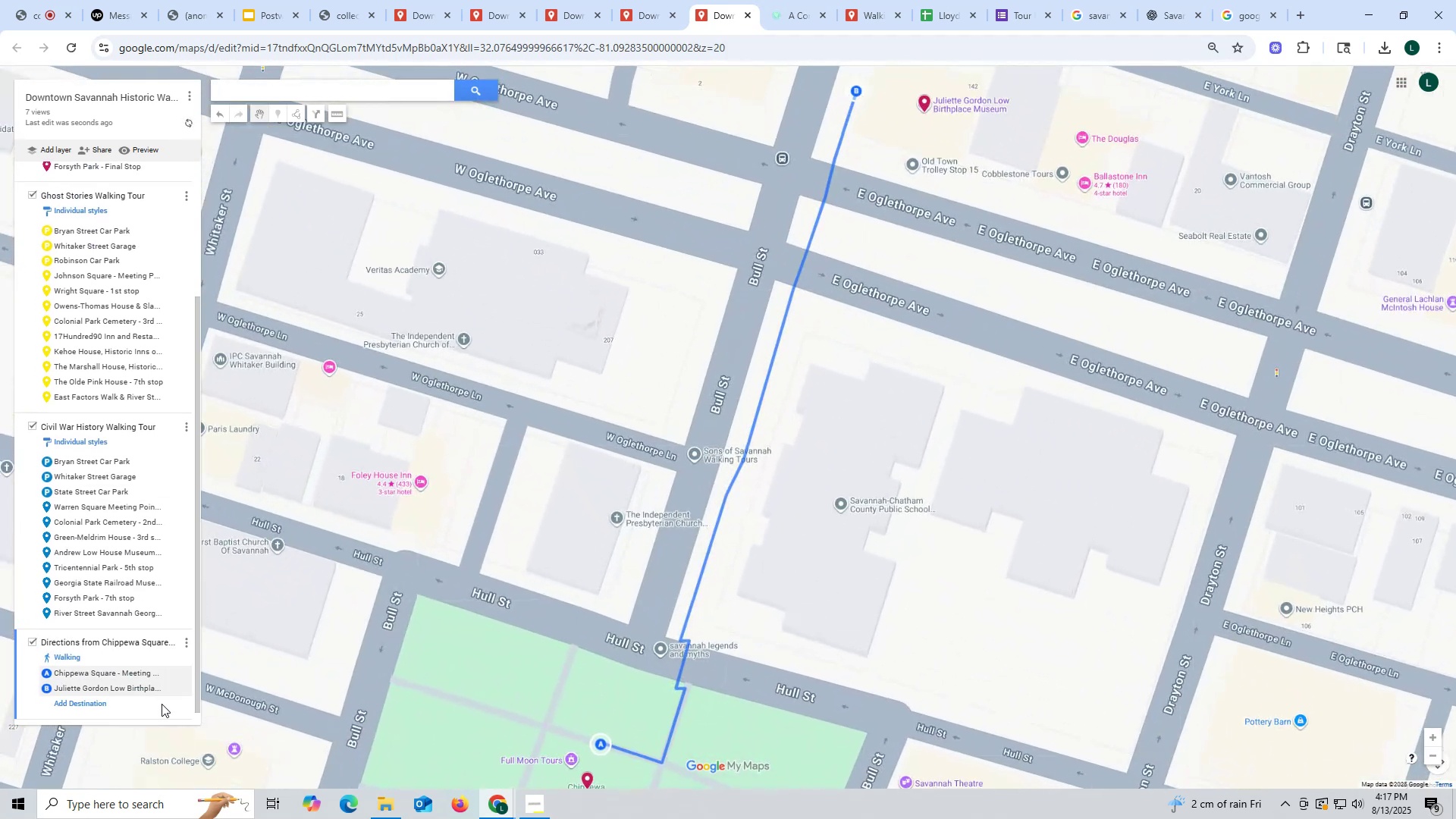 
hold_key(key=ControlLeft, duration=0.48)
scroll: coordinate [230, 698], scroll_direction: down, amount: 1.0
 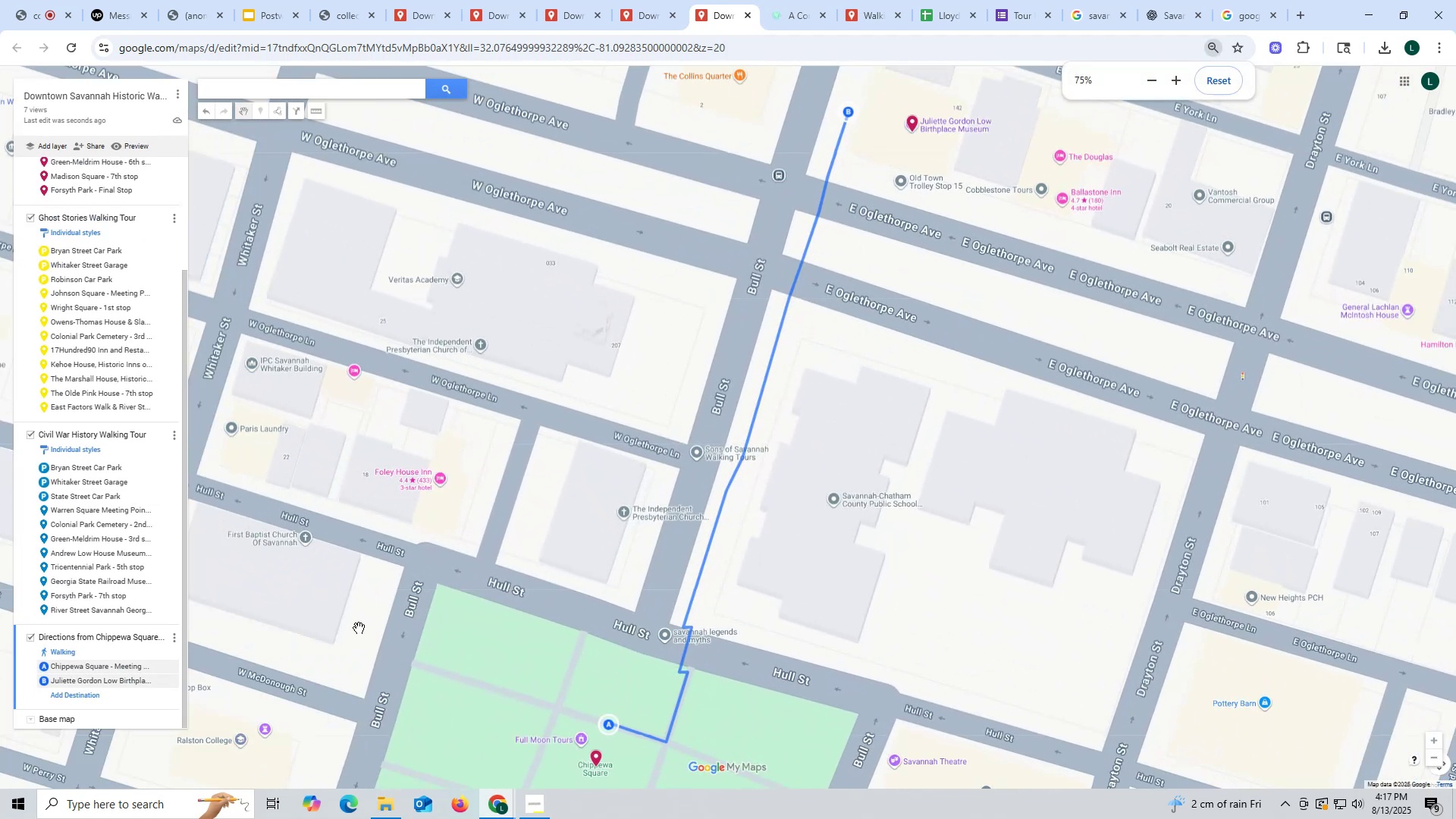 
hold_key(key=ControlLeft, duration=0.38)
scroll: coordinate [406, 607], scroll_direction: down, amount: 4.0
 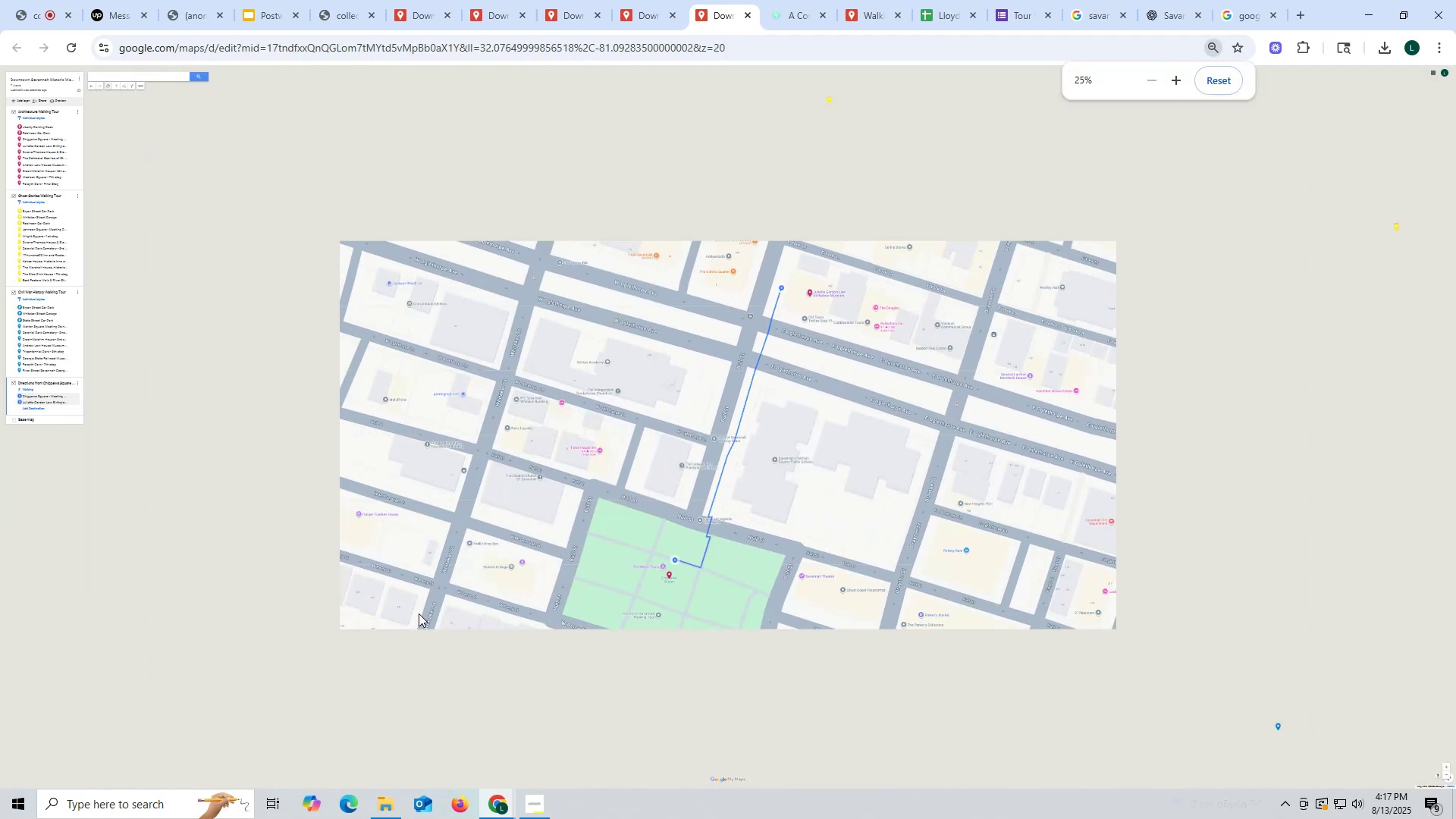 
hold_key(key=ControlLeft, duration=0.64)
 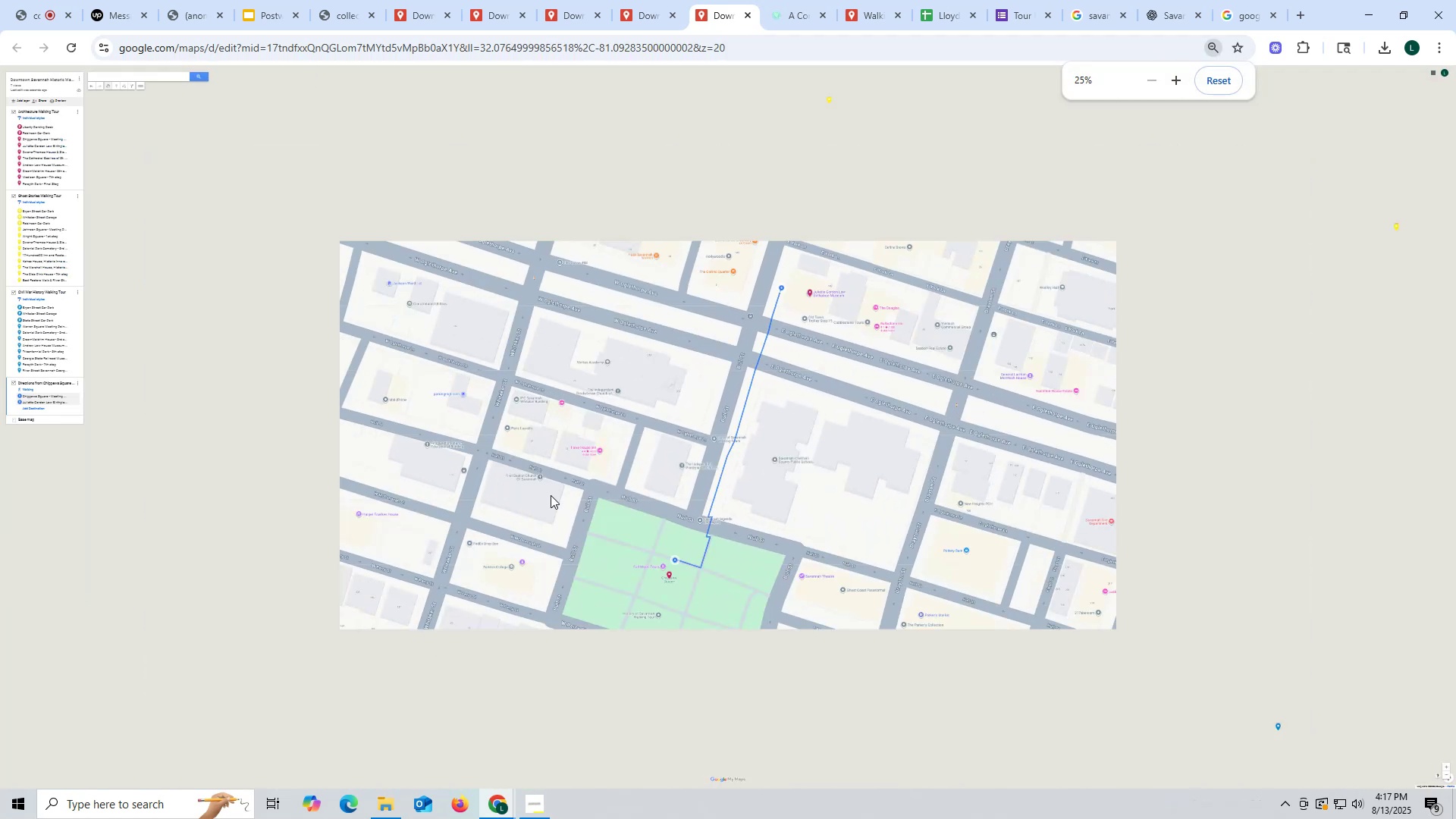 
scroll: coordinate [757, 446], scroll_direction: up, amount: 12.0
 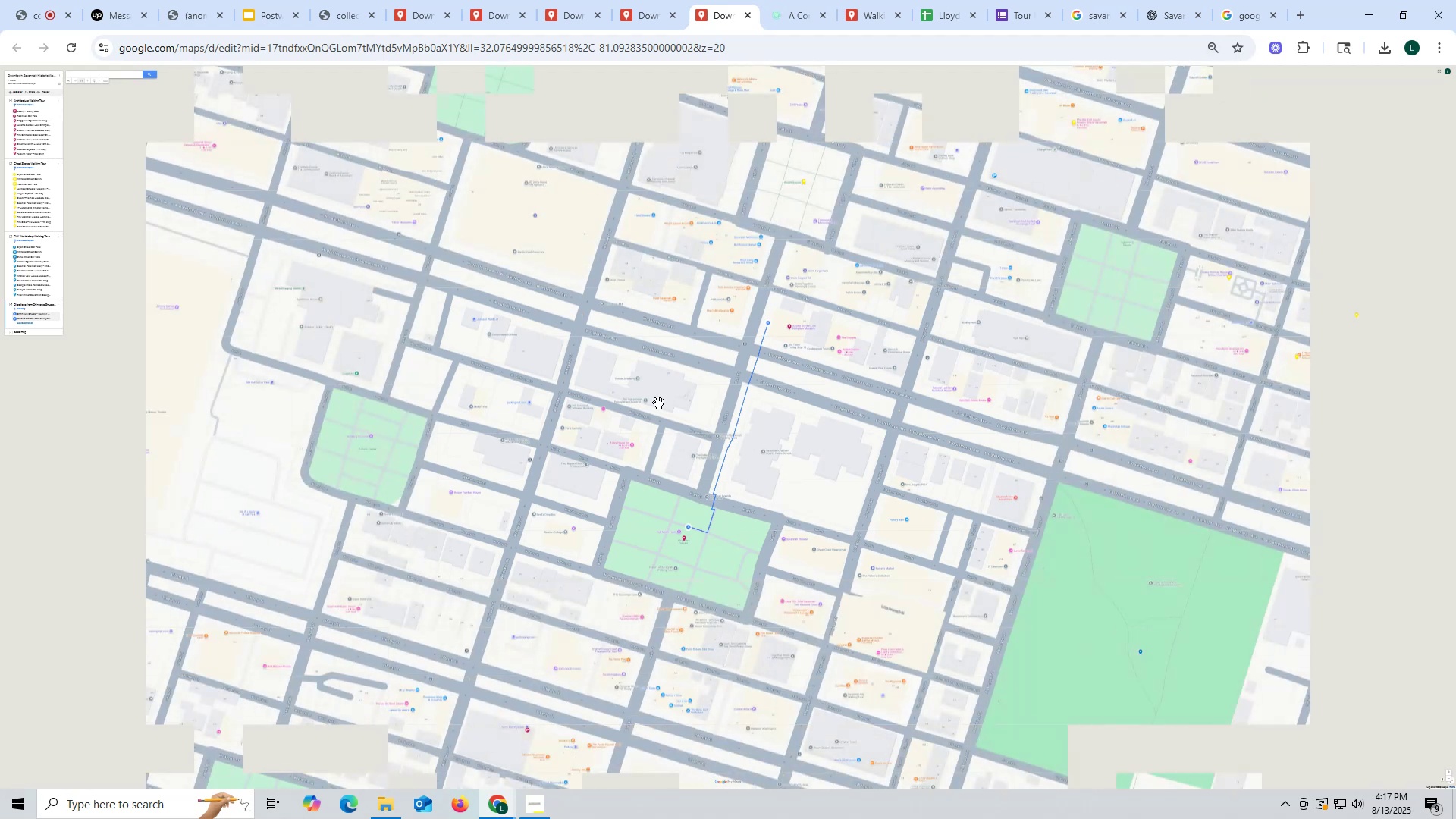 
hold_key(key=ControlLeft, duration=0.88)
 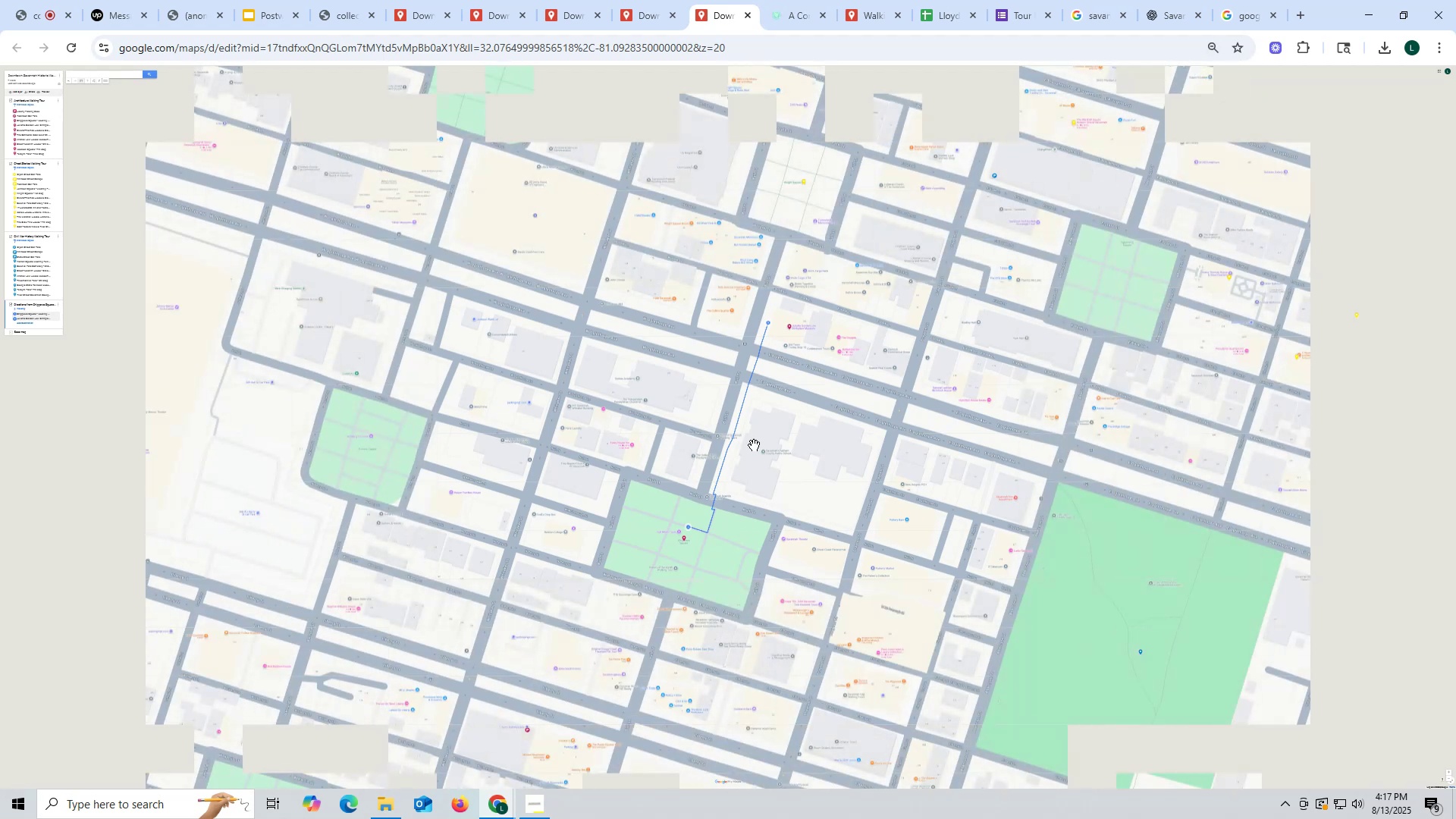 
hold_key(key=ControlLeft, duration=0.4)
 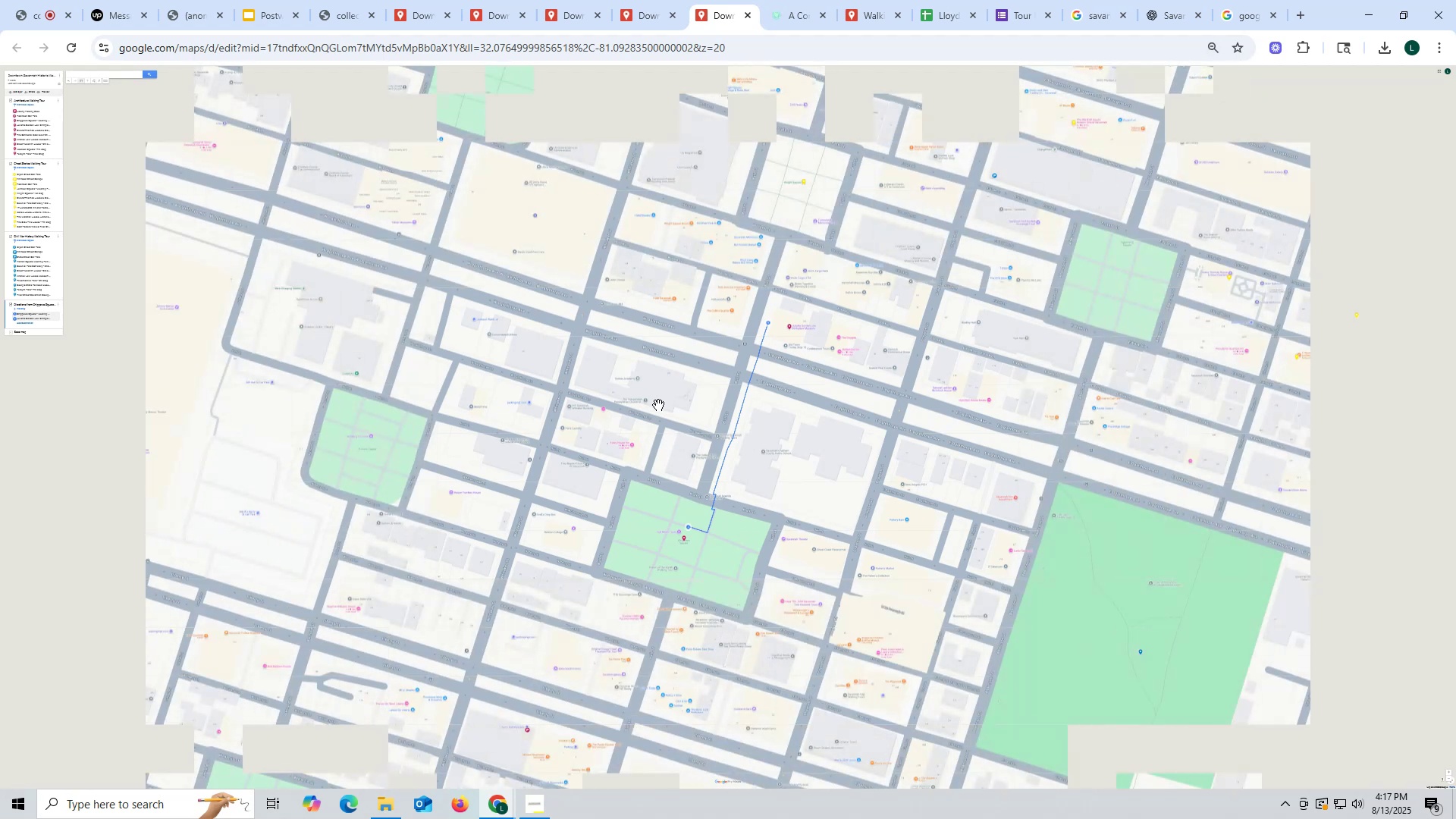 
scroll: coordinate [827, 454], scroll_direction: up, amount: 4.0
 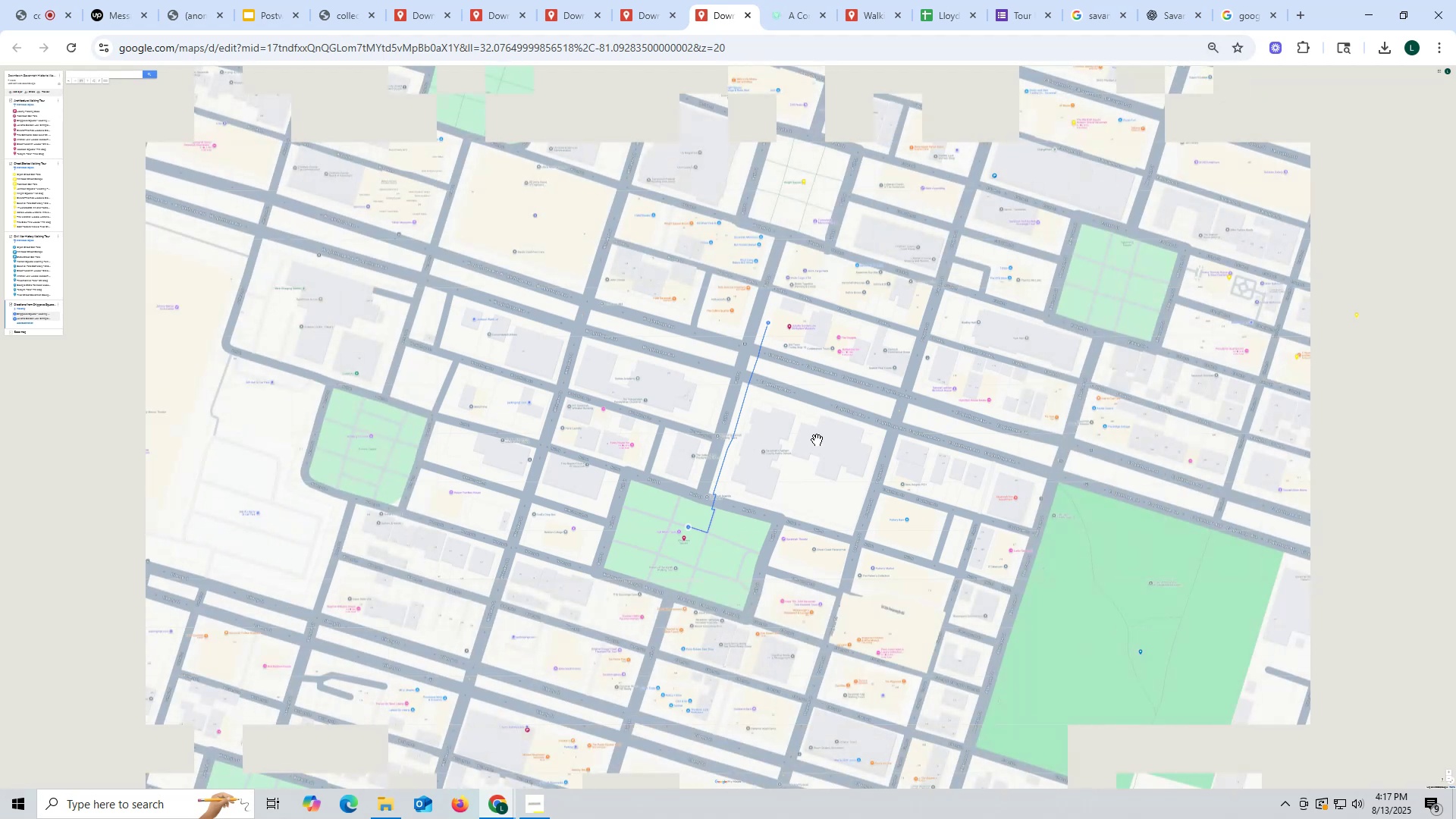 
hold_key(key=ControlLeft, duration=0.46)
 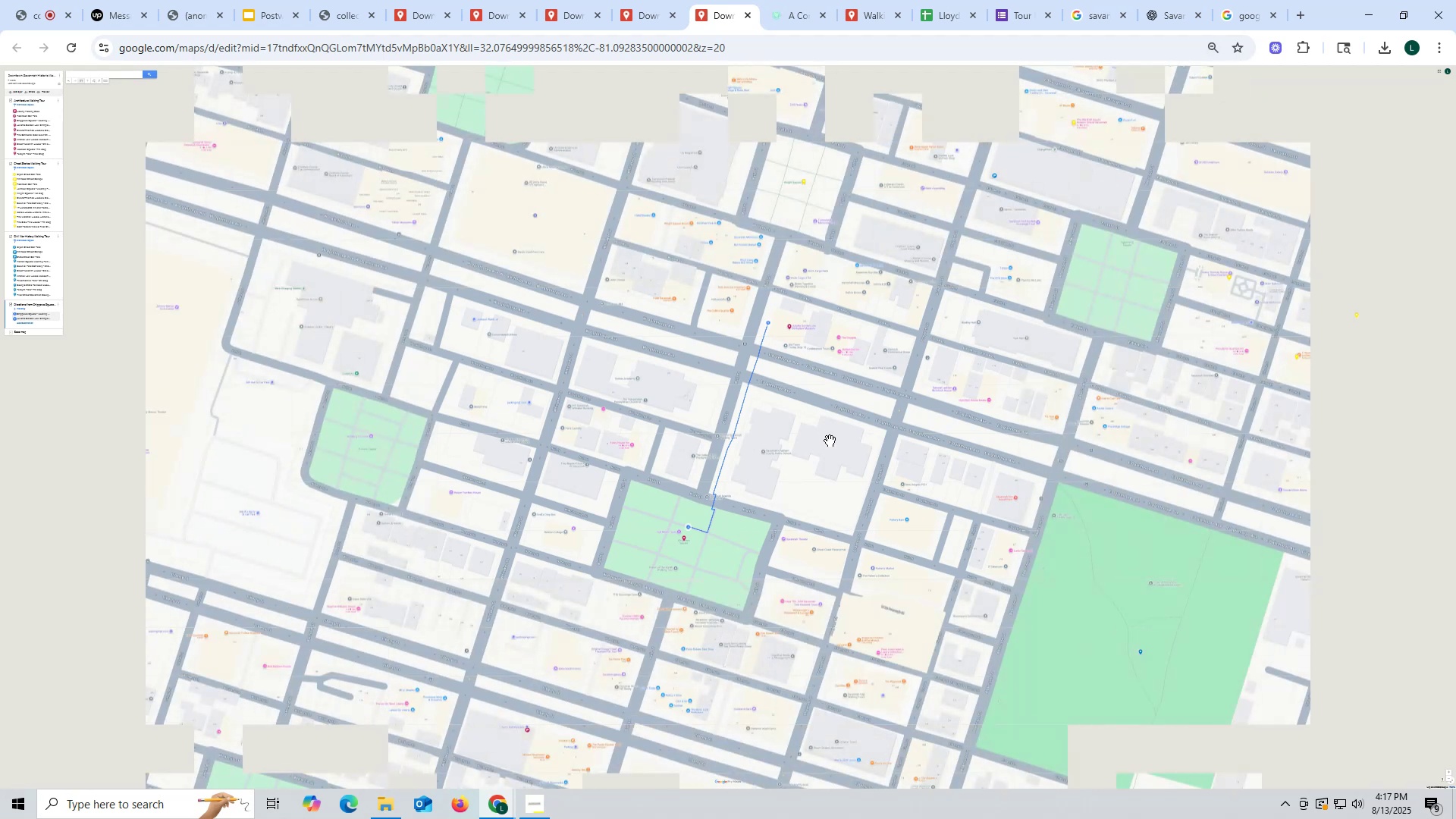 
scroll: coordinate [1064, 359], scroll_direction: up, amount: 20.0
 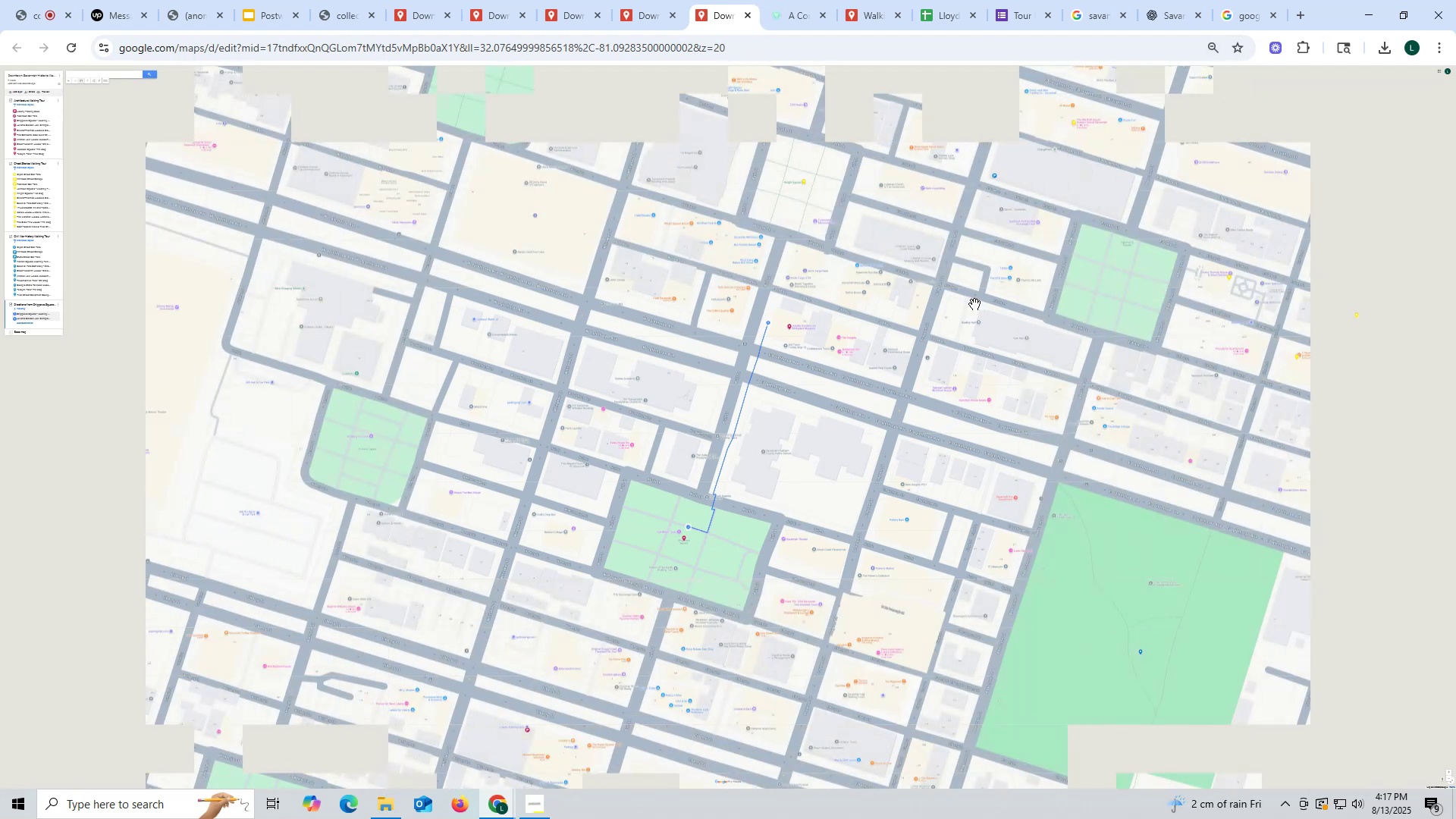 
hold_key(key=ControlLeft, duration=0.7)
 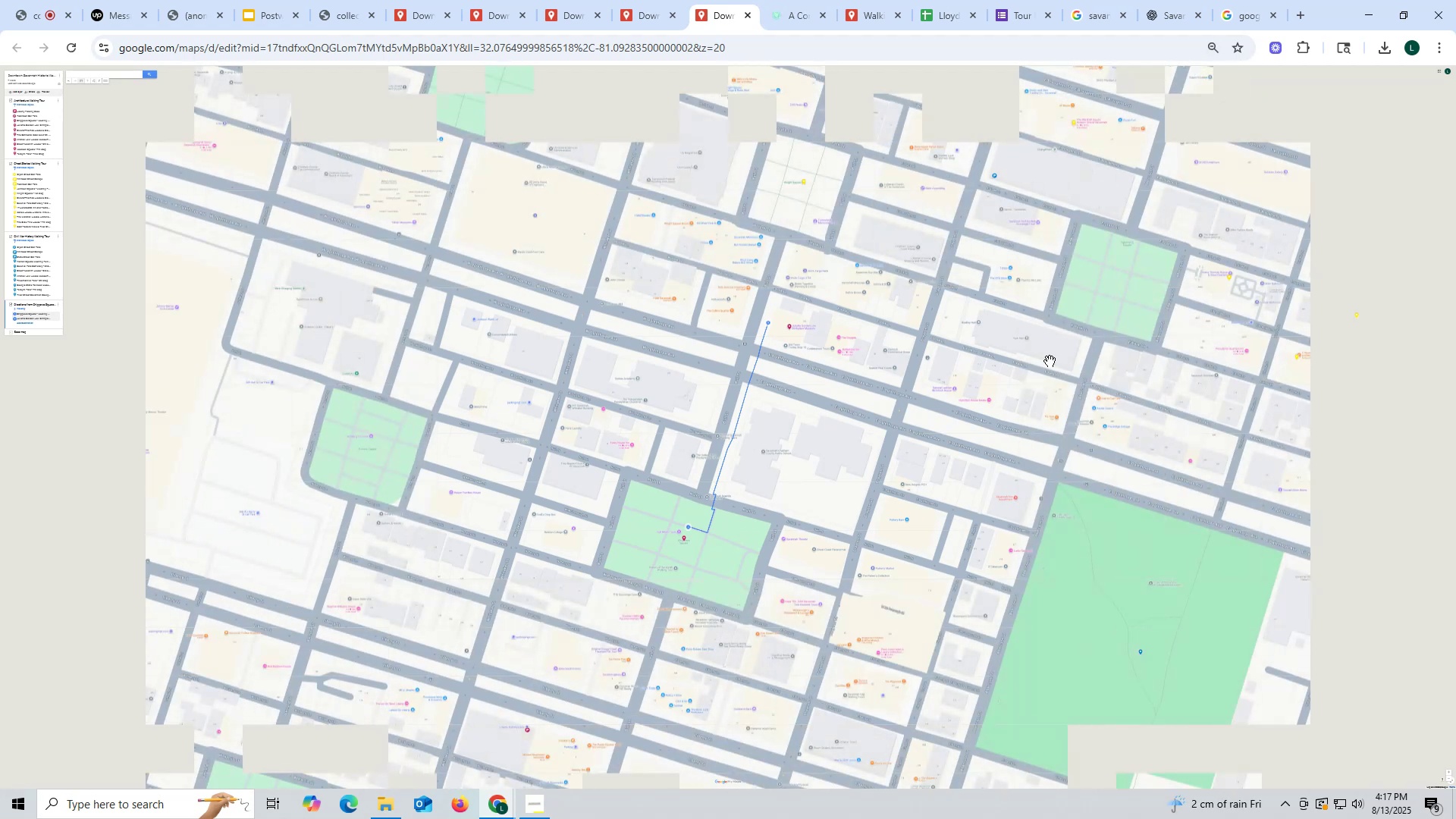 
left_click_drag(start_coordinate=[817, 302], to_coordinate=[956, 383])
 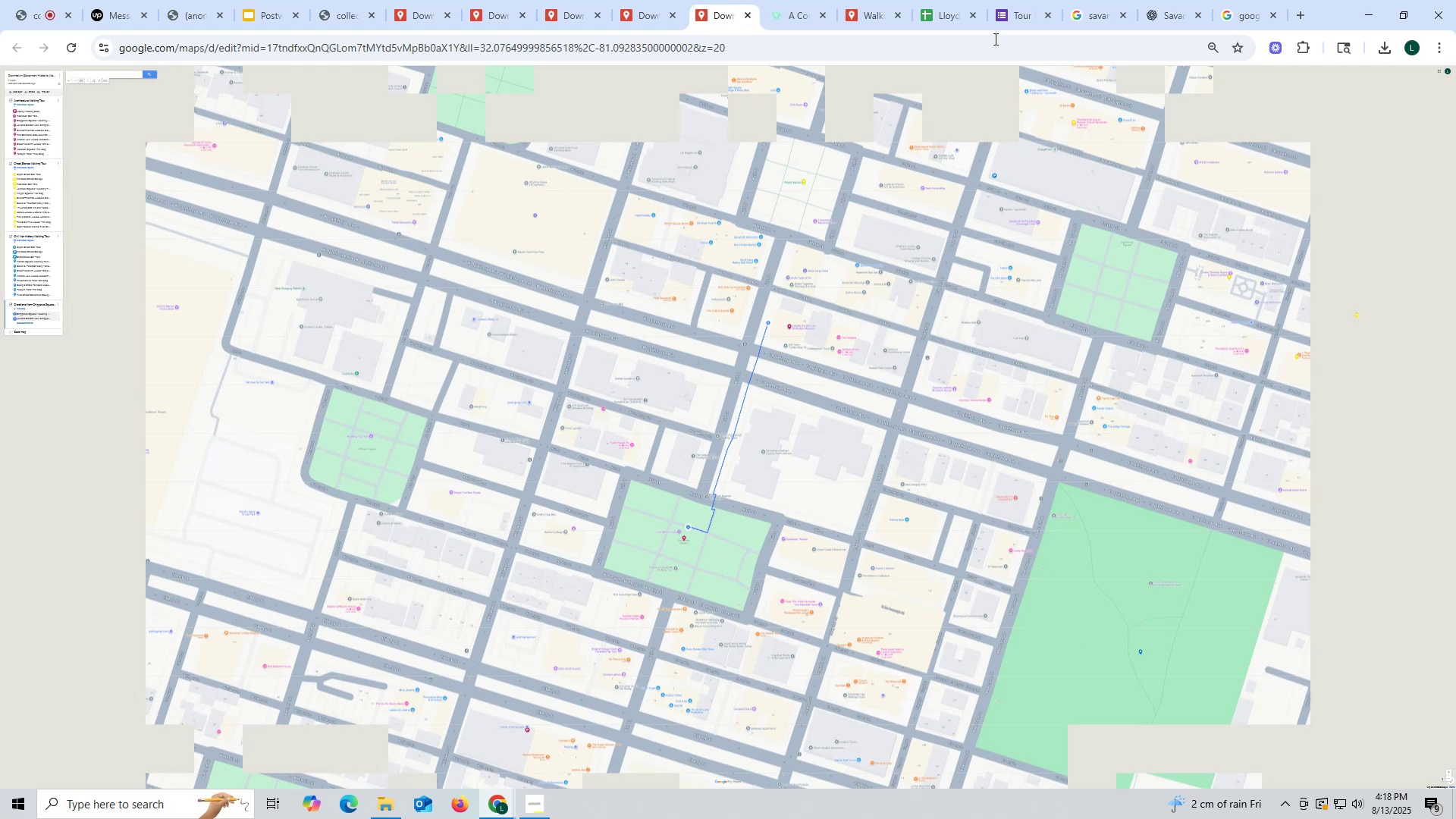 
left_click([640, 12])
 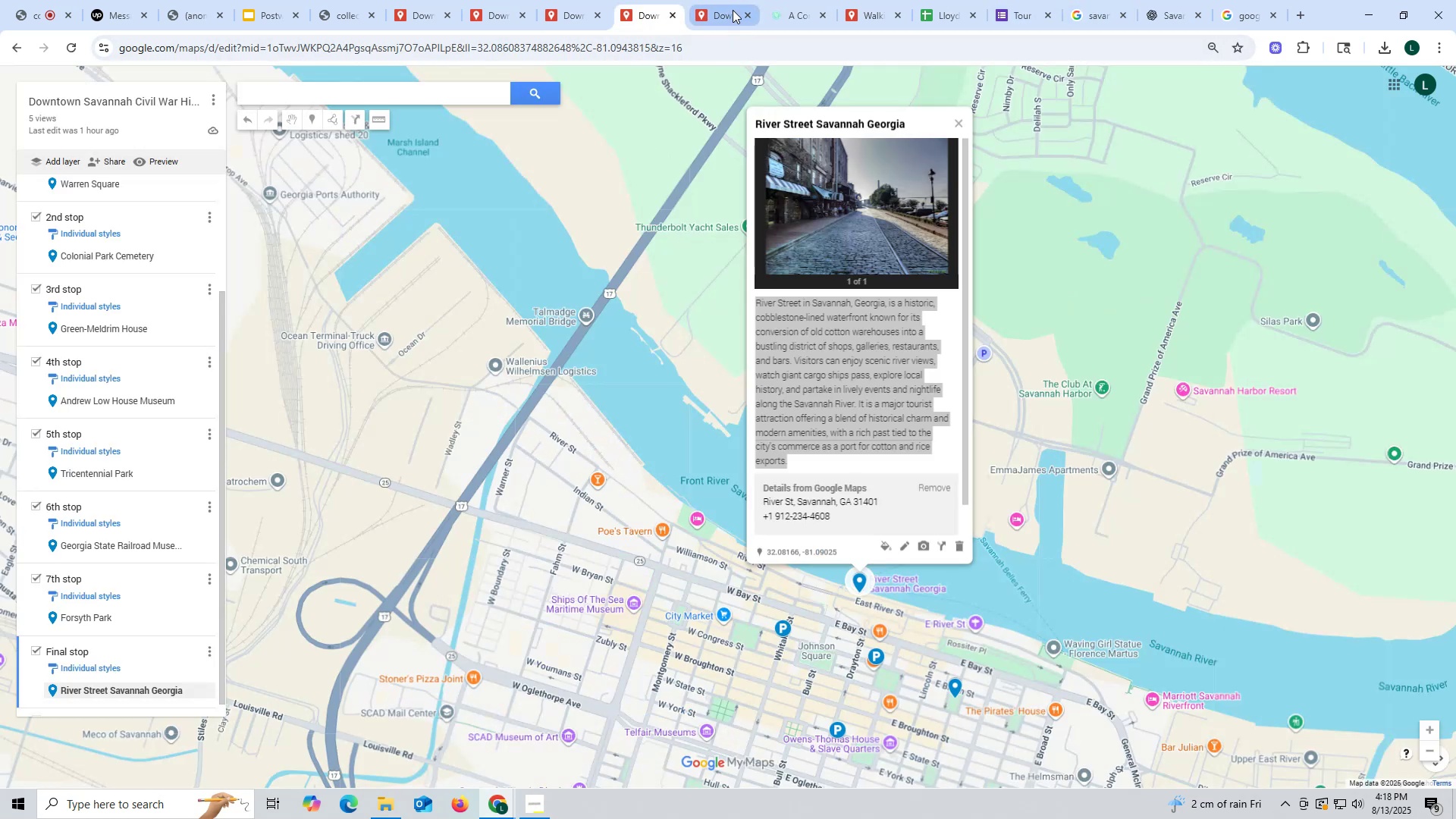 
left_click([732, 9])
 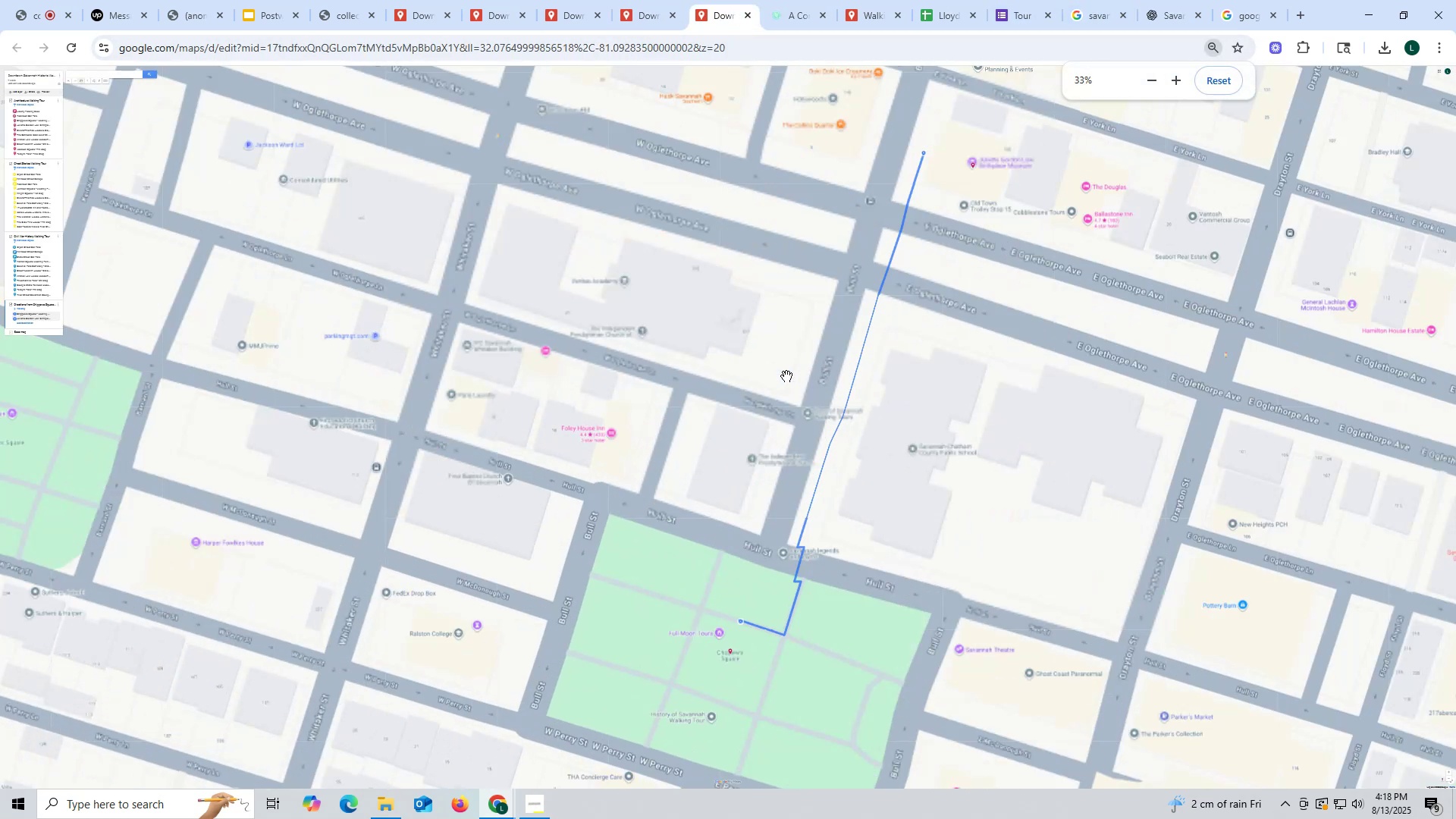 
hold_key(key=ControlLeft, duration=0.86)
scroll: coordinate [786, 376], scroll_direction: up, amount: 3.0
 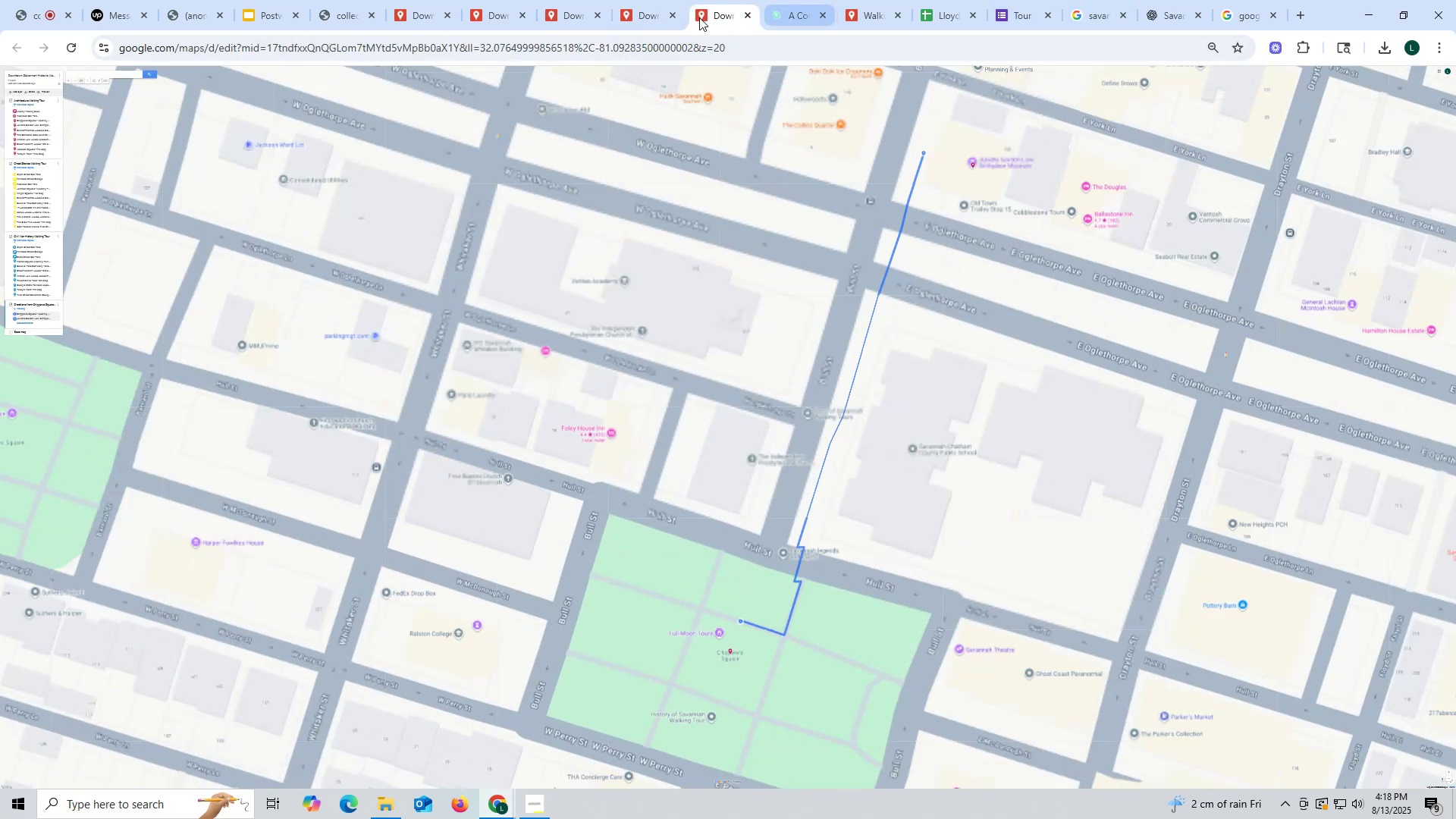 
left_click([635, 11])
 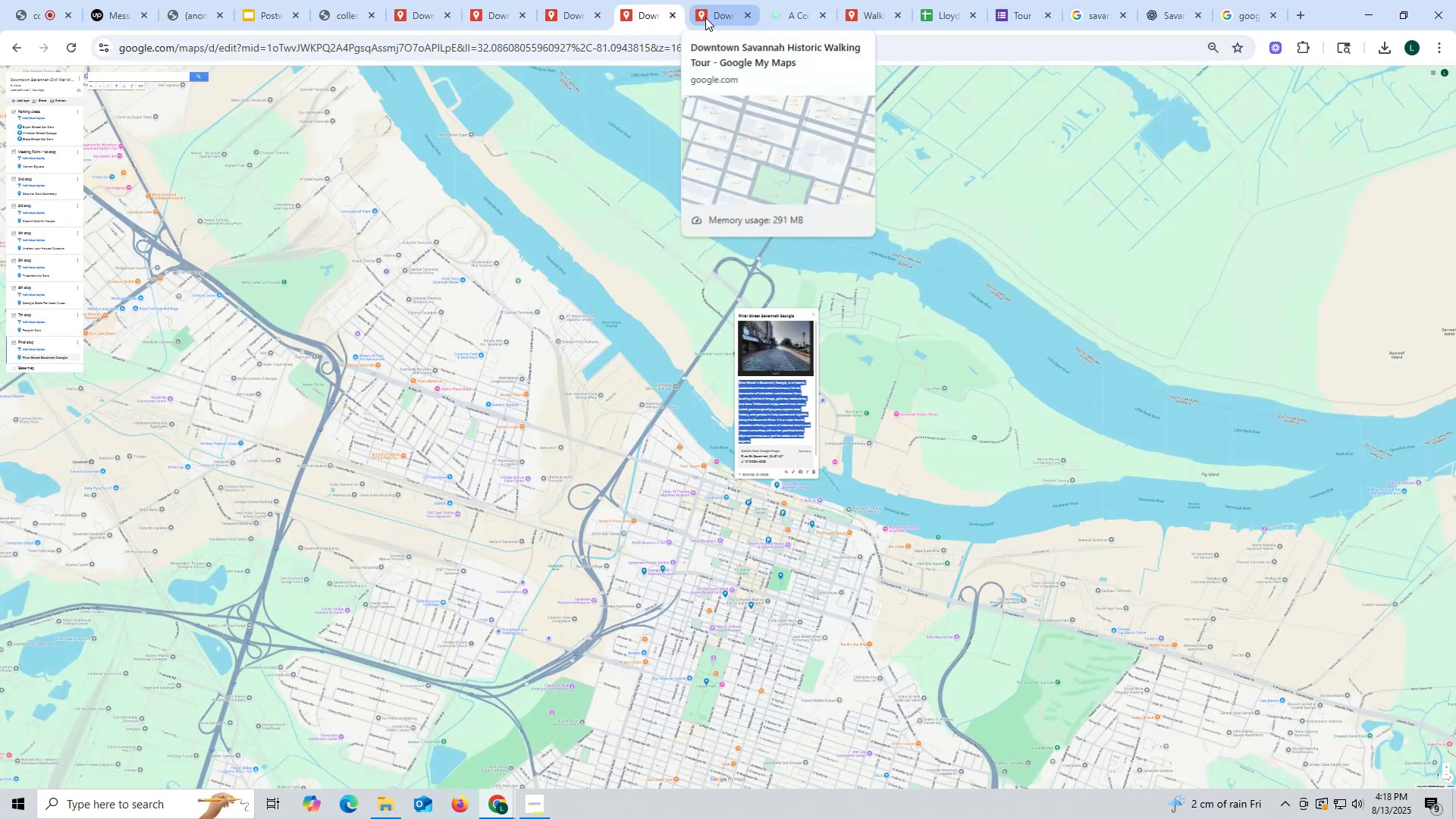 
left_click([720, 17])
 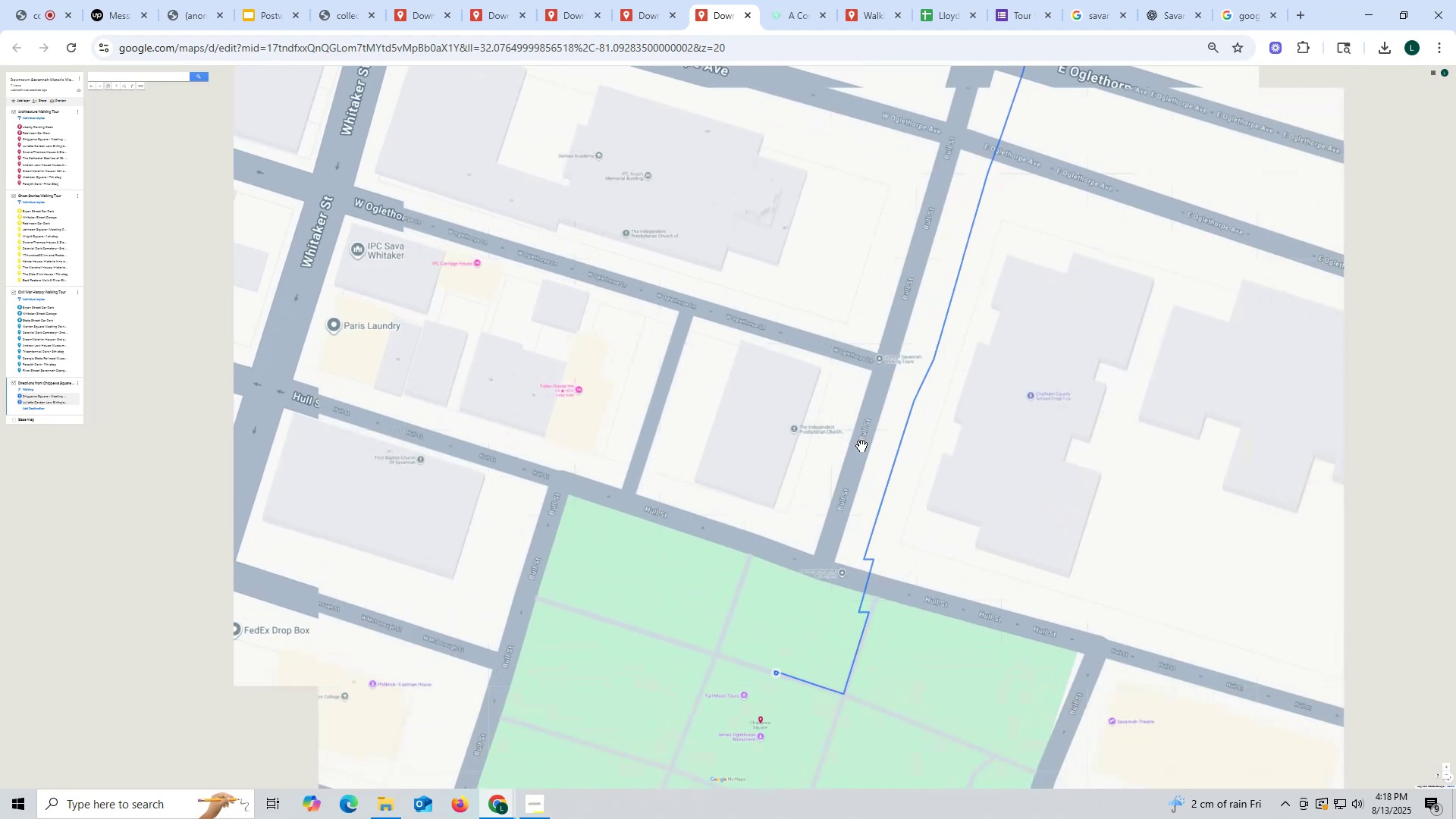 
hold_key(key=ControlLeft, duration=0.37)
scroll: coordinate [861, 446], scroll_direction: down, amount: 2.0
 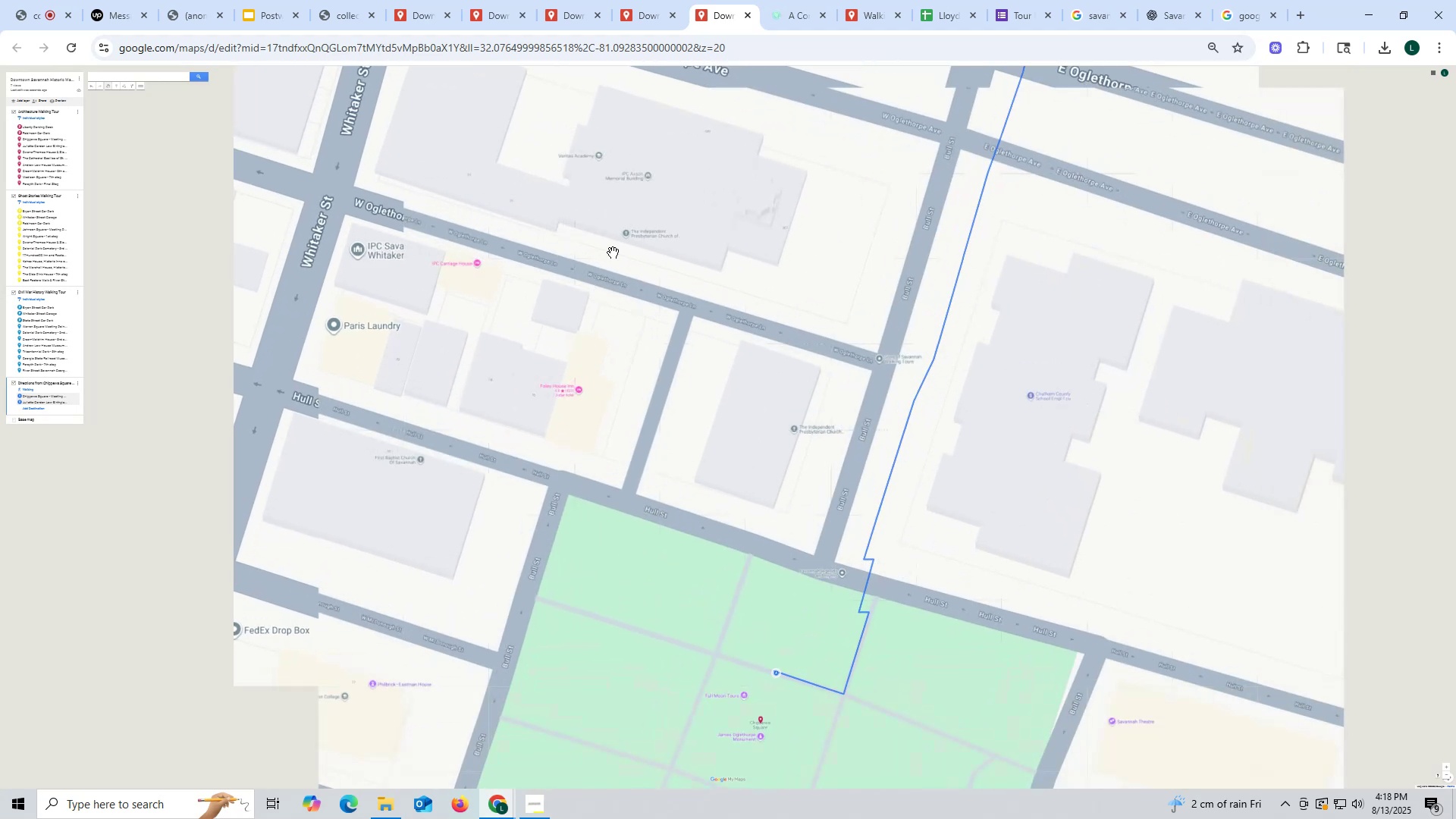 
hold_key(key=ControlLeft, duration=0.82)
scroll: coordinate [366, 175], scroll_direction: up, amount: 4.0
 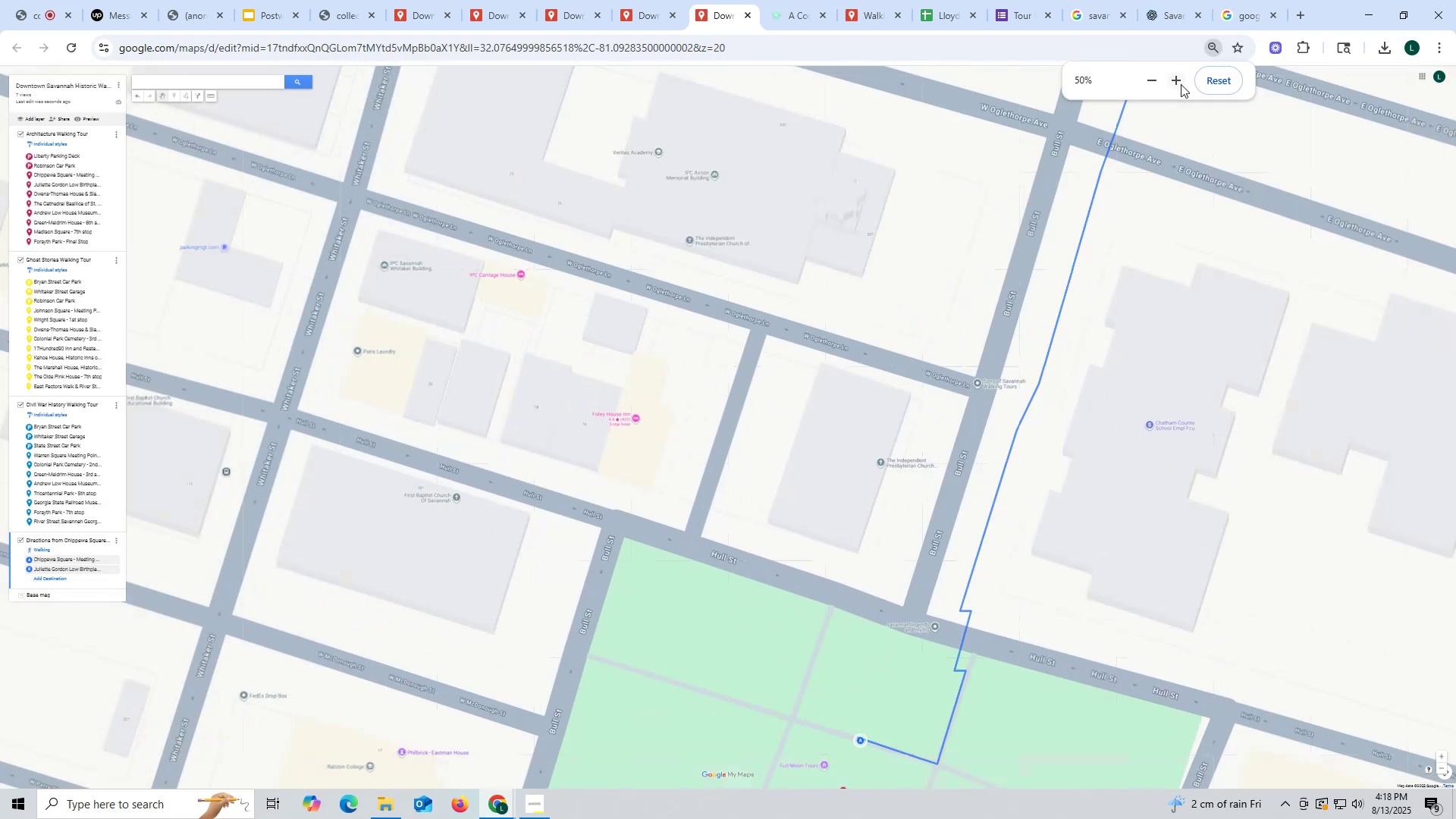 
left_click_drag(start_coordinate=[1095, 79], to_coordinate=[1015, 79])
 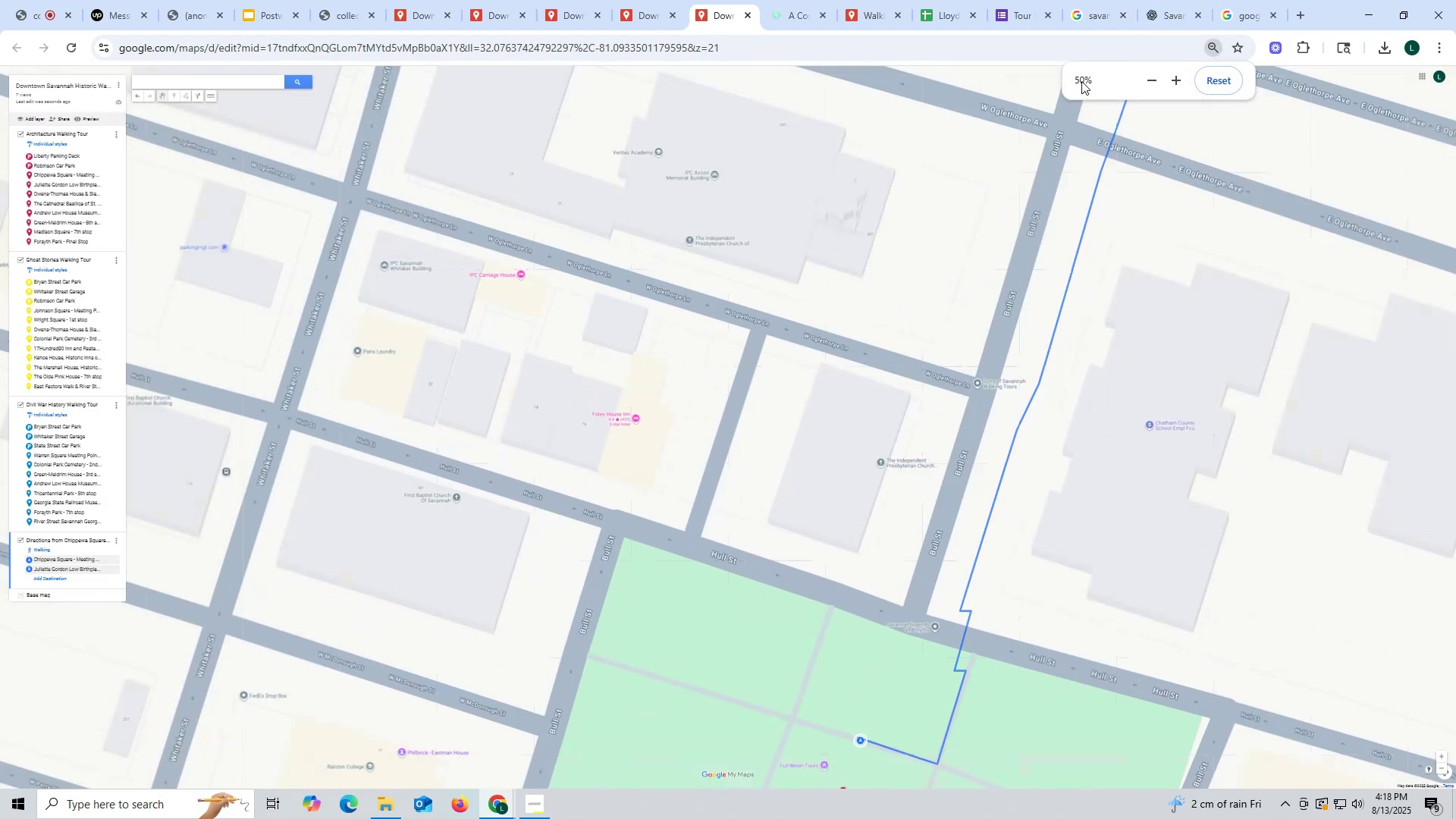 
left_click([1082, 81])
 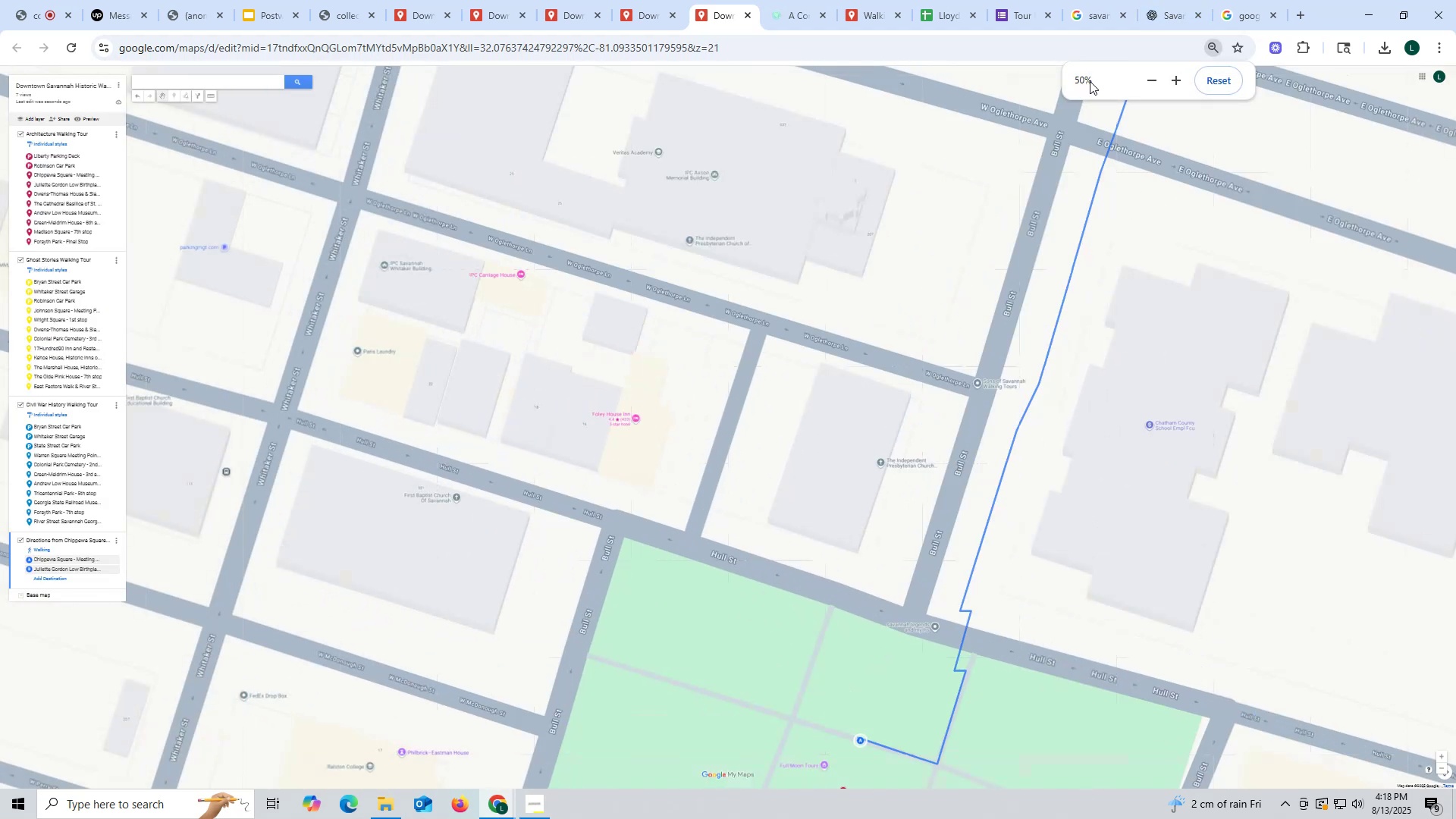 
left_click([1090, 81])
 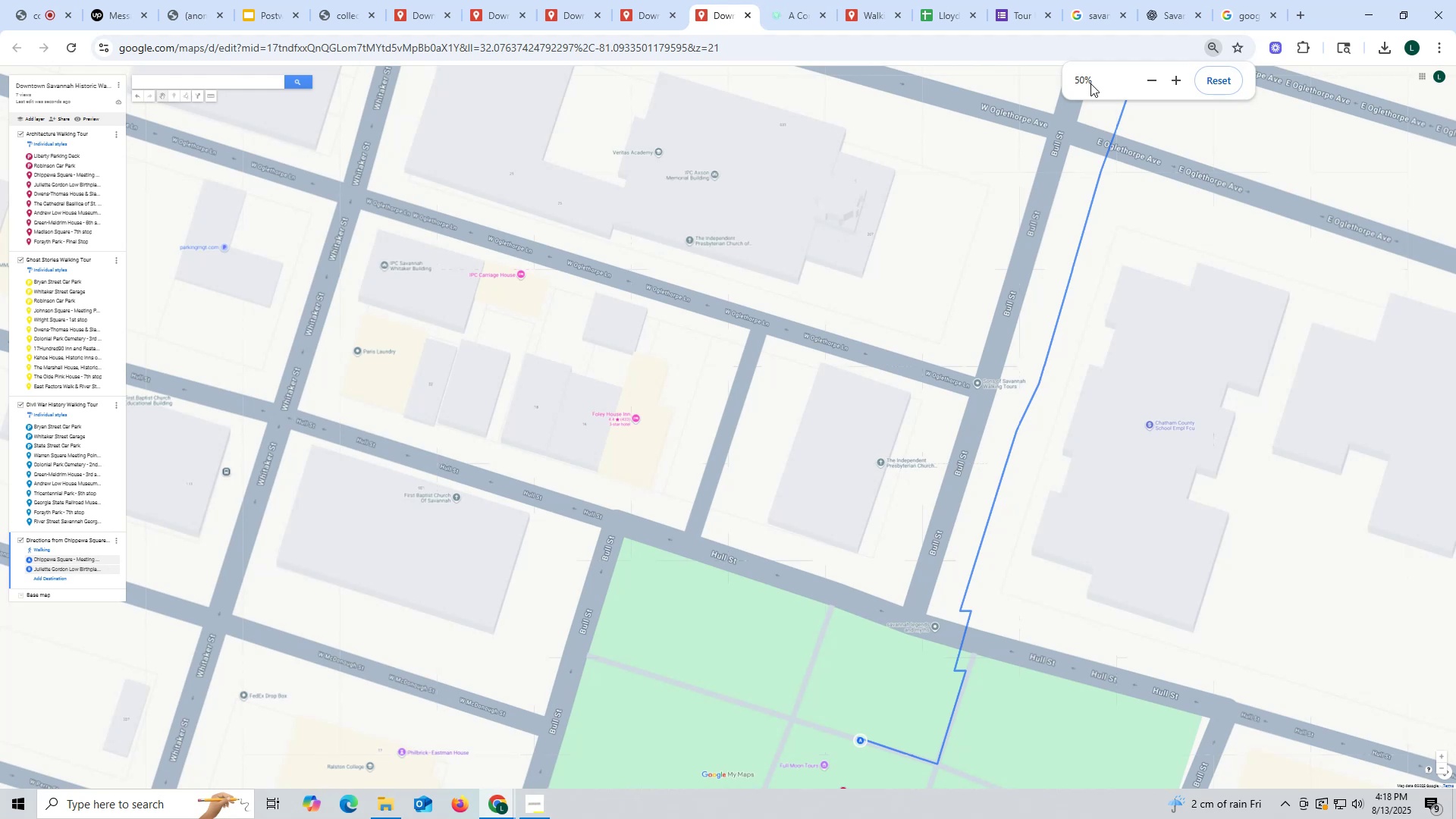 
left_click([1100, 80])
 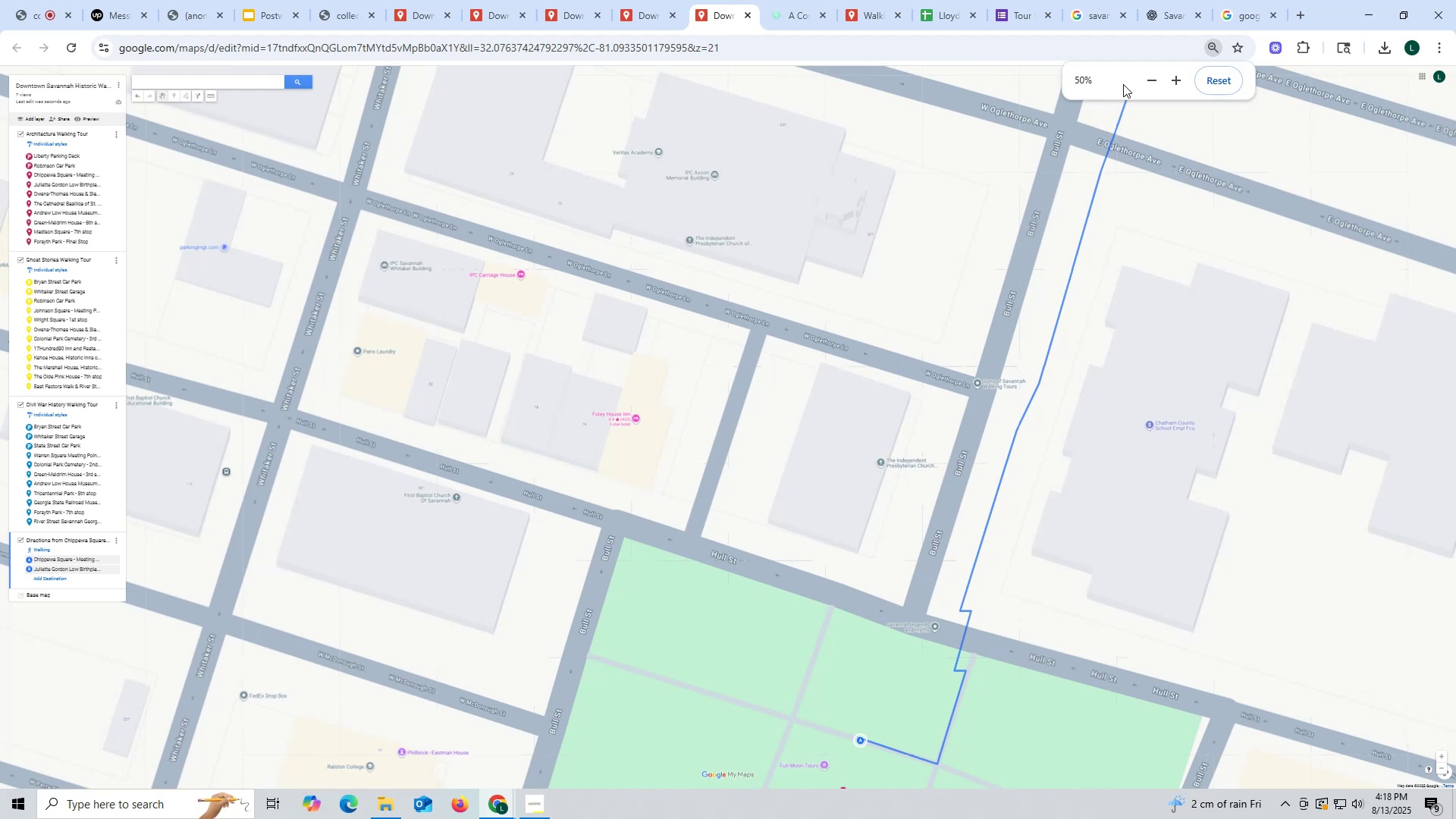 
wait(7.06)
 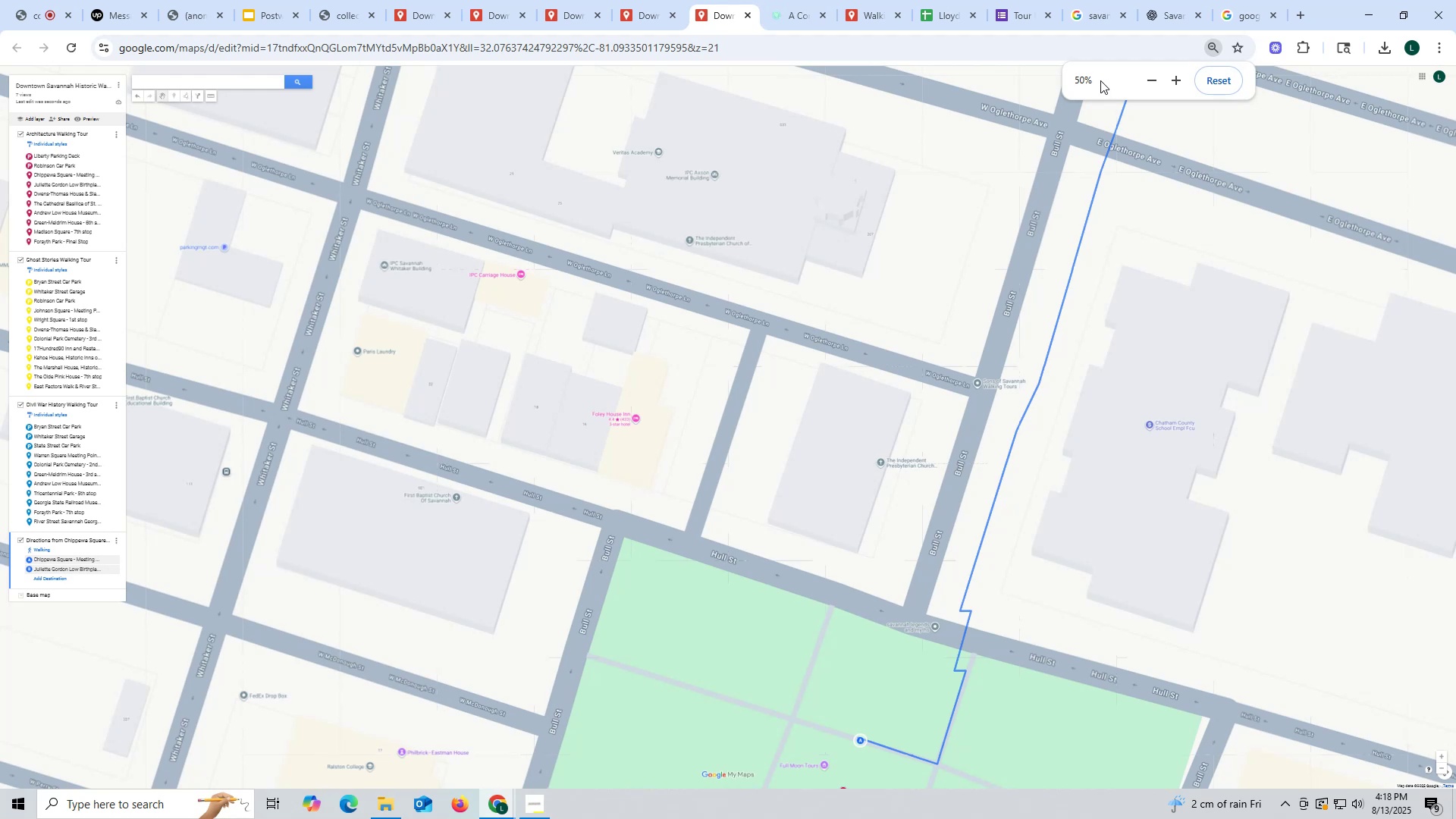 
left_click([1172, 77])
 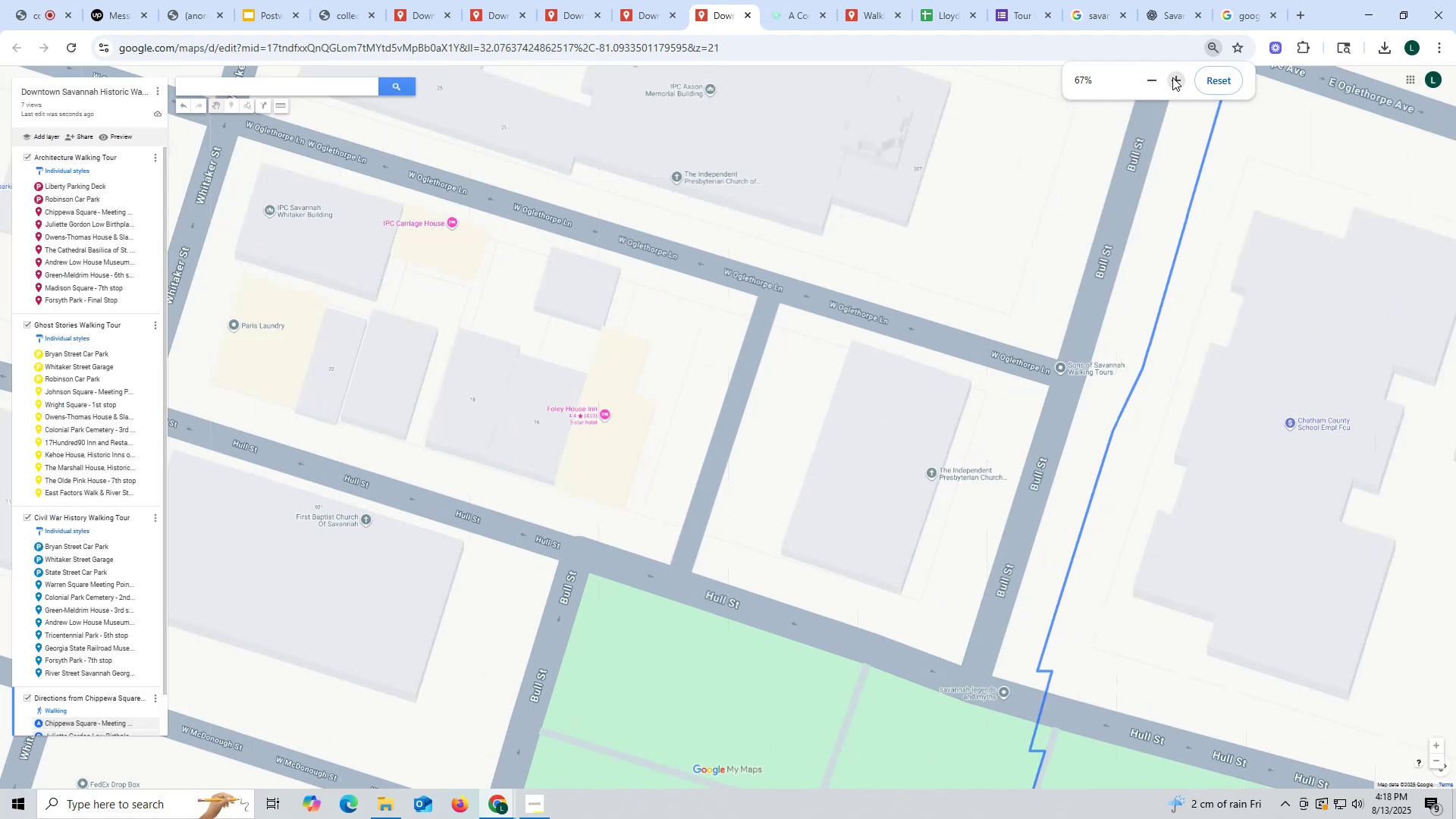 
left_click([1172, 77])
 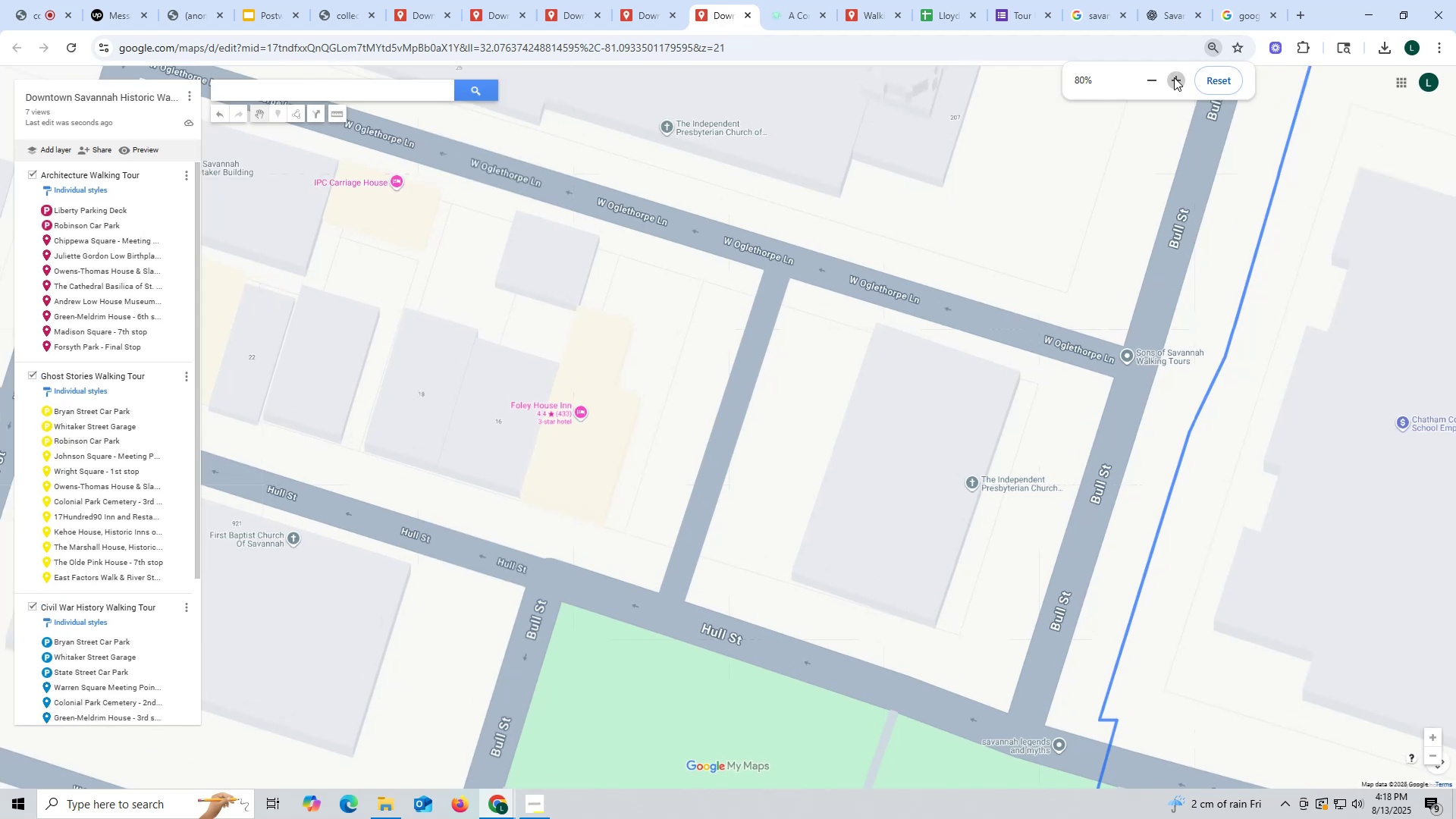 
left_click([1174, 77])
 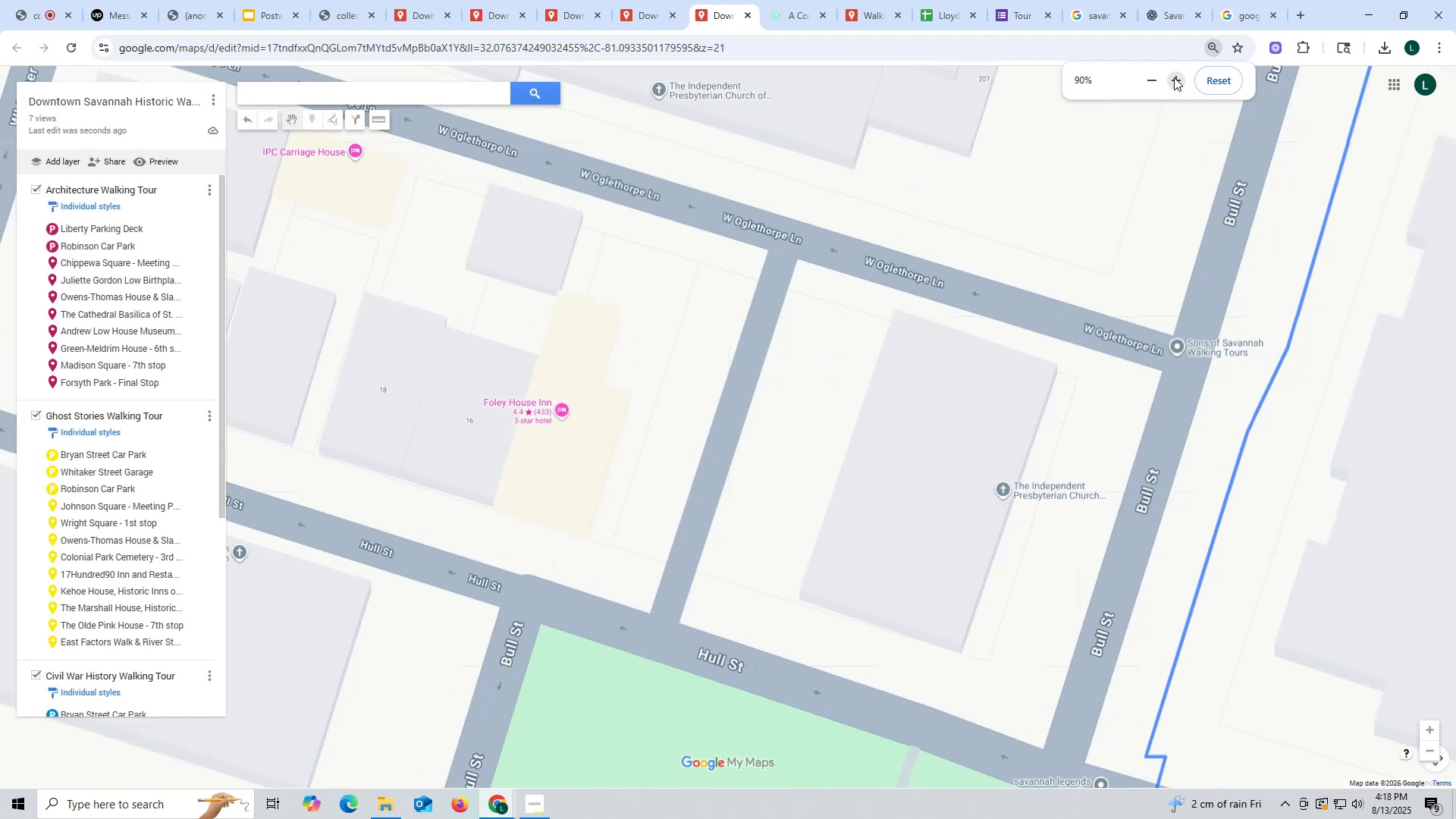 
left_click([1174, 77])
 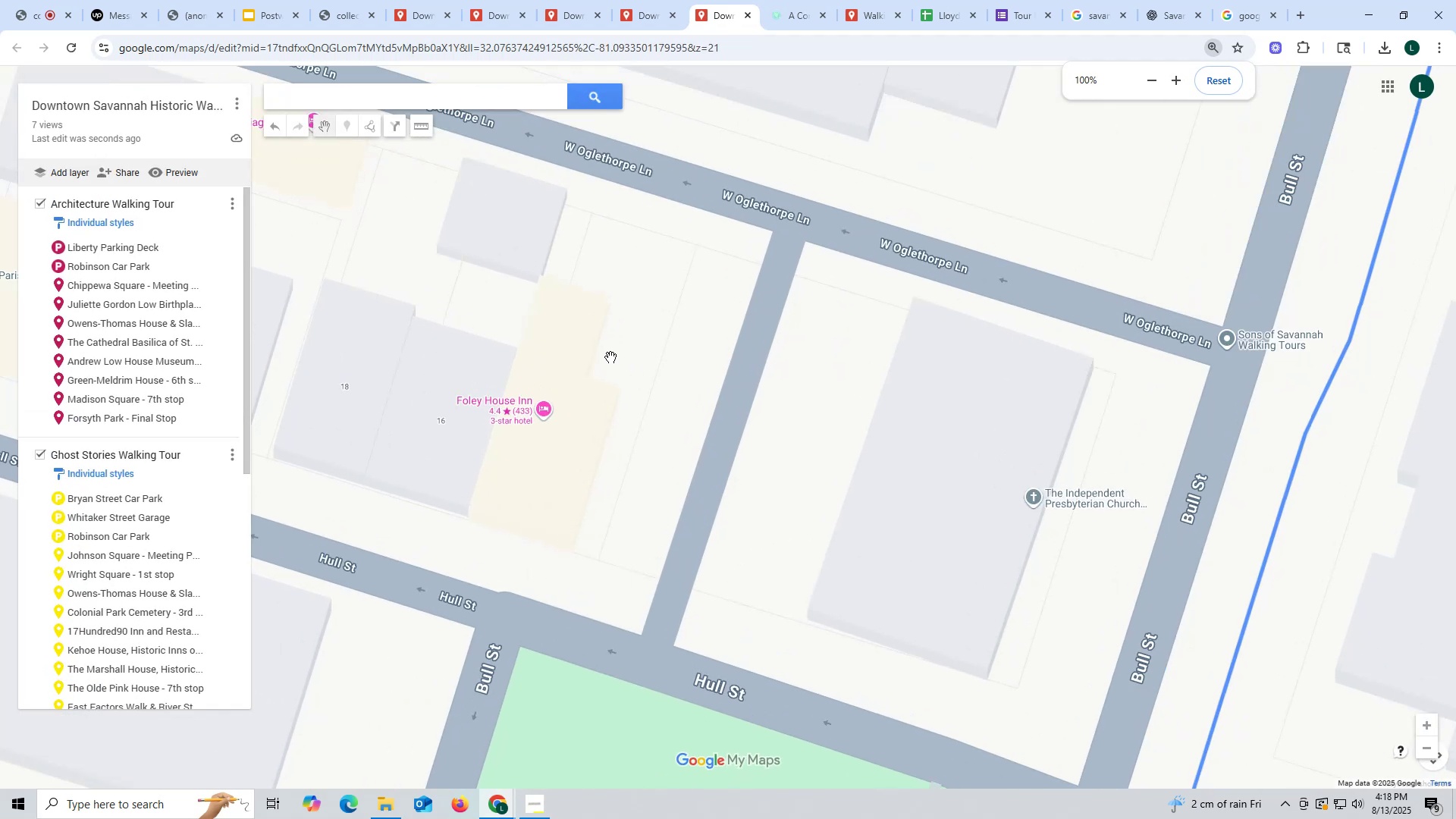 
left_click_drag(start_coordinate=[790, 394], to_coordinate=[474, 283])
 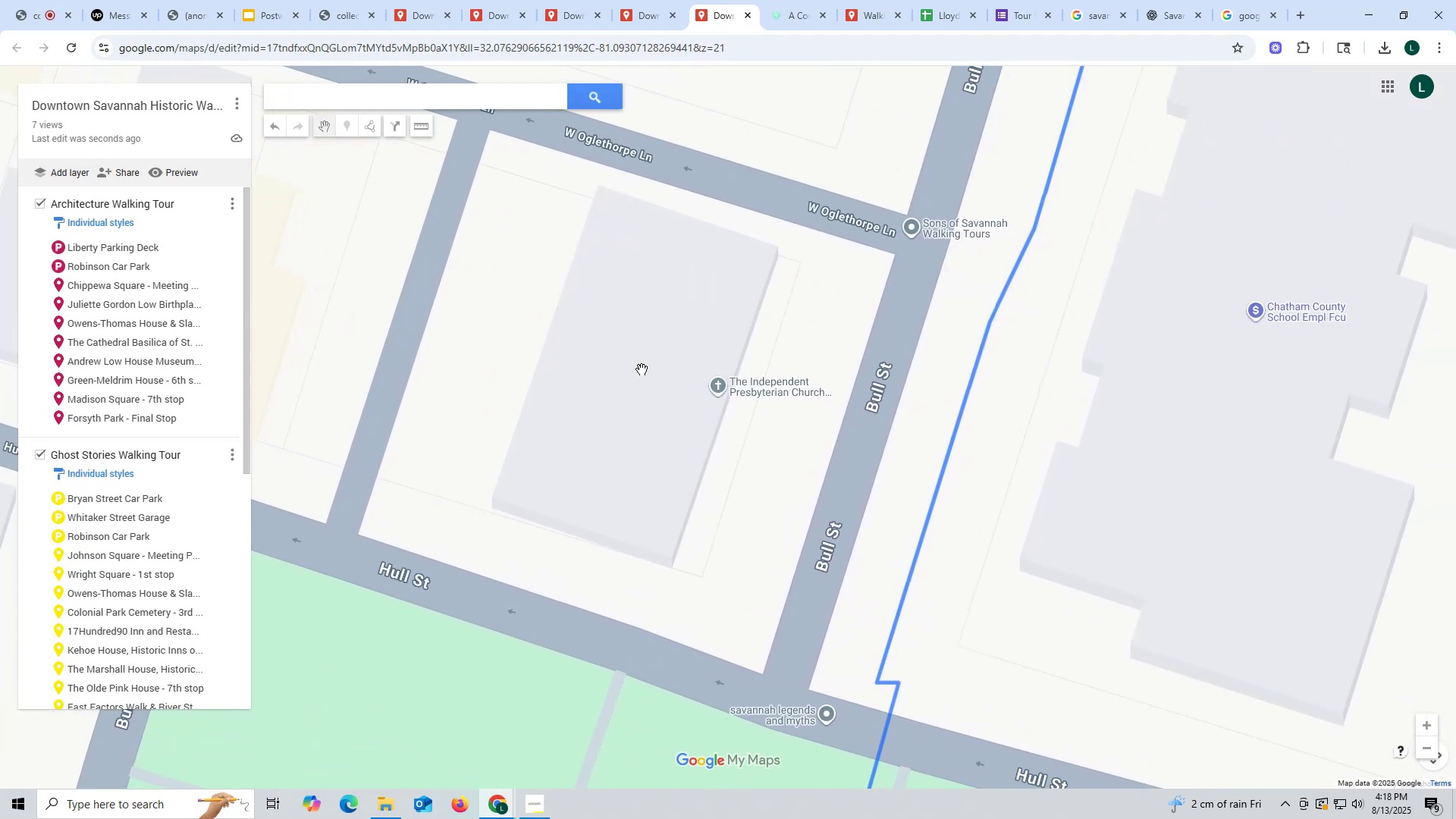 
key(Control+ControlLeft)
 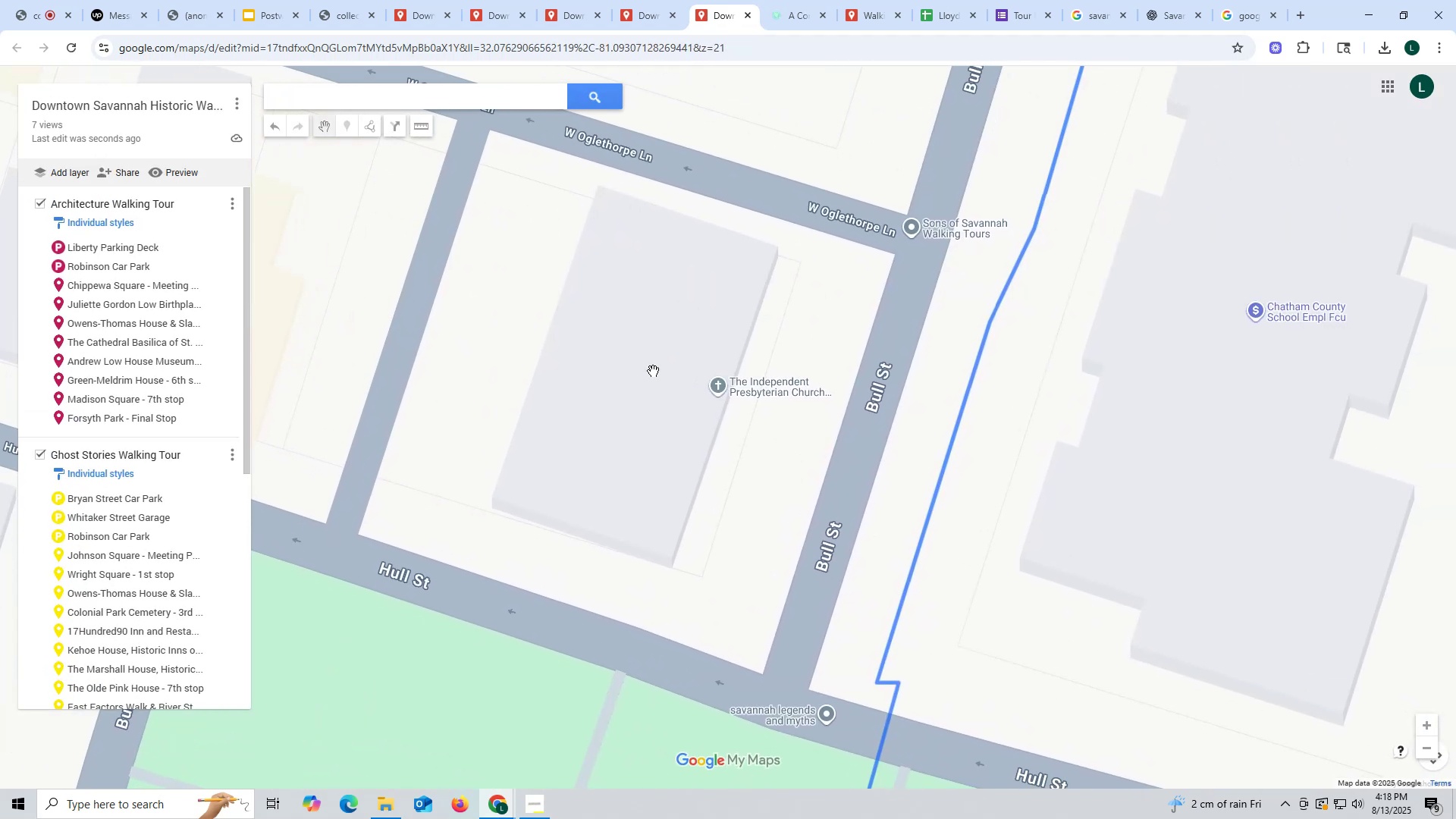 
scroll: coordinate [653, 371], scroll_direction: down, amount: 5.0
 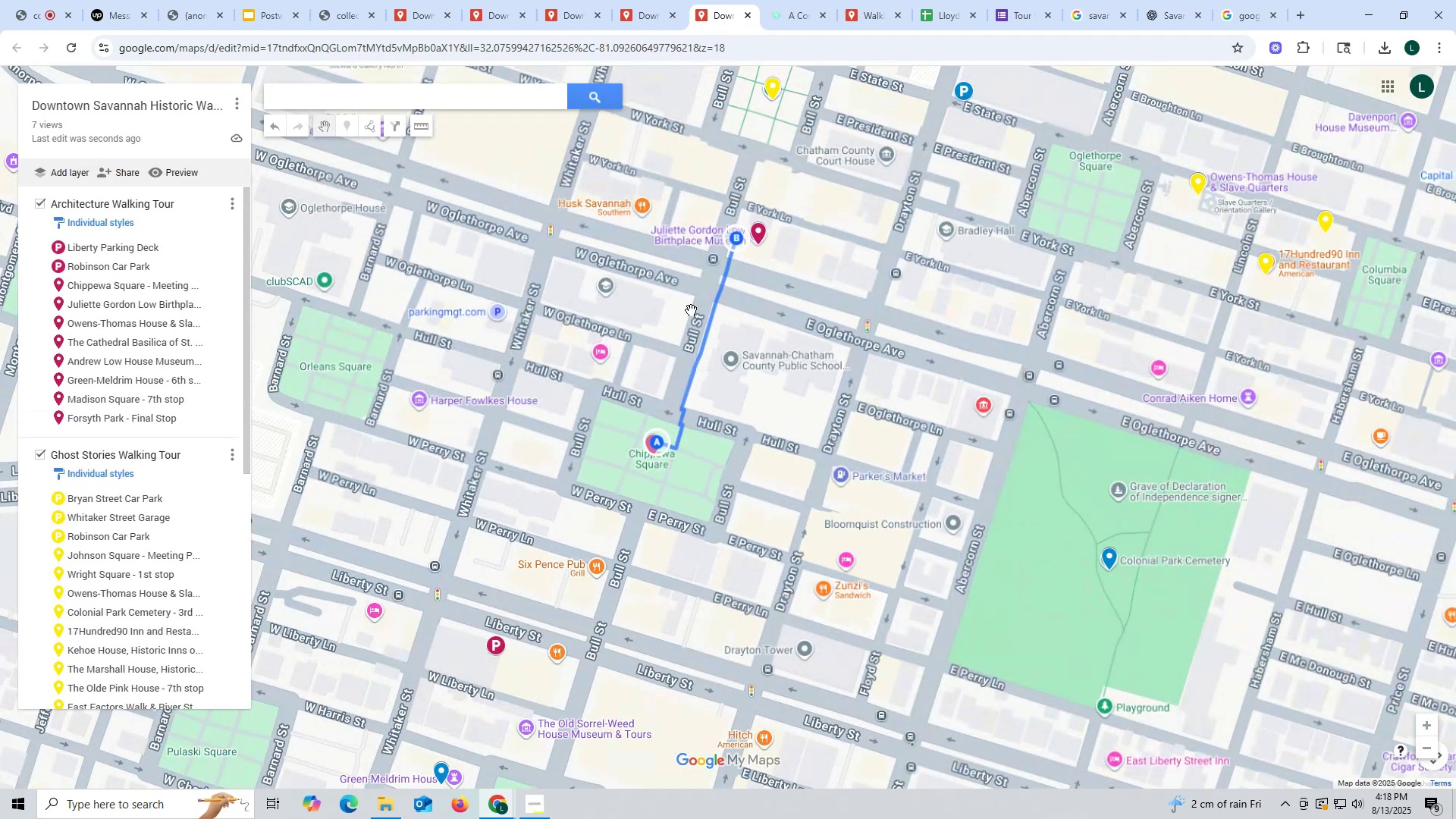 
scroll: coordinate [723, 307], scroll_direction: up, amount: 1.0
 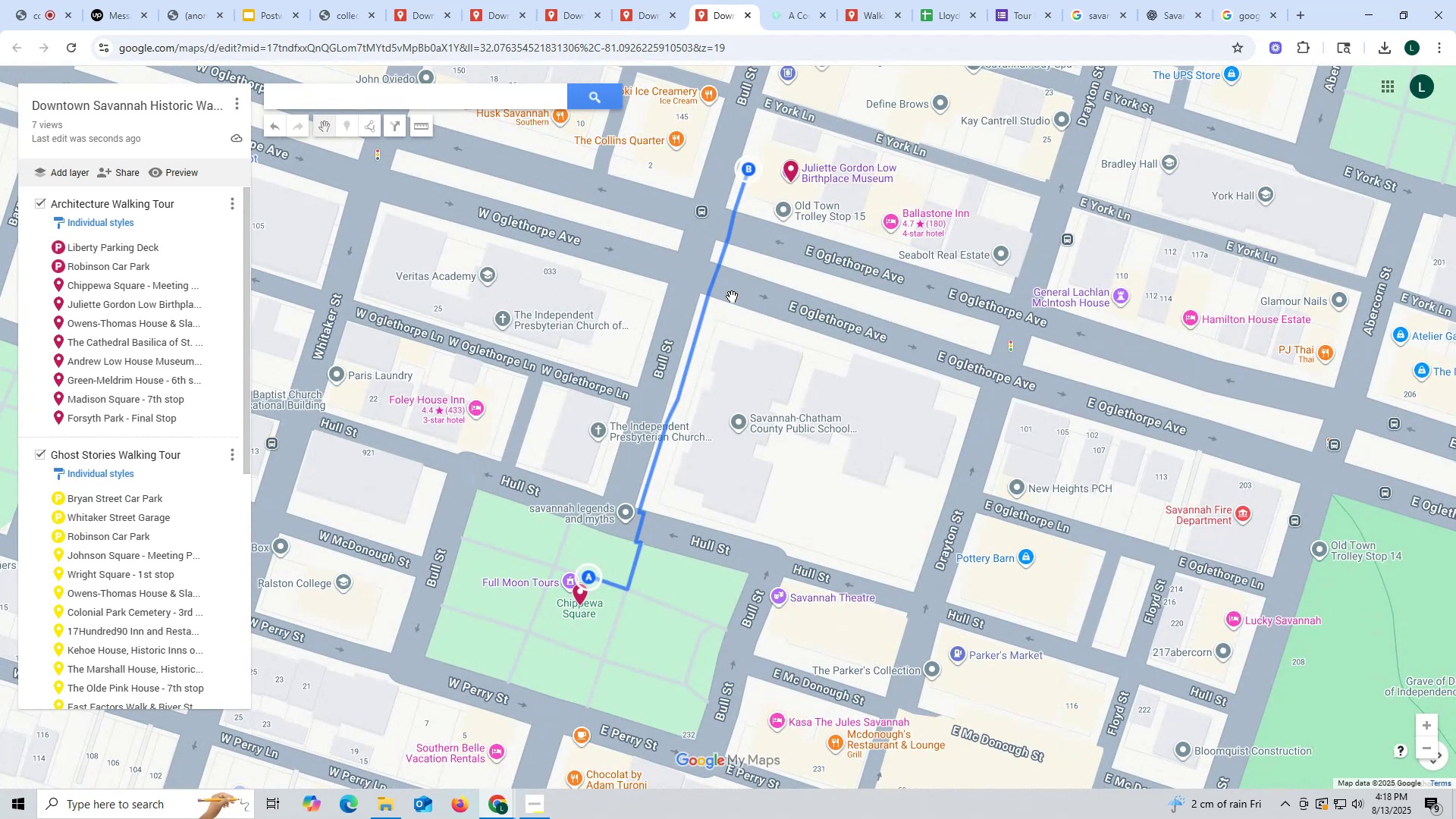 
wait(7.23)
 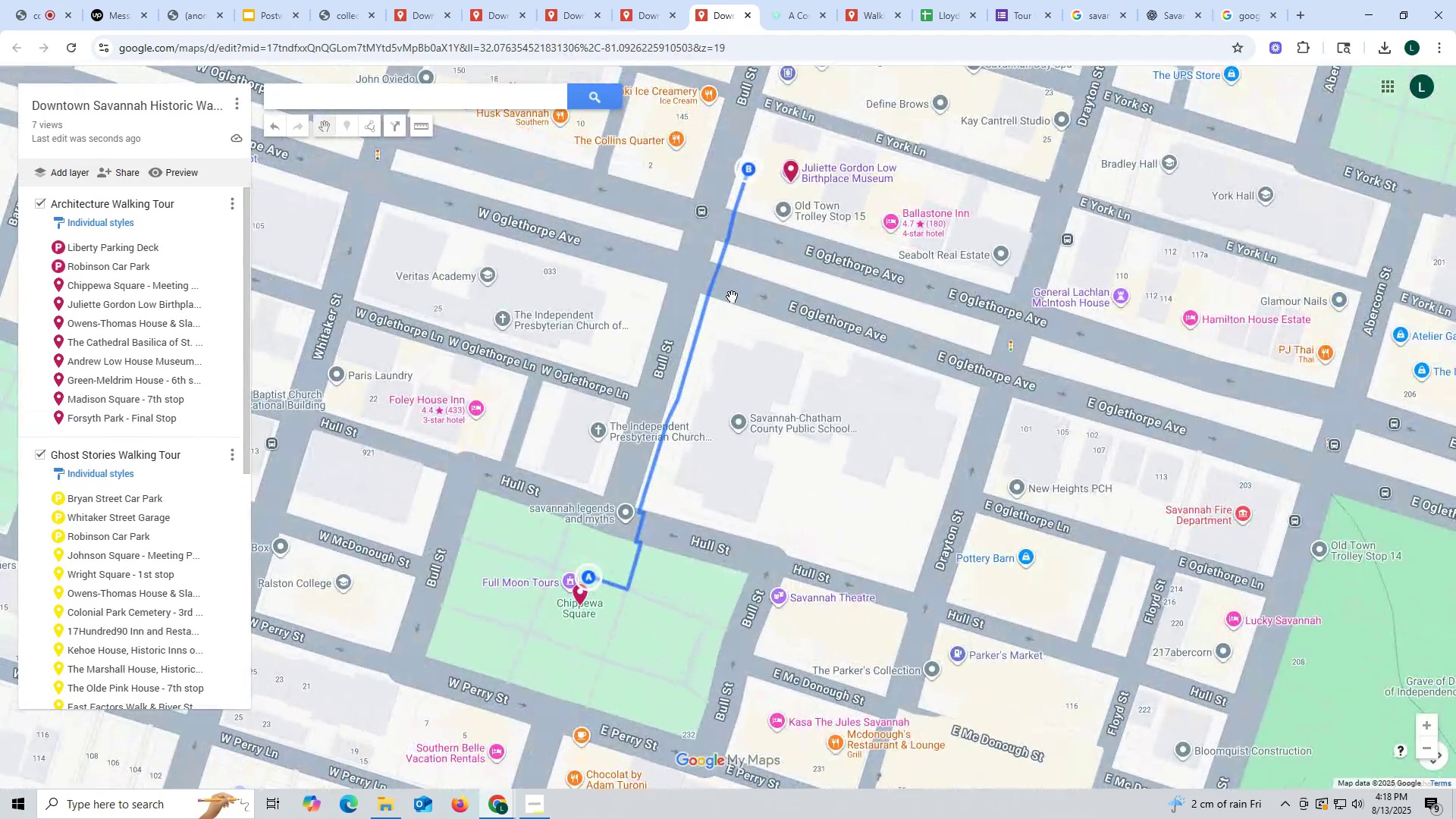 
scroll: coordinate [168, 565], scroll_direction: down, amount: 16.0
 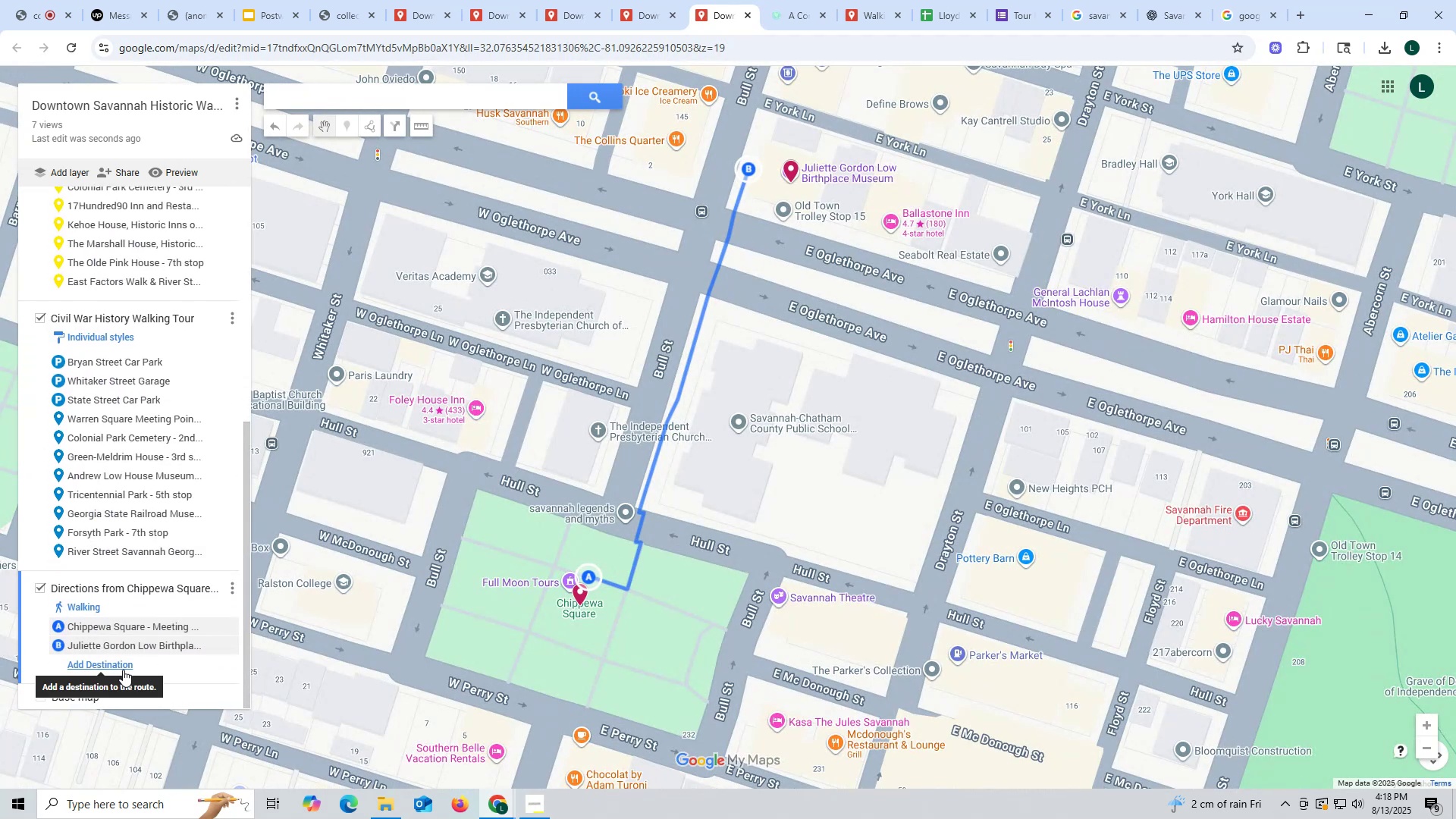 
left_click([123, 670])
 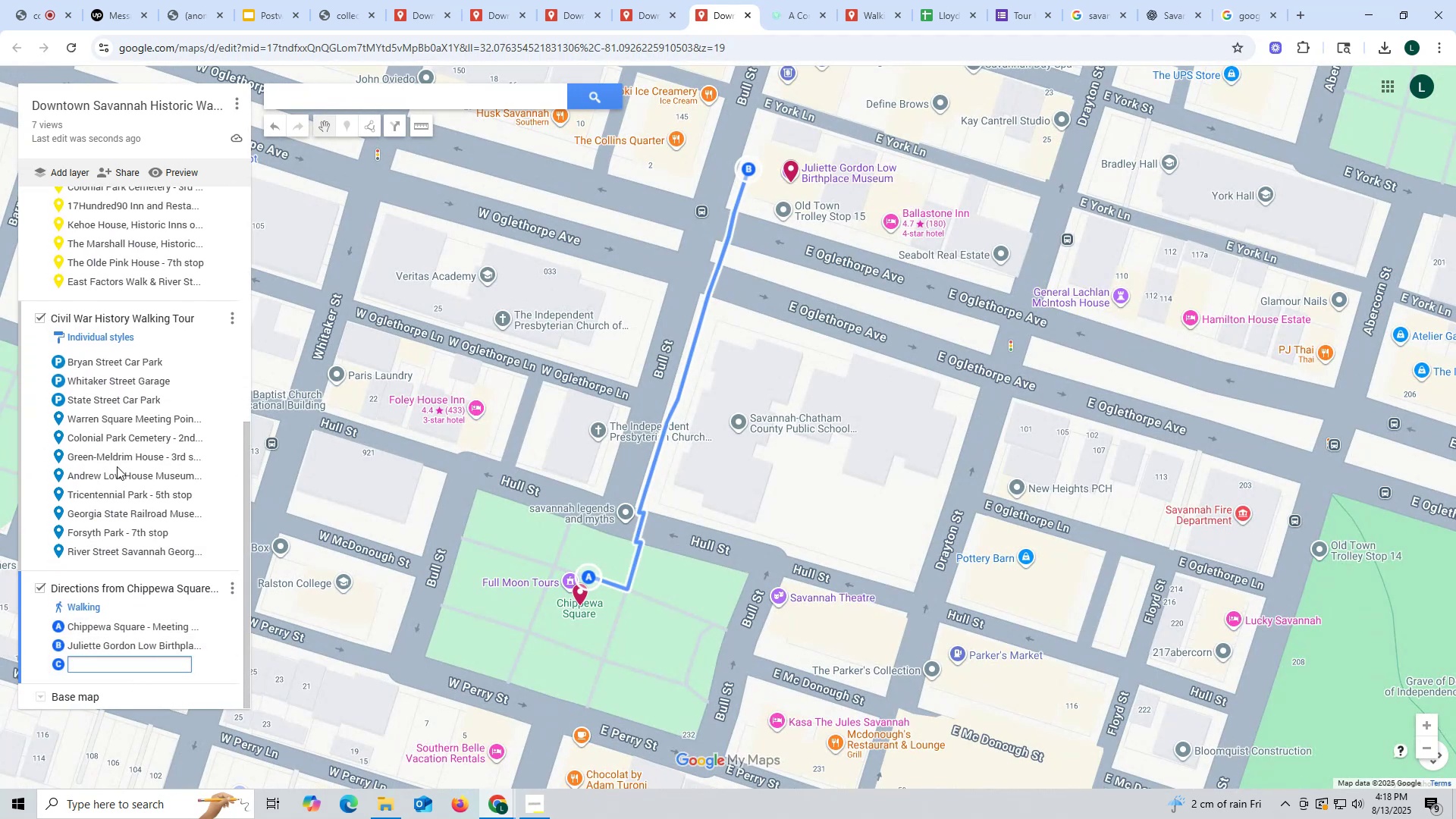 
scroll: coordinate [115, 393], scroll_direction: up, amount: 15.0
 